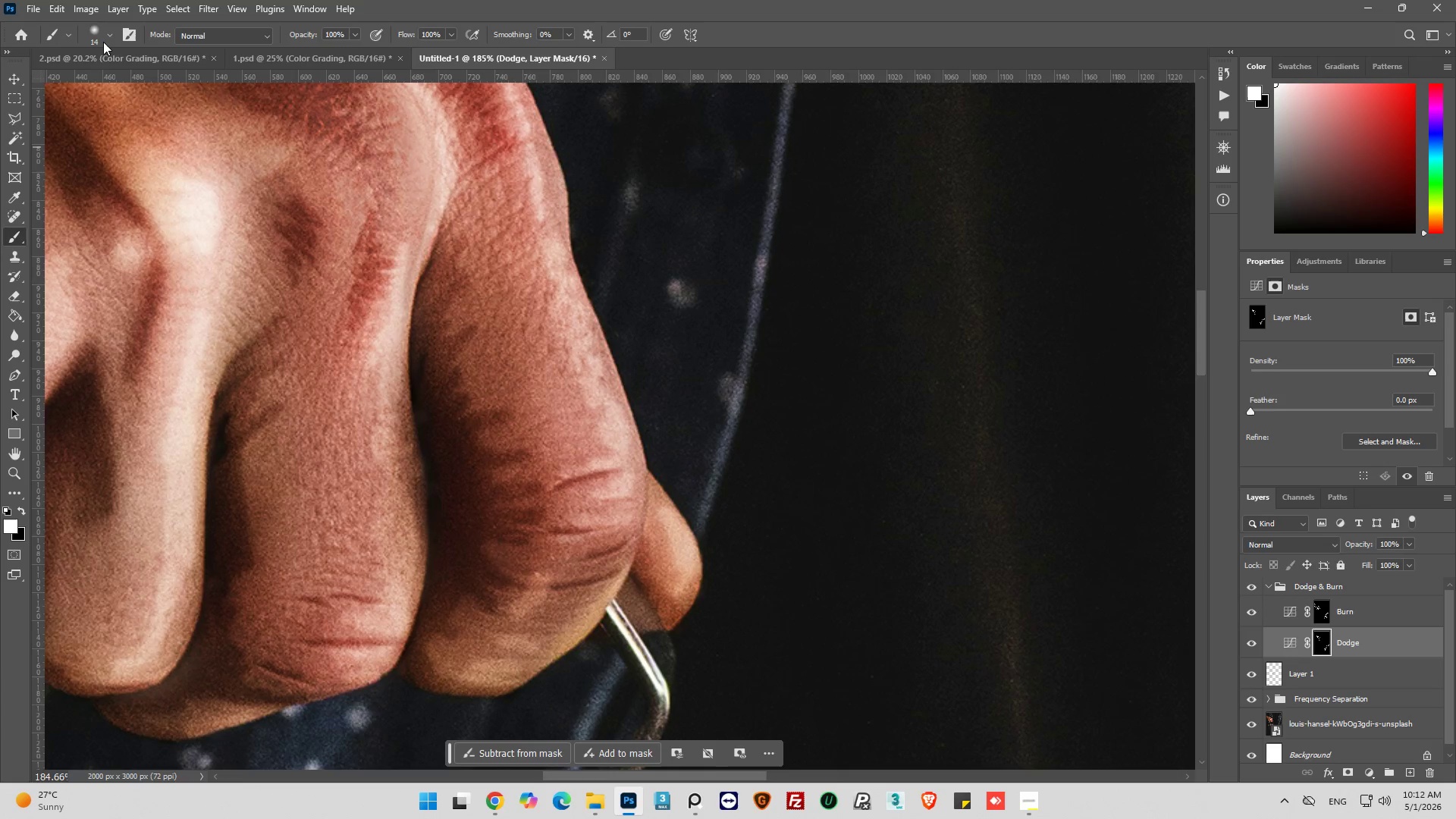 
left_click([104, 36])
 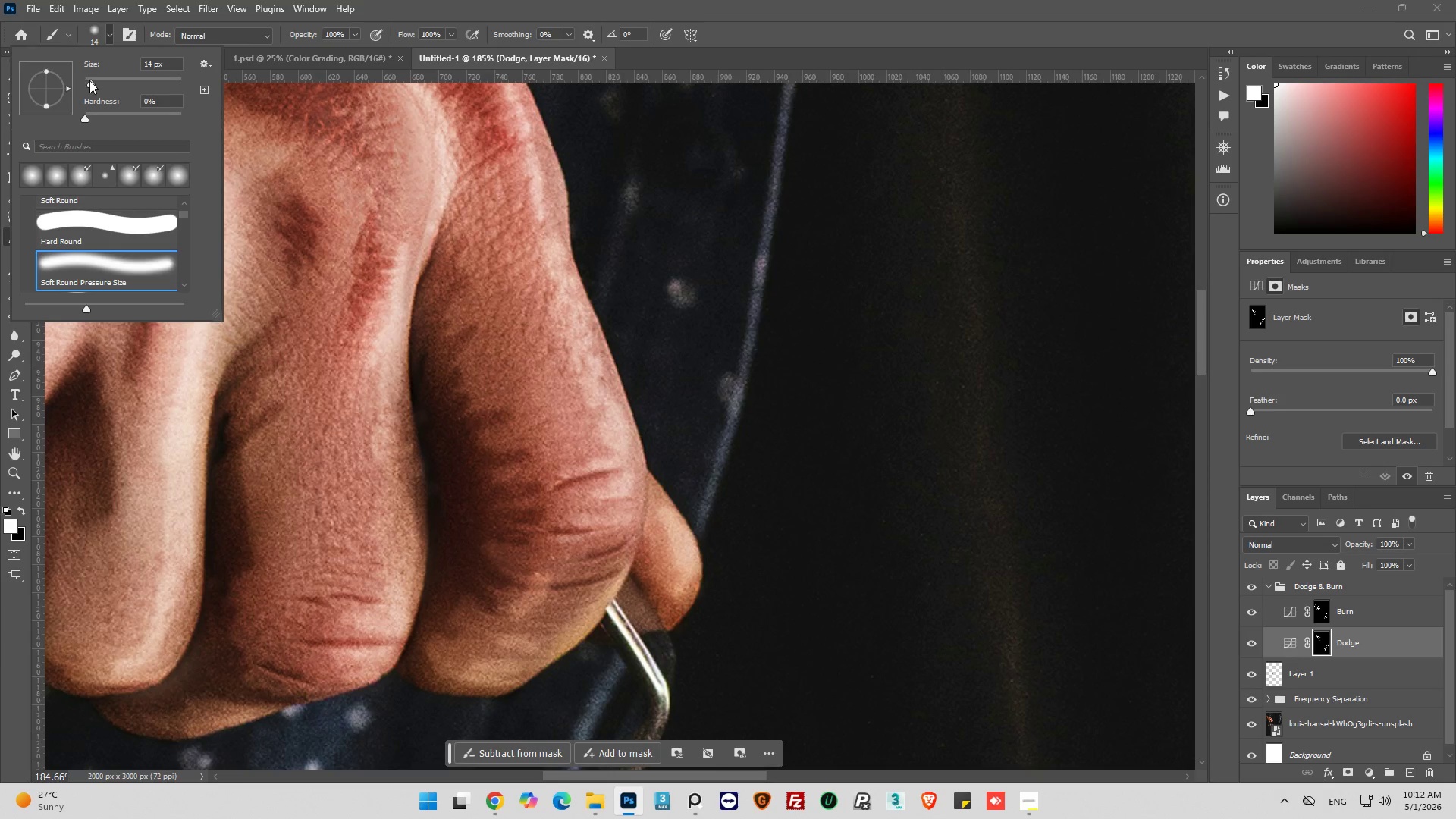 
left_click([89, 81])
 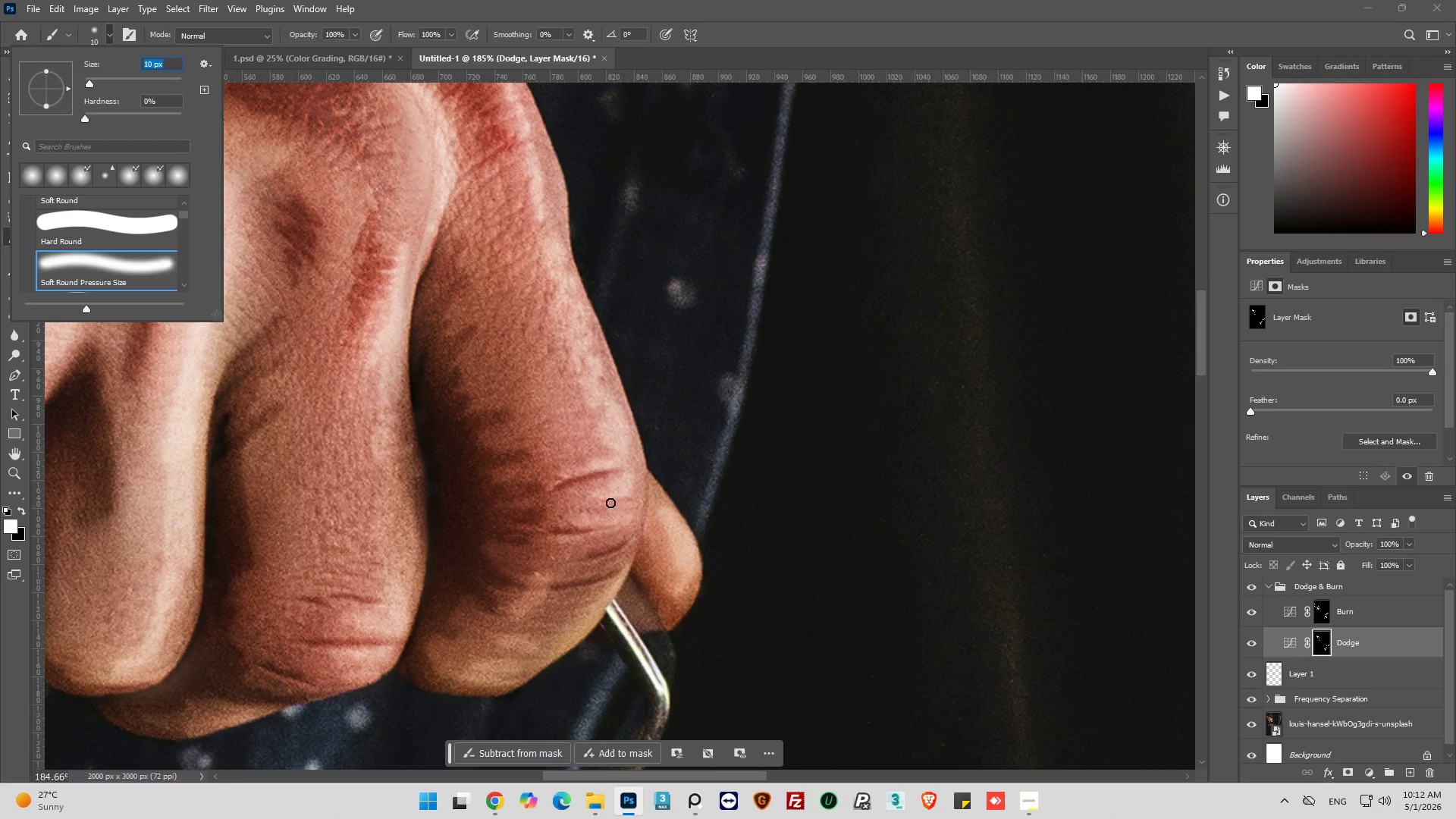 
left_click_drag(start_coordinate=[619, 494], to_coordinate=[579, 494])
 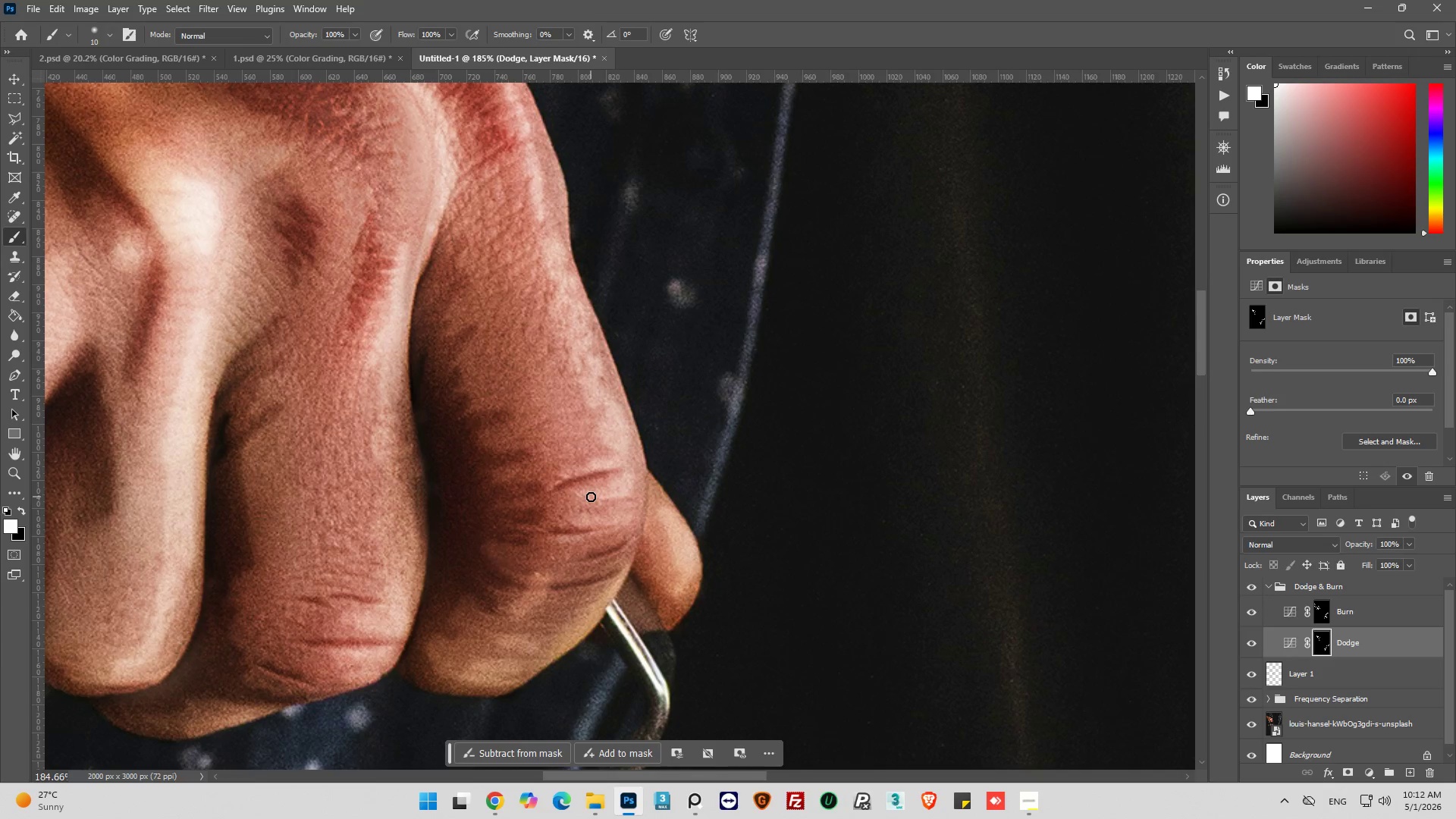 
left_click_drag(start_coordinate=[592, 497], to_coordinate=[625, 497])
 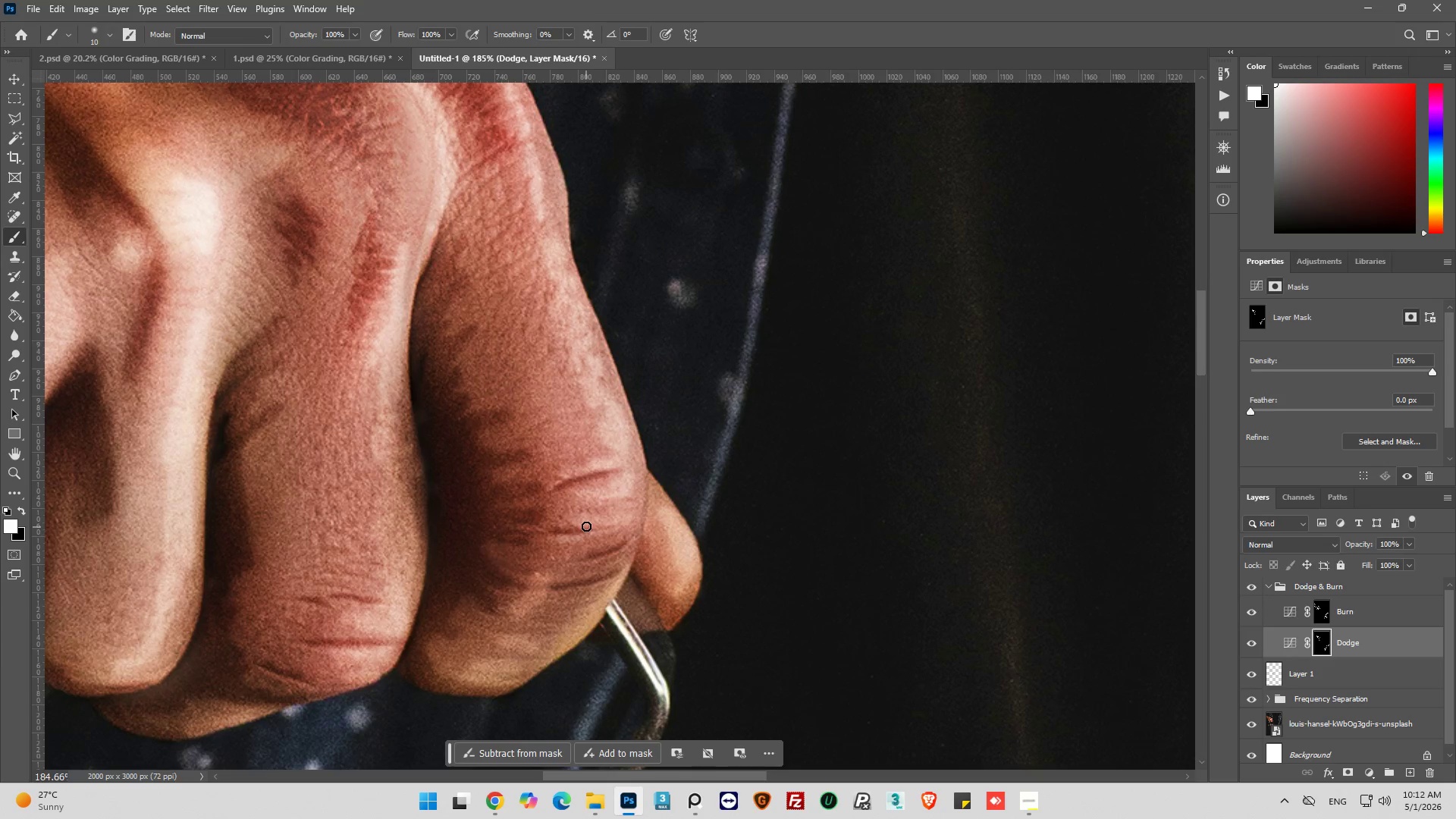 
left_click_drag(start_coordinate=[586, 520], to_coordinate=[634, 519])
 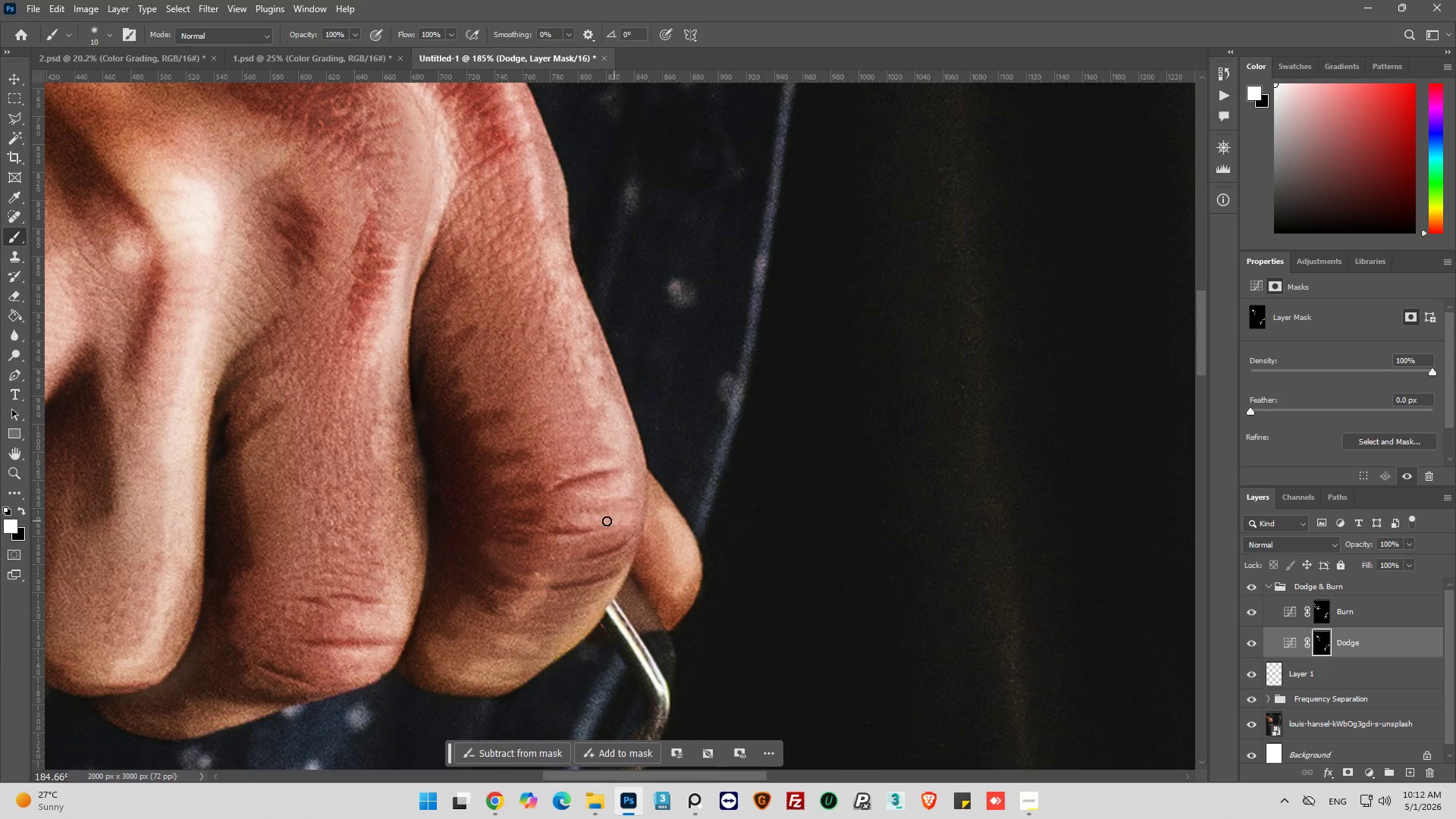 
left_click_drag(start_coordinate=[607, 521], to_coordinate=[618, 516])
 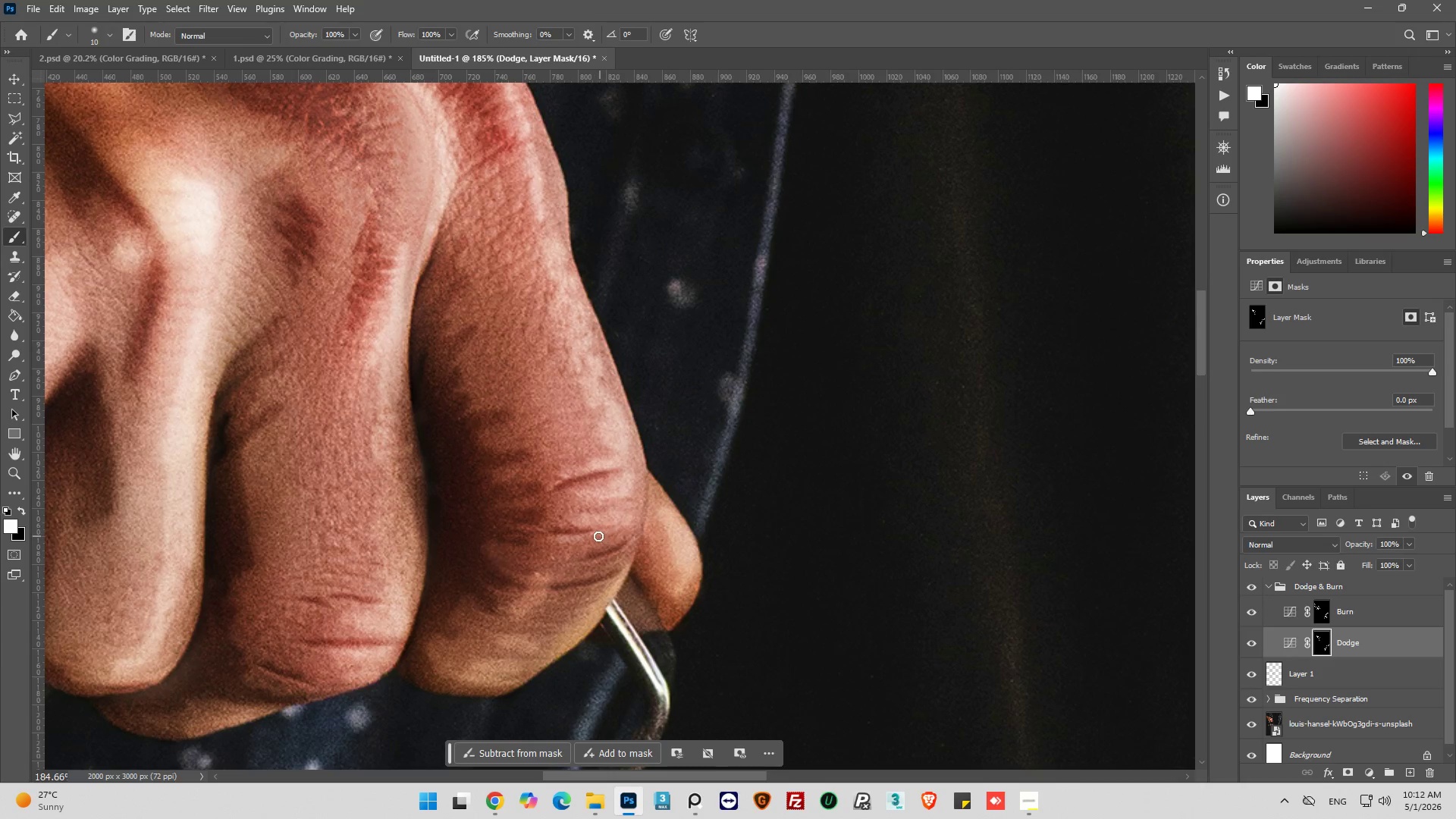 
left_click_drag(start_coordinate=[564, 538], to_coordinate=[603, 537])
 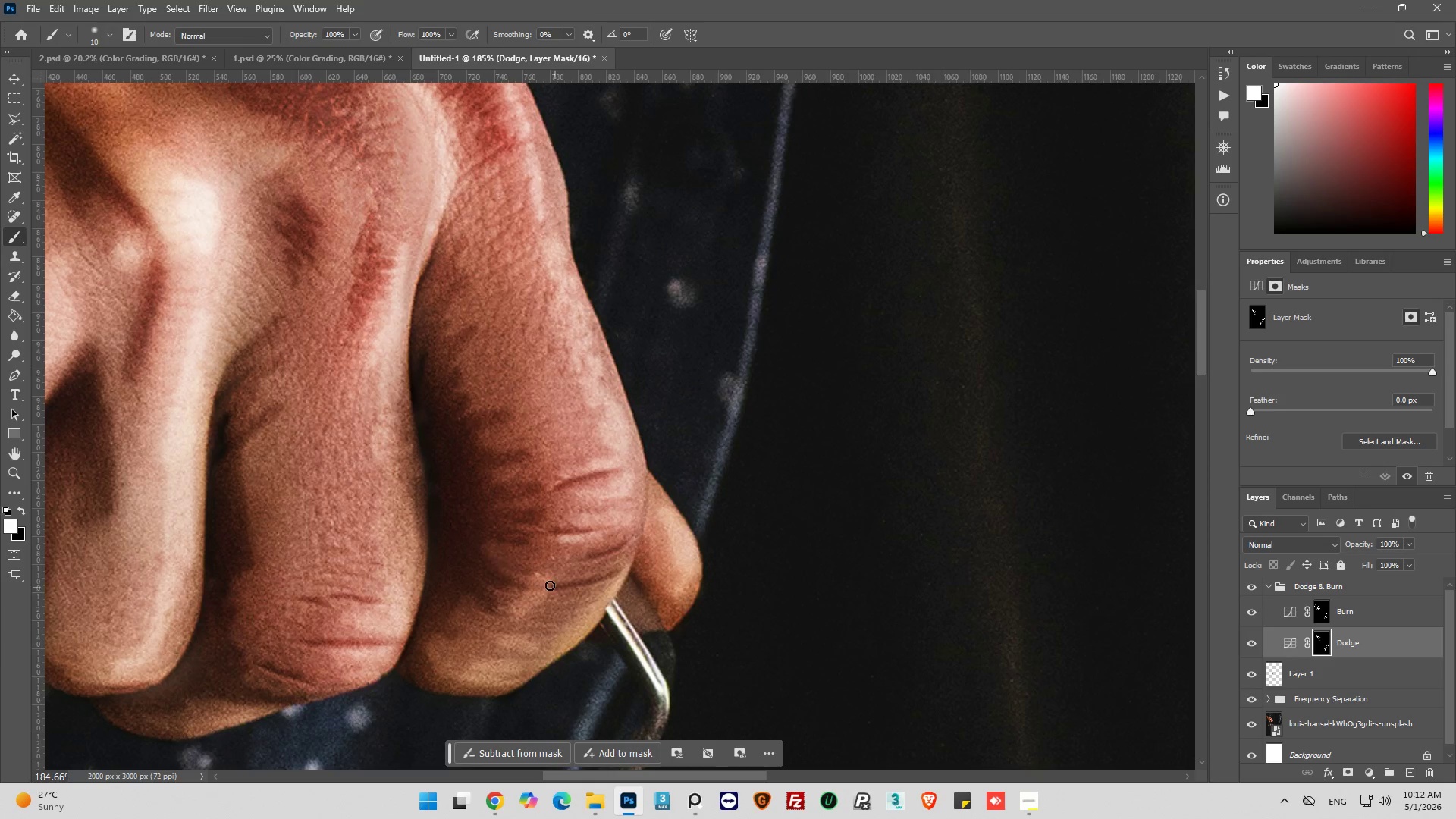 
left_click_drag(start_coordinate=[537, 577], to_coordinate=[604, 573])
 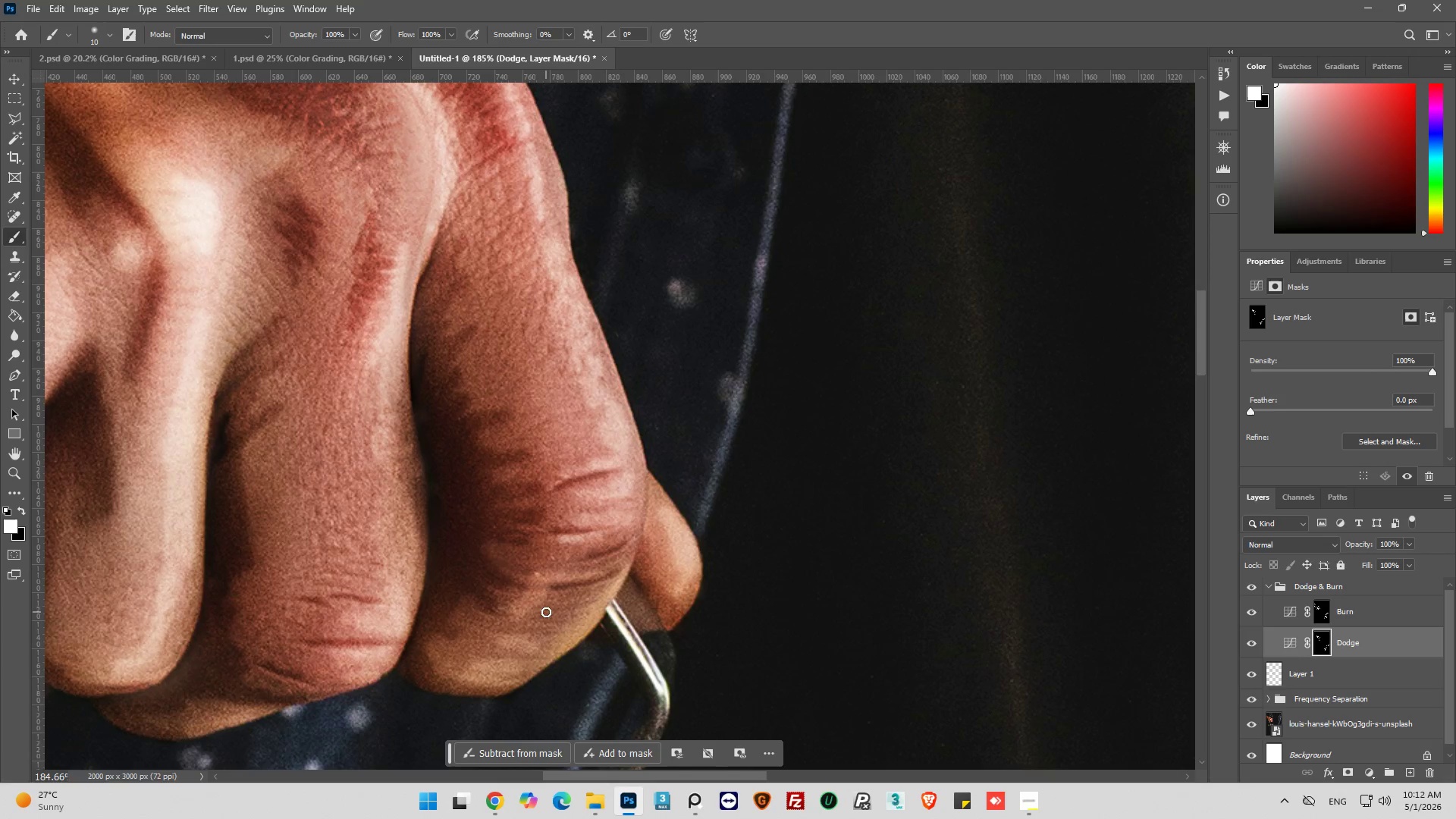 
left_click_drag(start_coordinate=[542, 610], to_coordinate=[580, 609])
 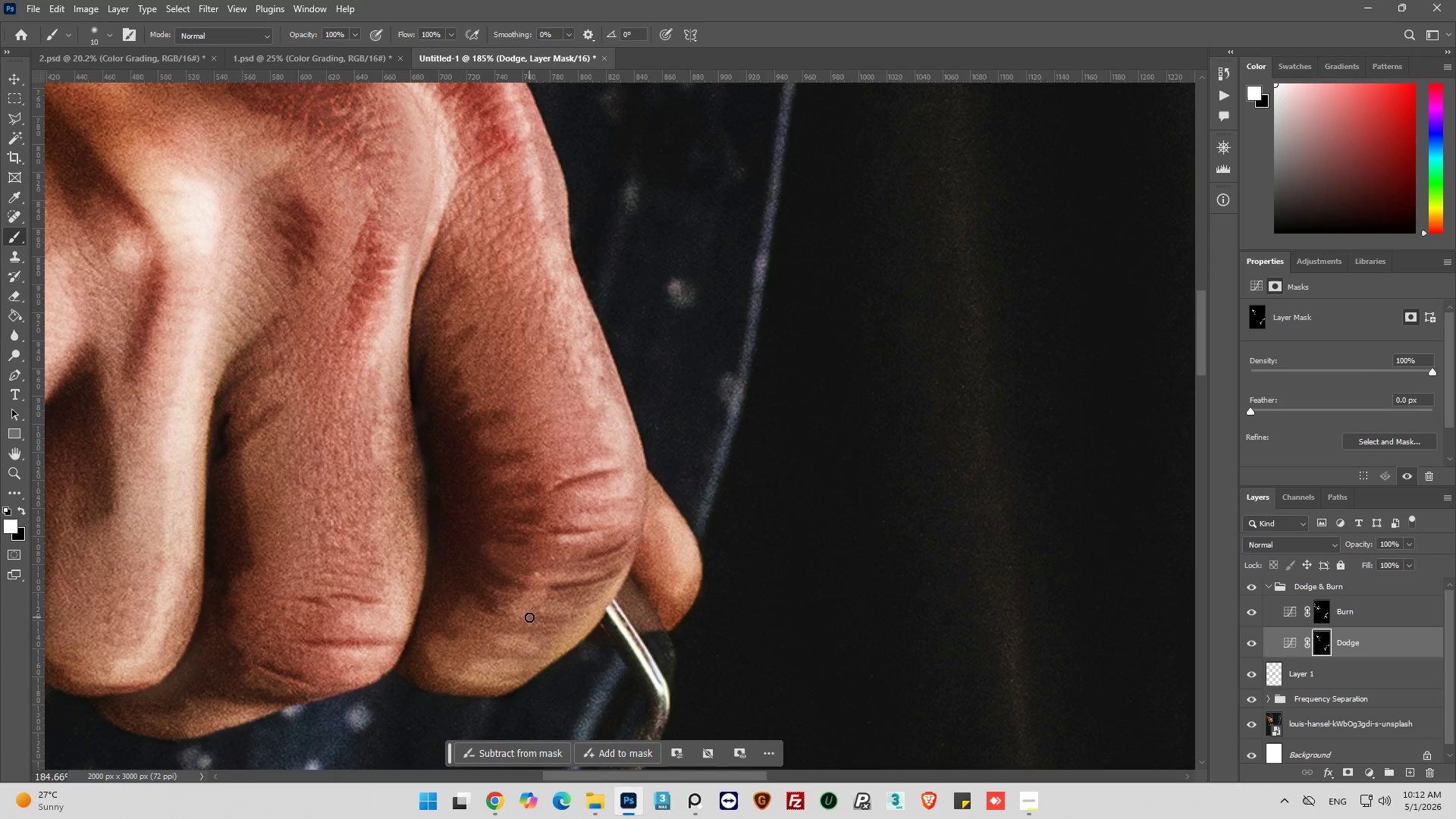 
left_click_drag(start_coordinate=[529, 617], to_coordinate=[593, 617])
 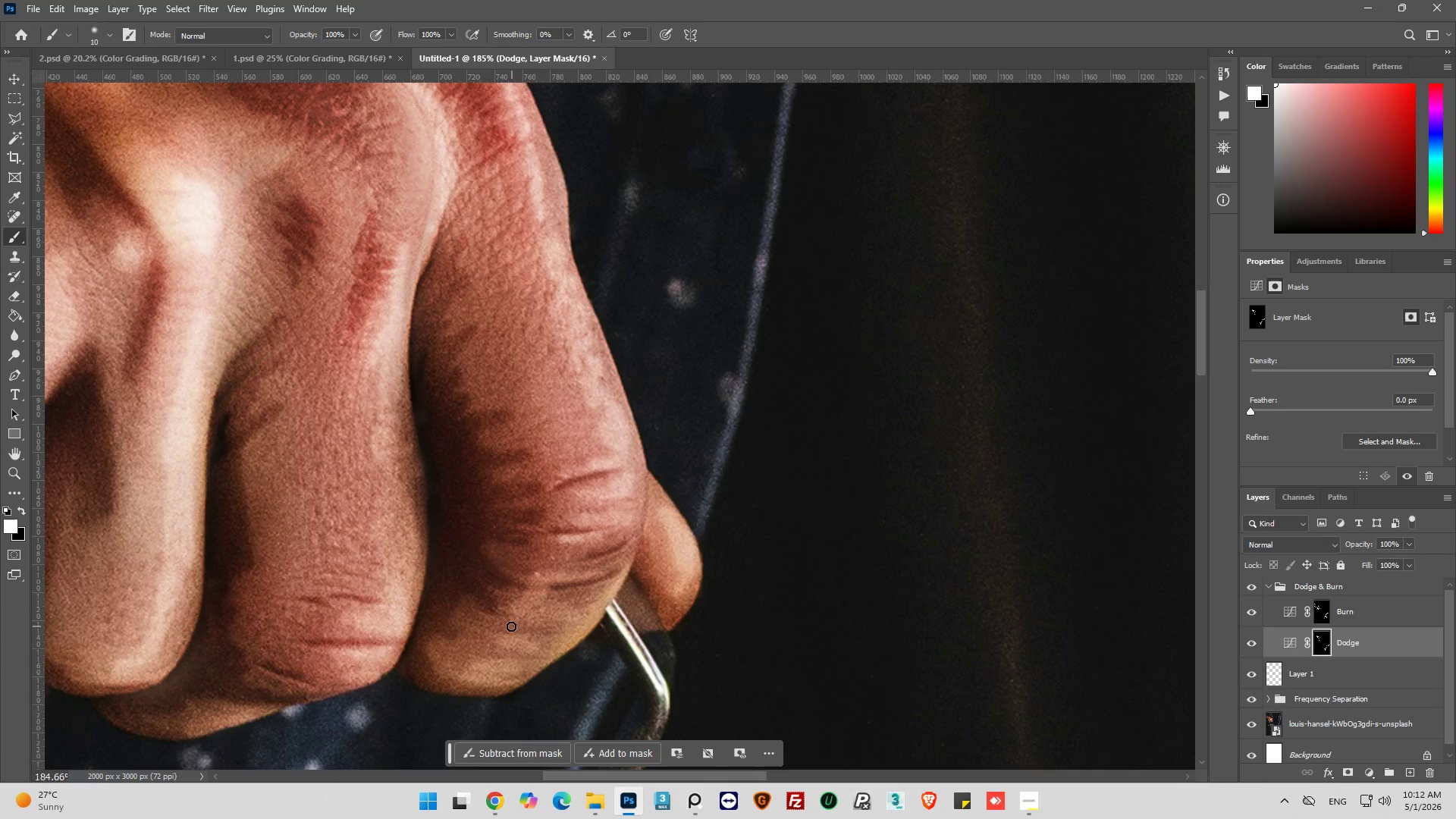 
left_click_drag(start_coordinate=[510, 627], to_coordinate=[544, 629])
 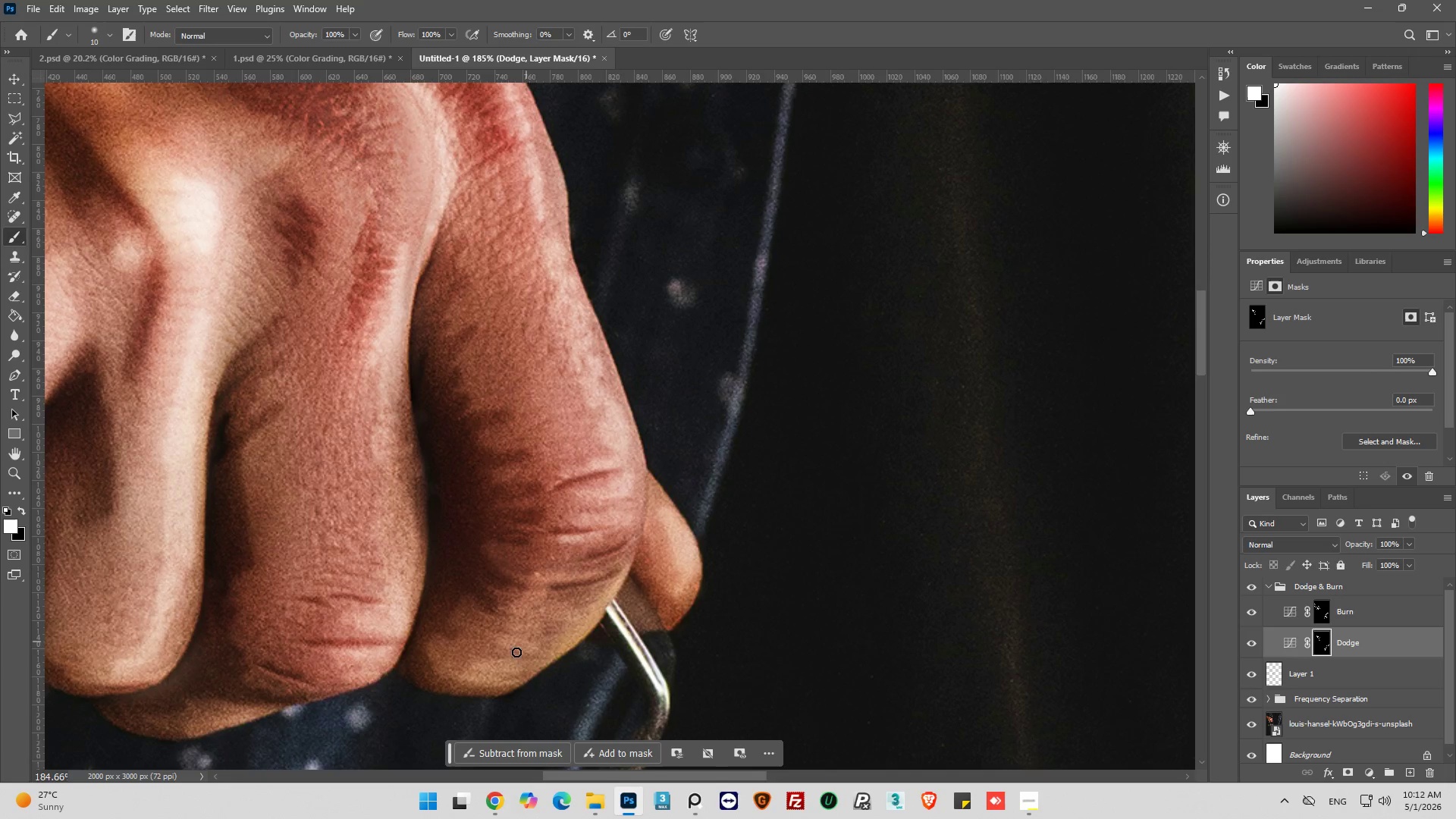 
left_click_drag(start_coordinate=[489, 674], to_coordinate=[513, 676])
 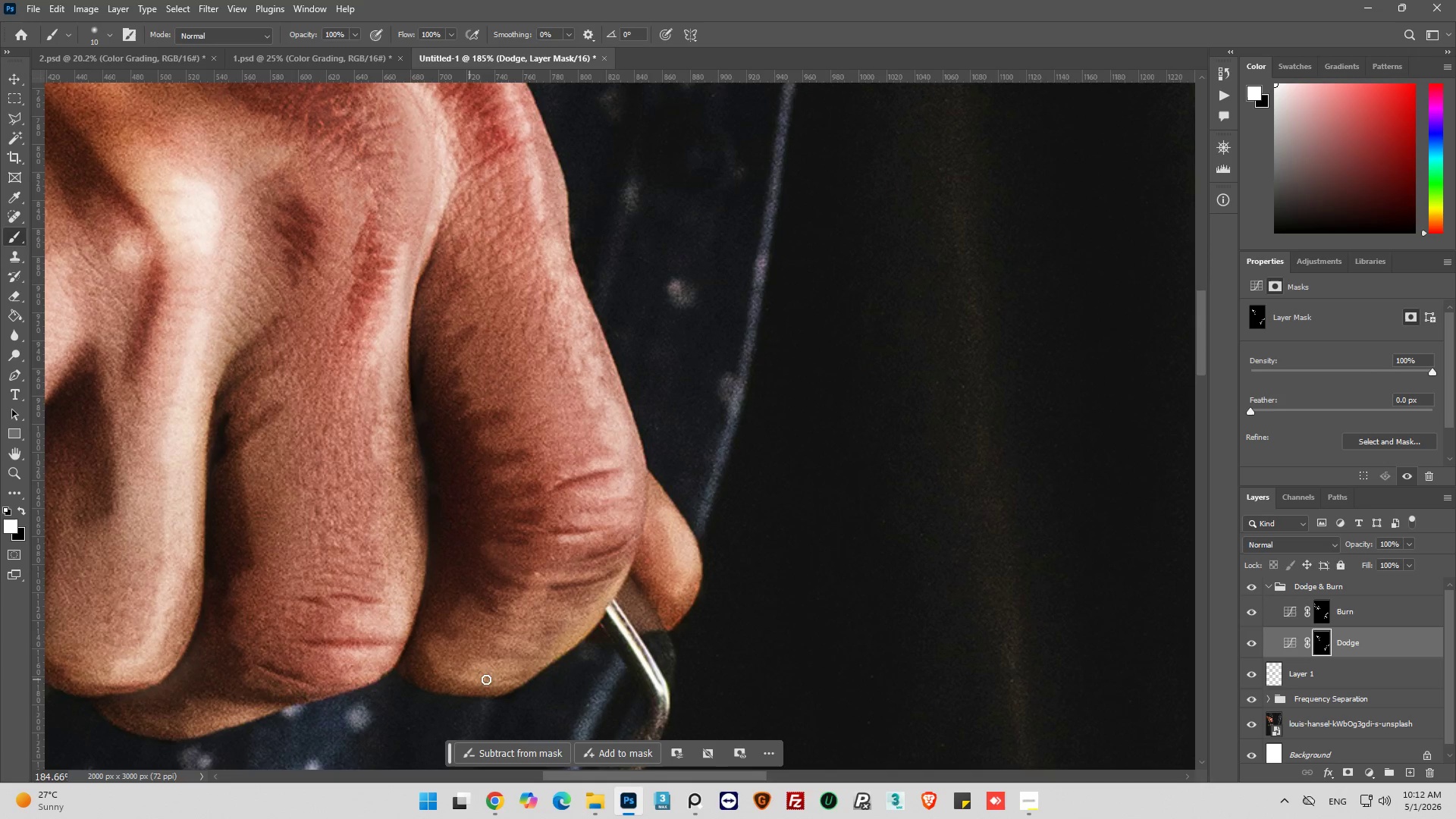 
hold_key(key=AltLeft, duration=0.45)
hold_key(key=AltLeft, duration=0.39)
scroll: coordinate [318, 644], scroll_direction: none, amount: 0.0
 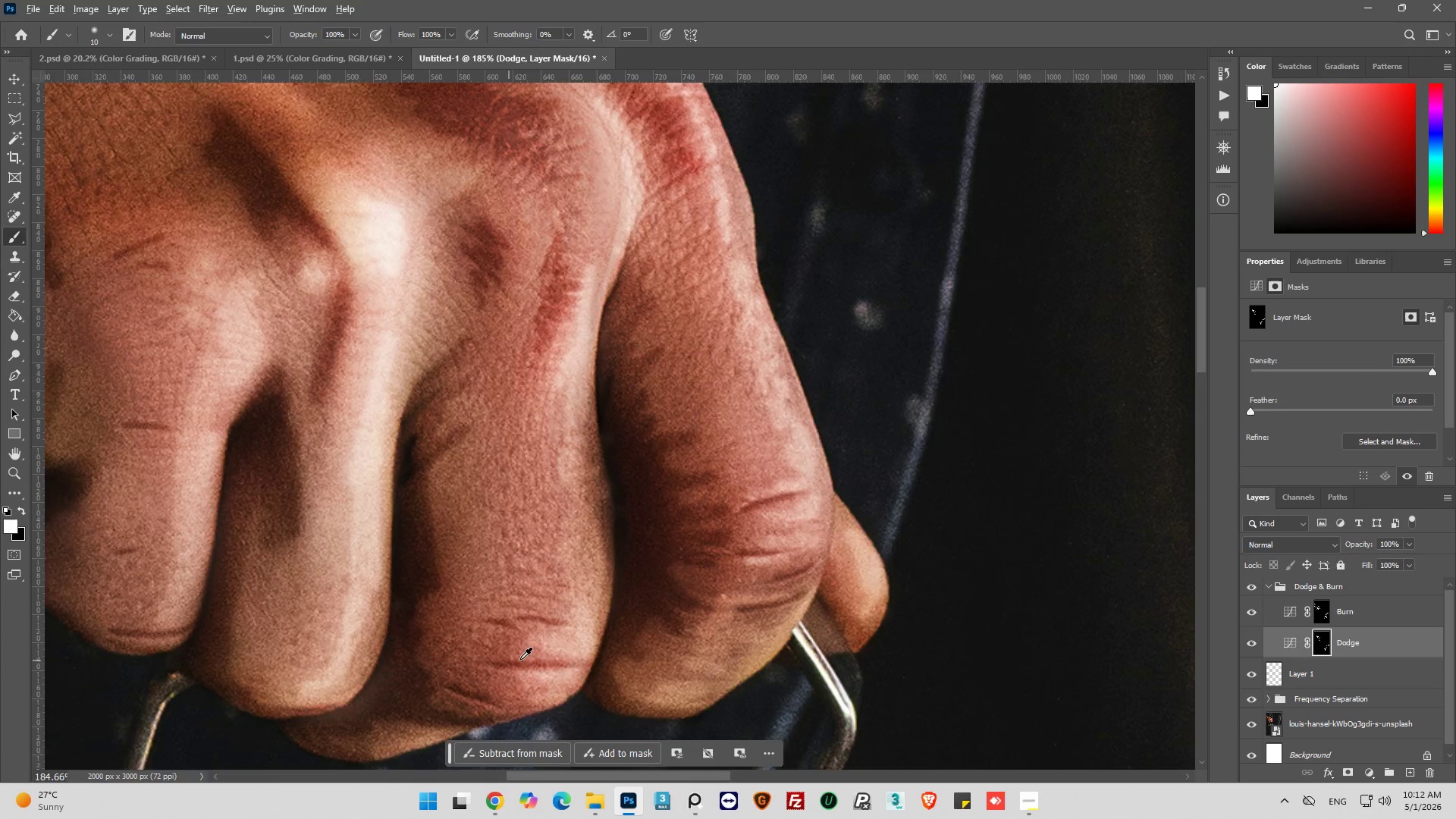 
hold_key(key=AltLeft, duration=0.31)
scroll: coordinate [526, 662], scroll_direction: up, amount: 4.0
 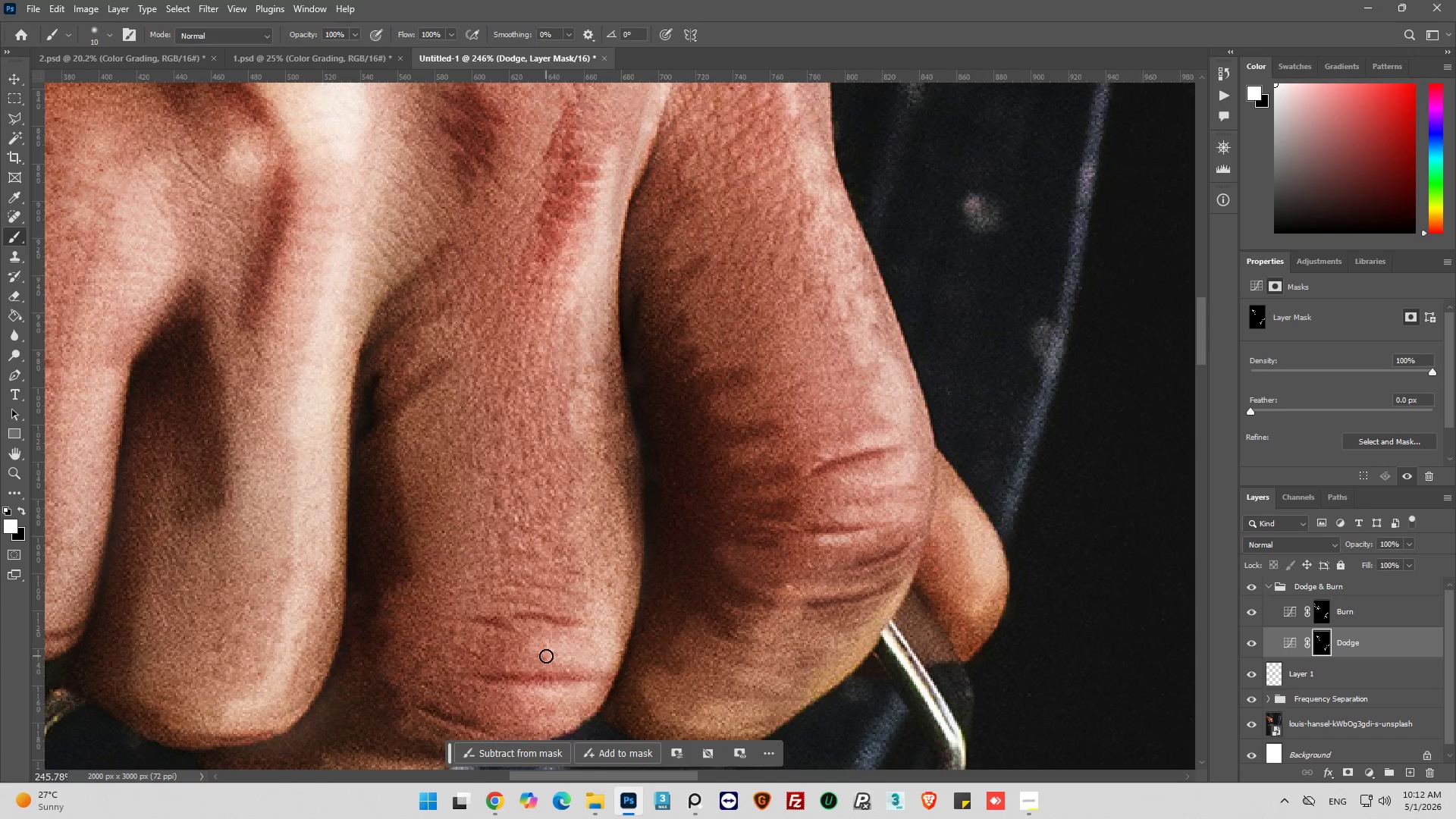 
left_click_drag(start_coordinate=[546, 656], to_coordinate=[602, 664])
 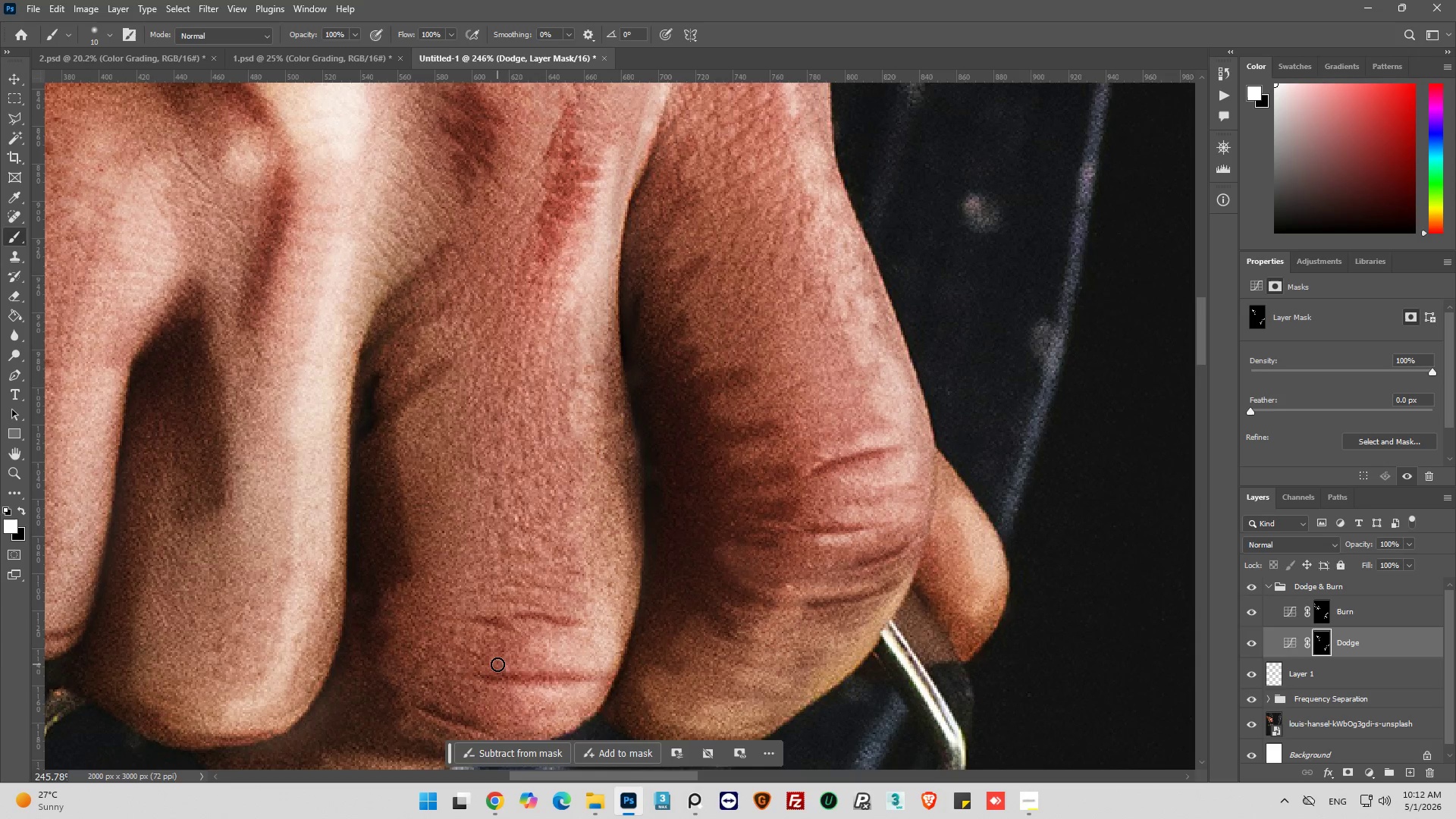 
left_click_drag(start_coordinate=[497, 664], to_coordinate=[561, 664])
 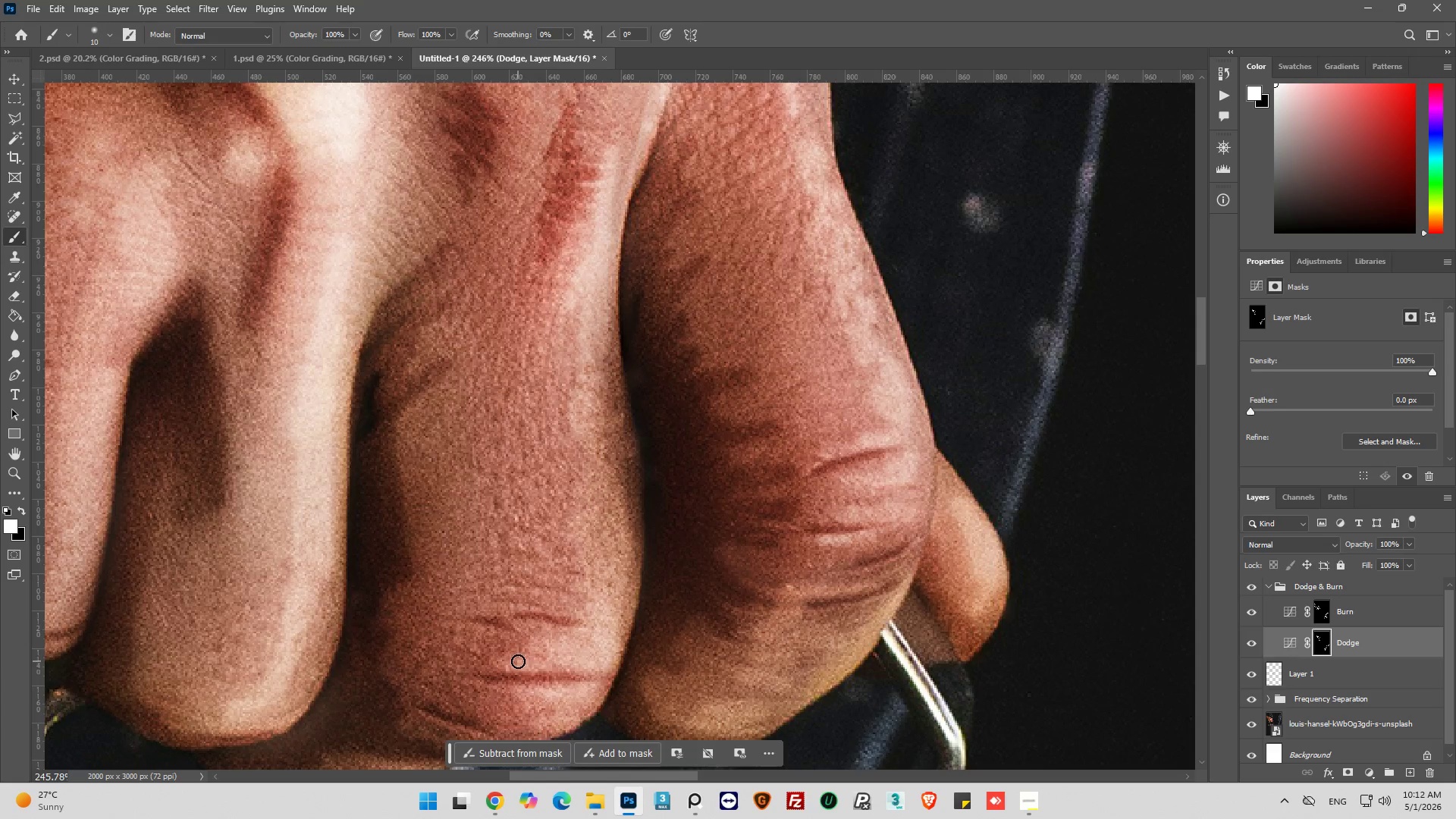 
scroll: coordinate [592, 664], scroll_direction: down, amount: 7.0
 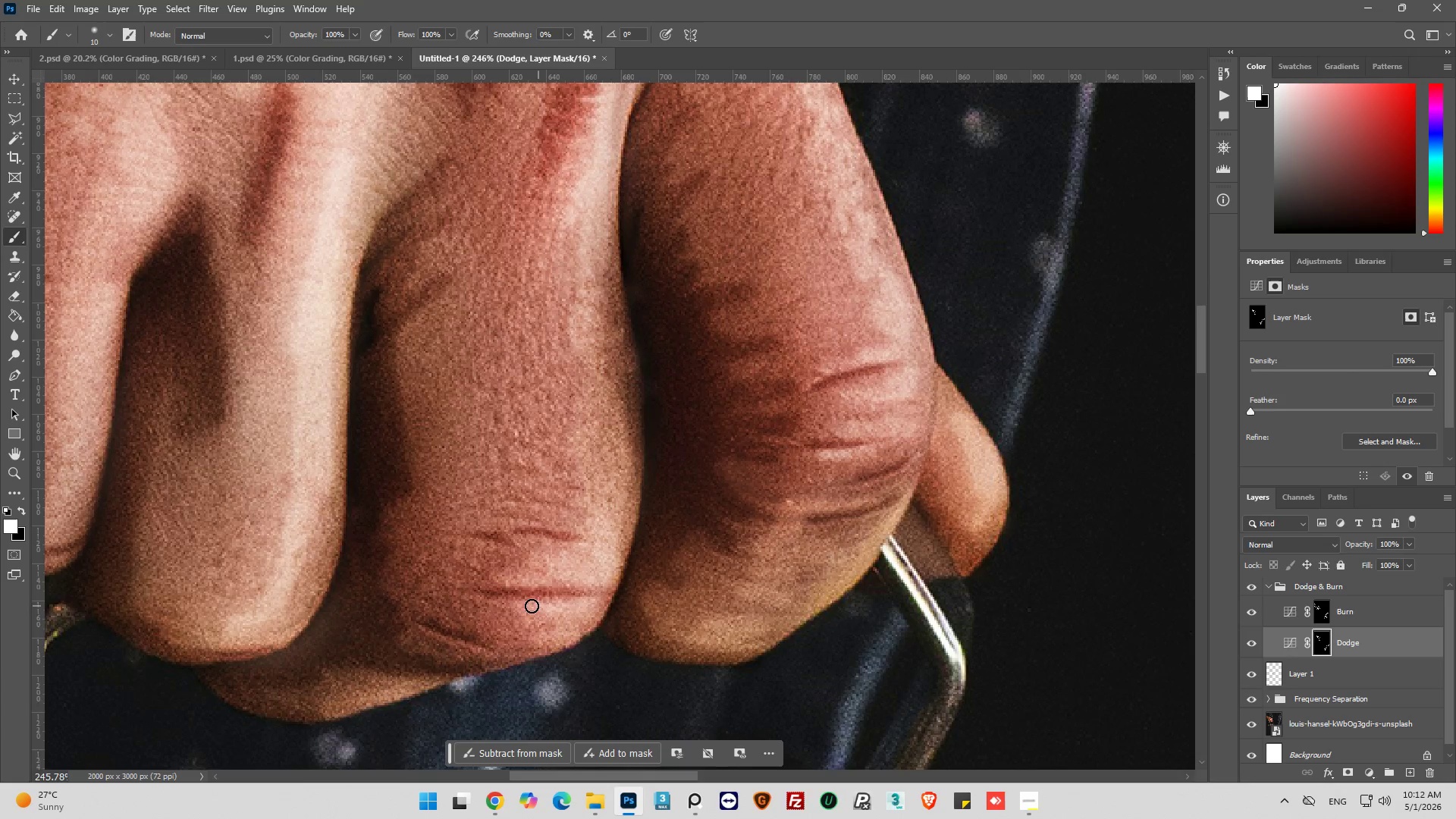 
left_click_drag(start_coordinate=[522, 605], to_coordinate=[593, 605])
 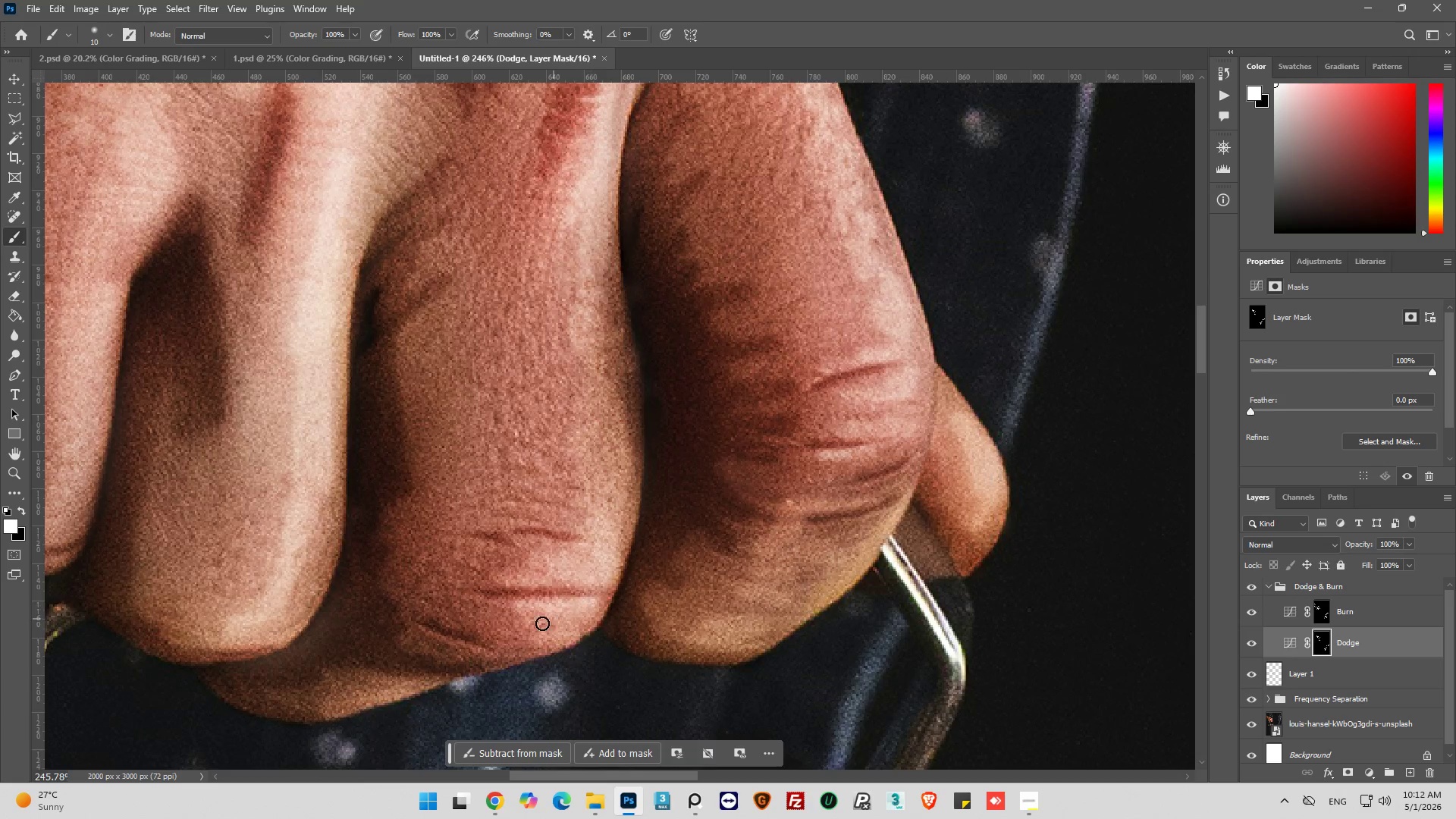 
key(Alt+AltLeft)
 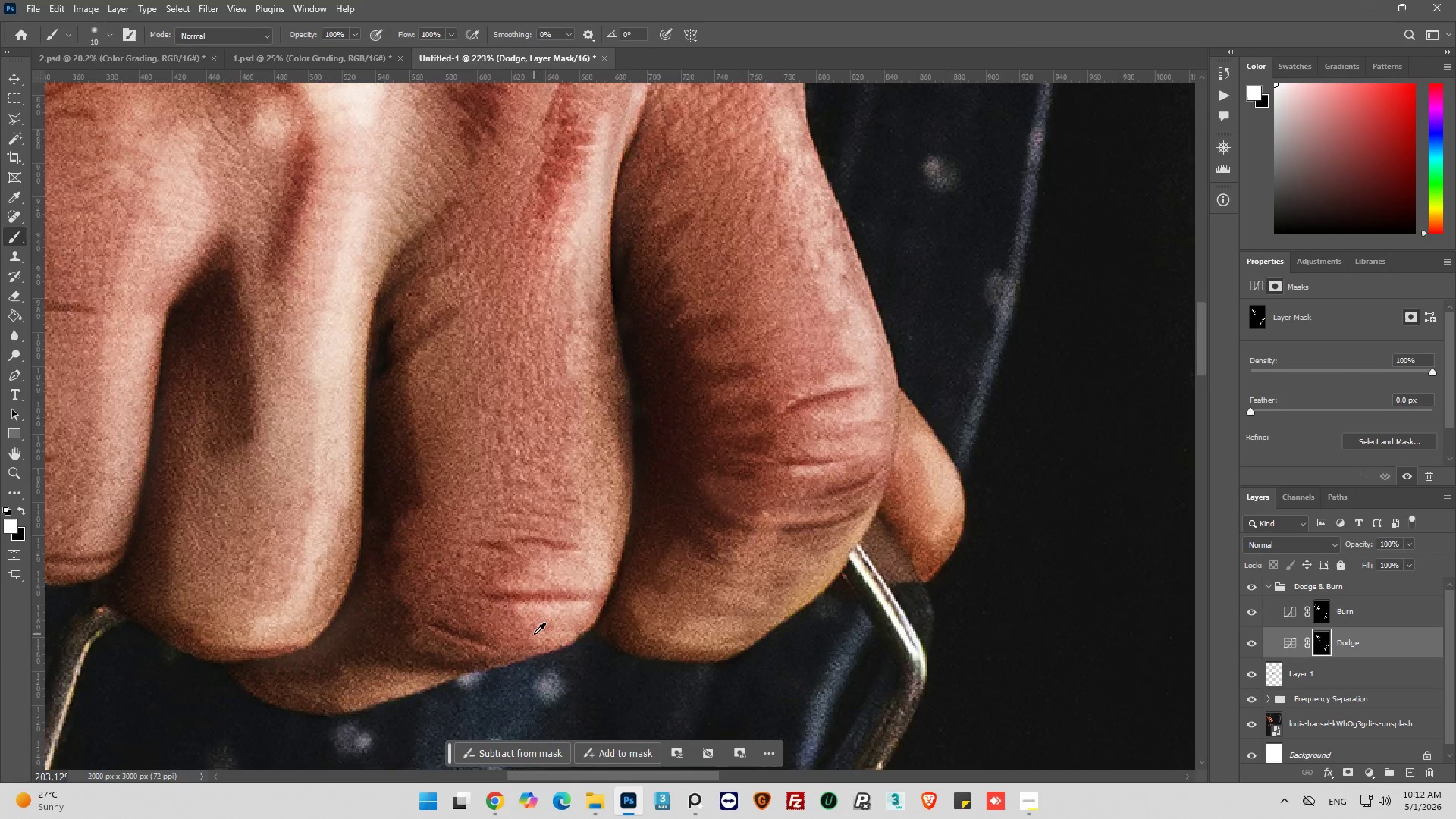 
key(Alt+AltLeft)
 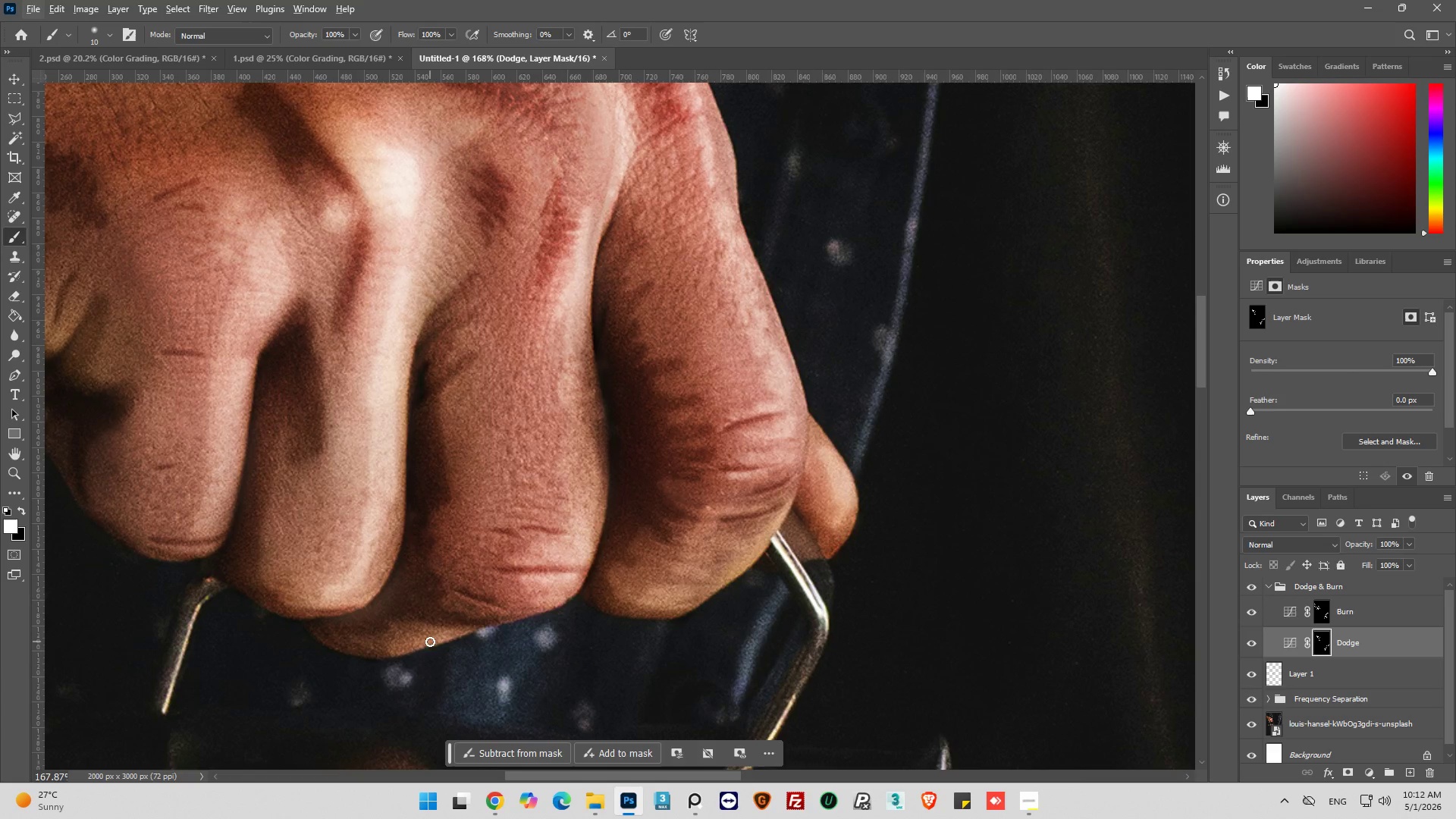 
scroll: coordinate [530, 639], scroll_direction: down, amount: 7.0
 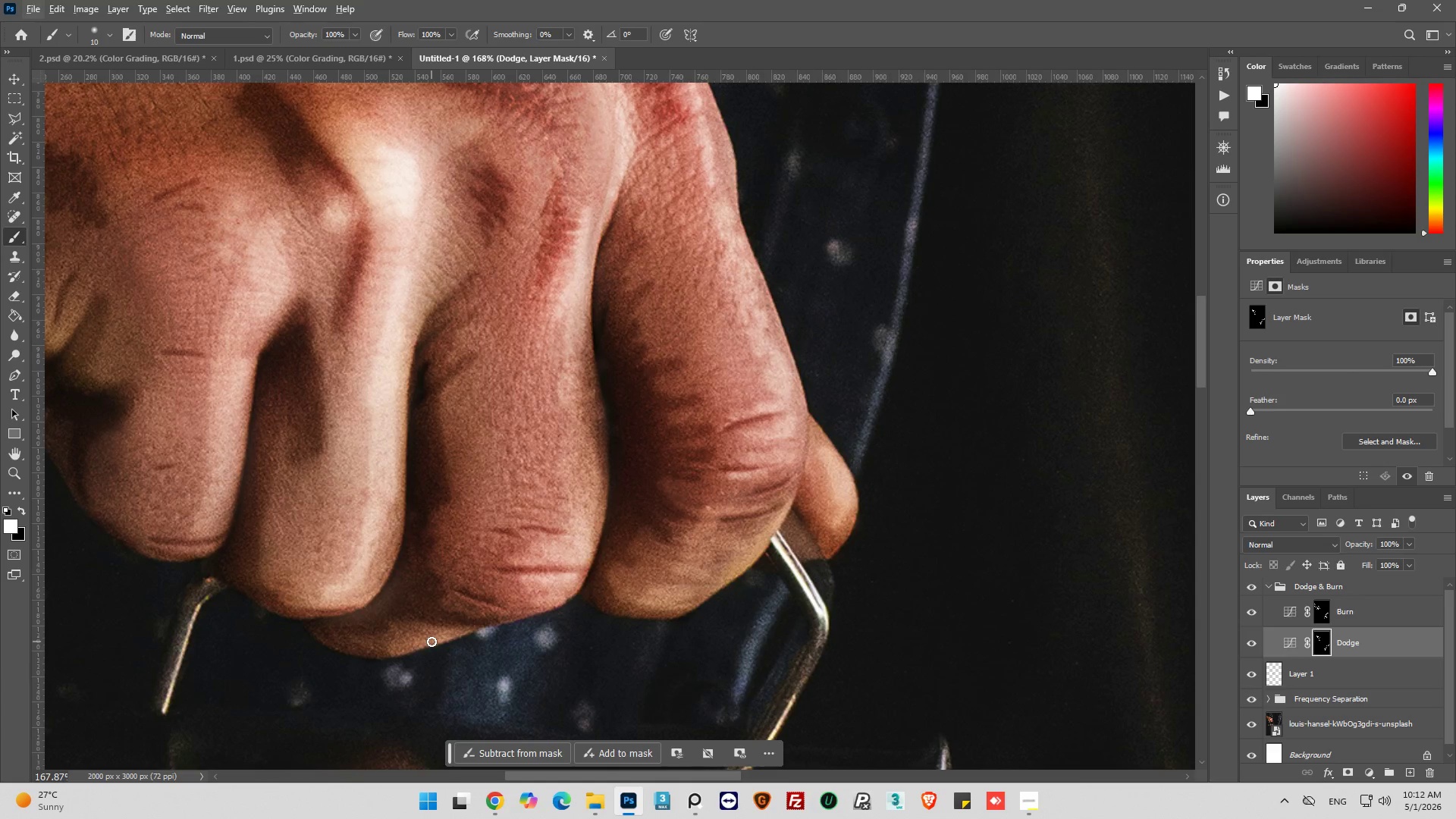 
left_click_drag(start_coordinate=[436, 639], to_coordinate=[469, 629])
 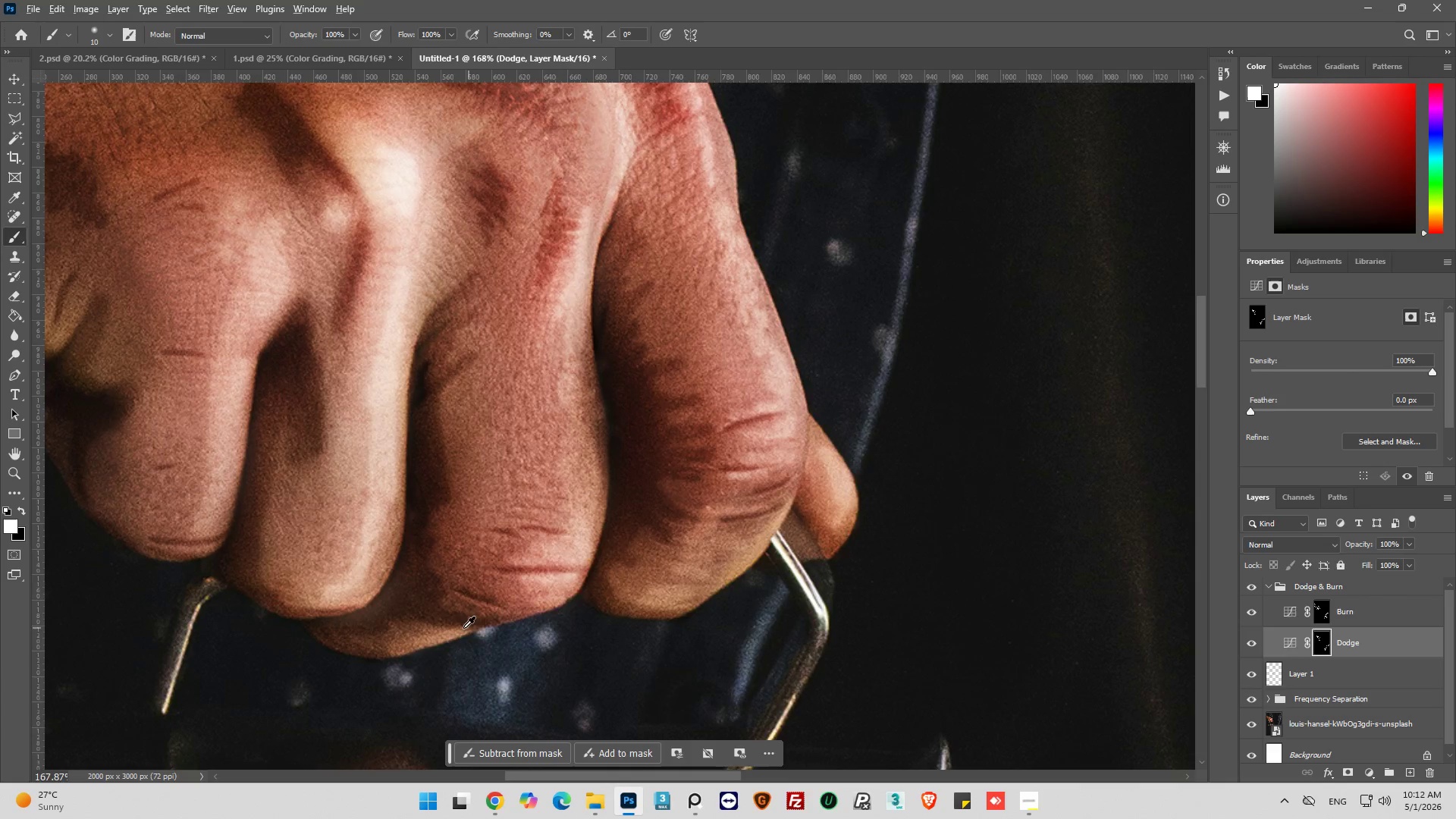 
hold_key(key=AltLeft, duration=0.64)
scroll: coordinate [777, 412], scroll_direction: down, amount: 37.0
 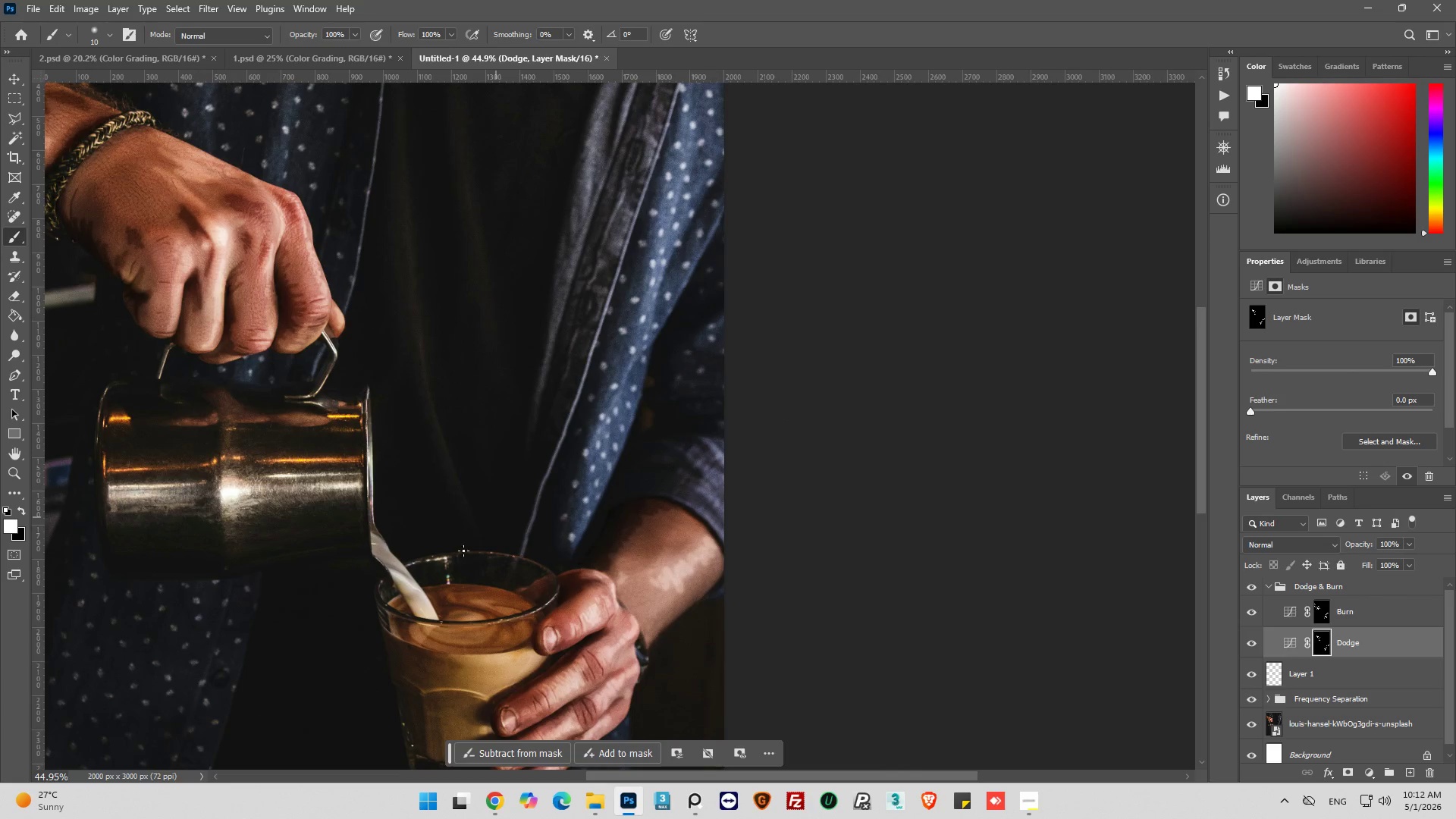 
hold_key(key=AltLeft, duration=0.67)
 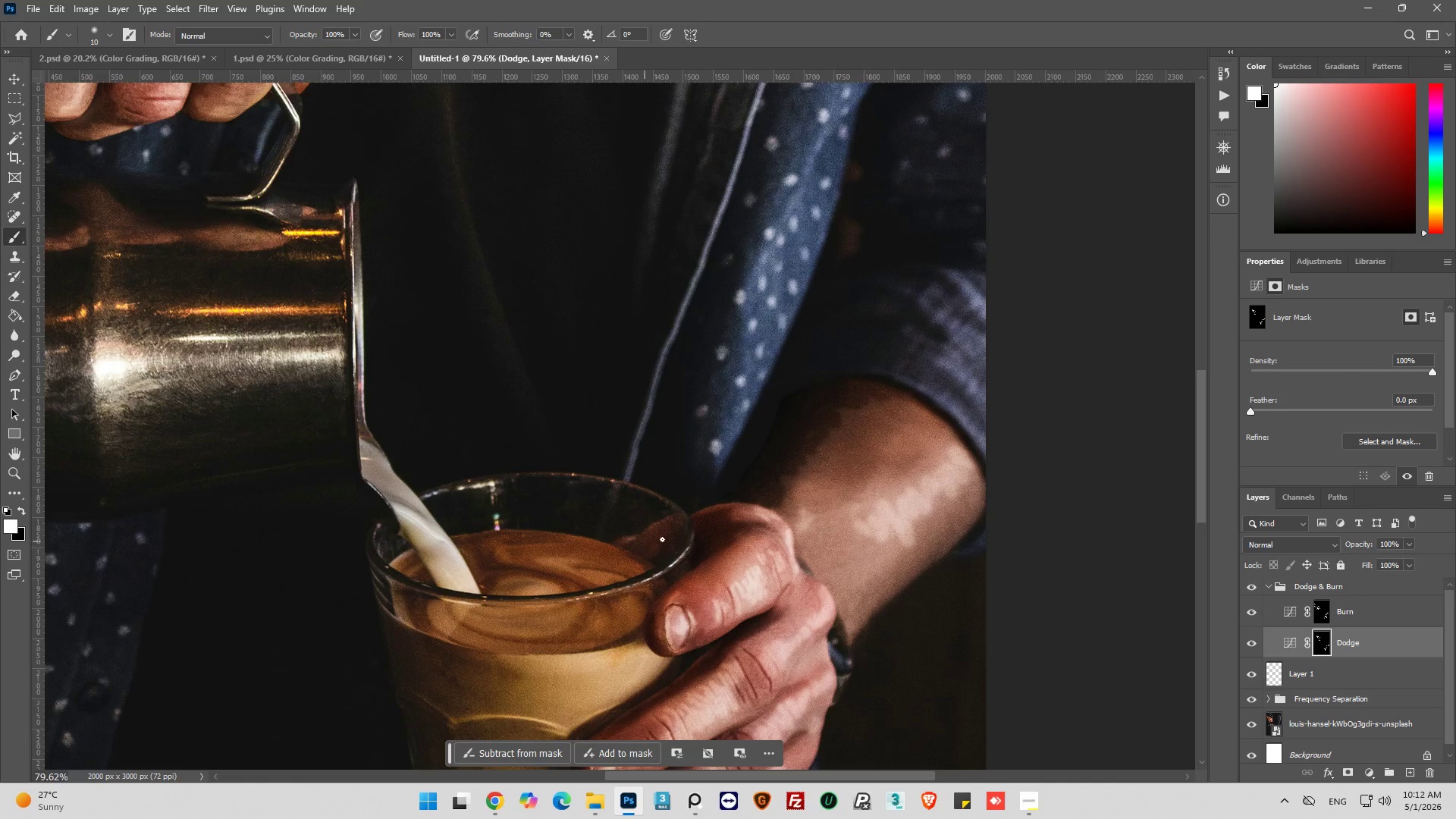 
key(Alt+AltLeft)
 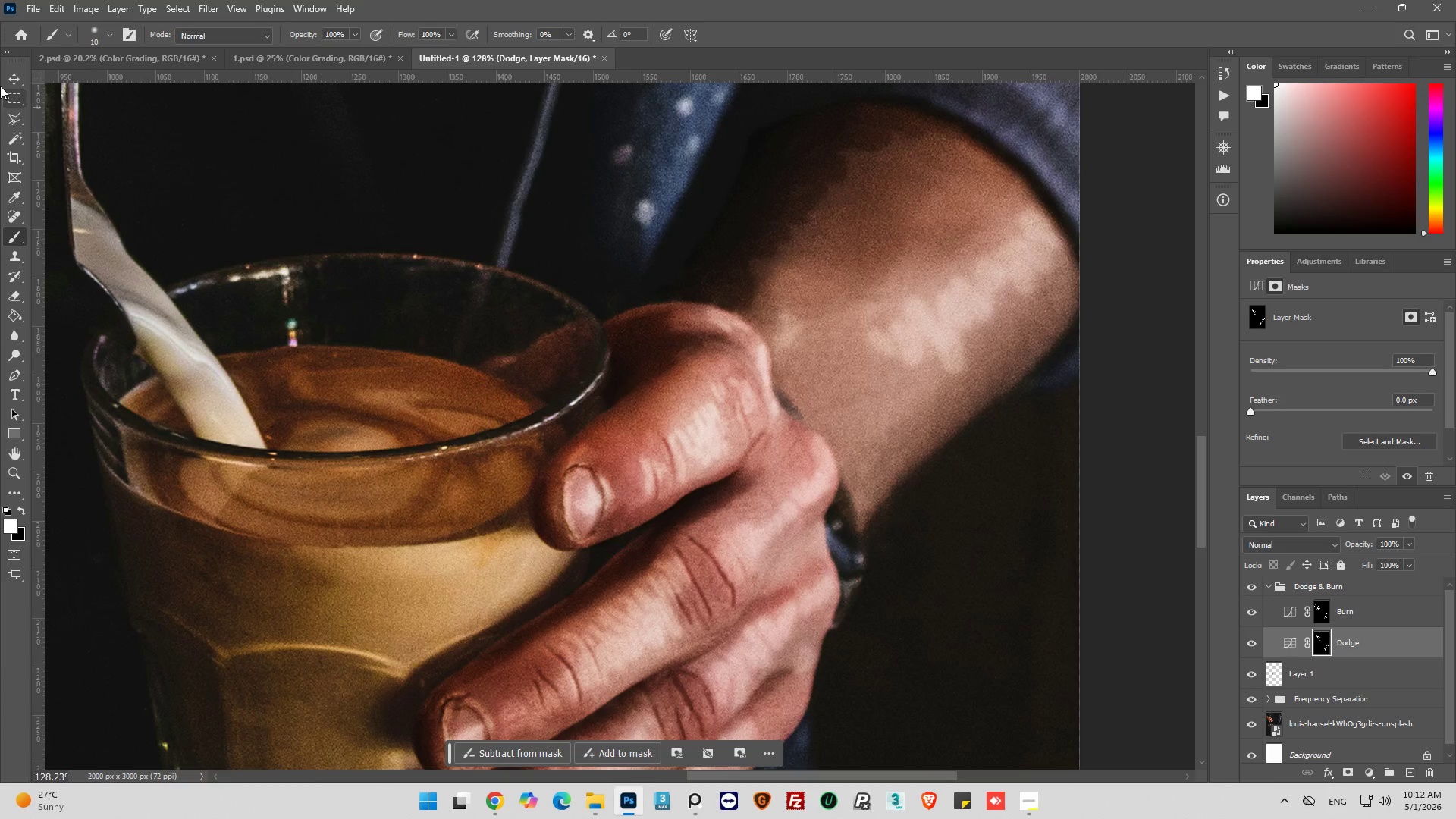 
scroll: coordinate [832, 510], scroll_direction: down, amount: 4.0
 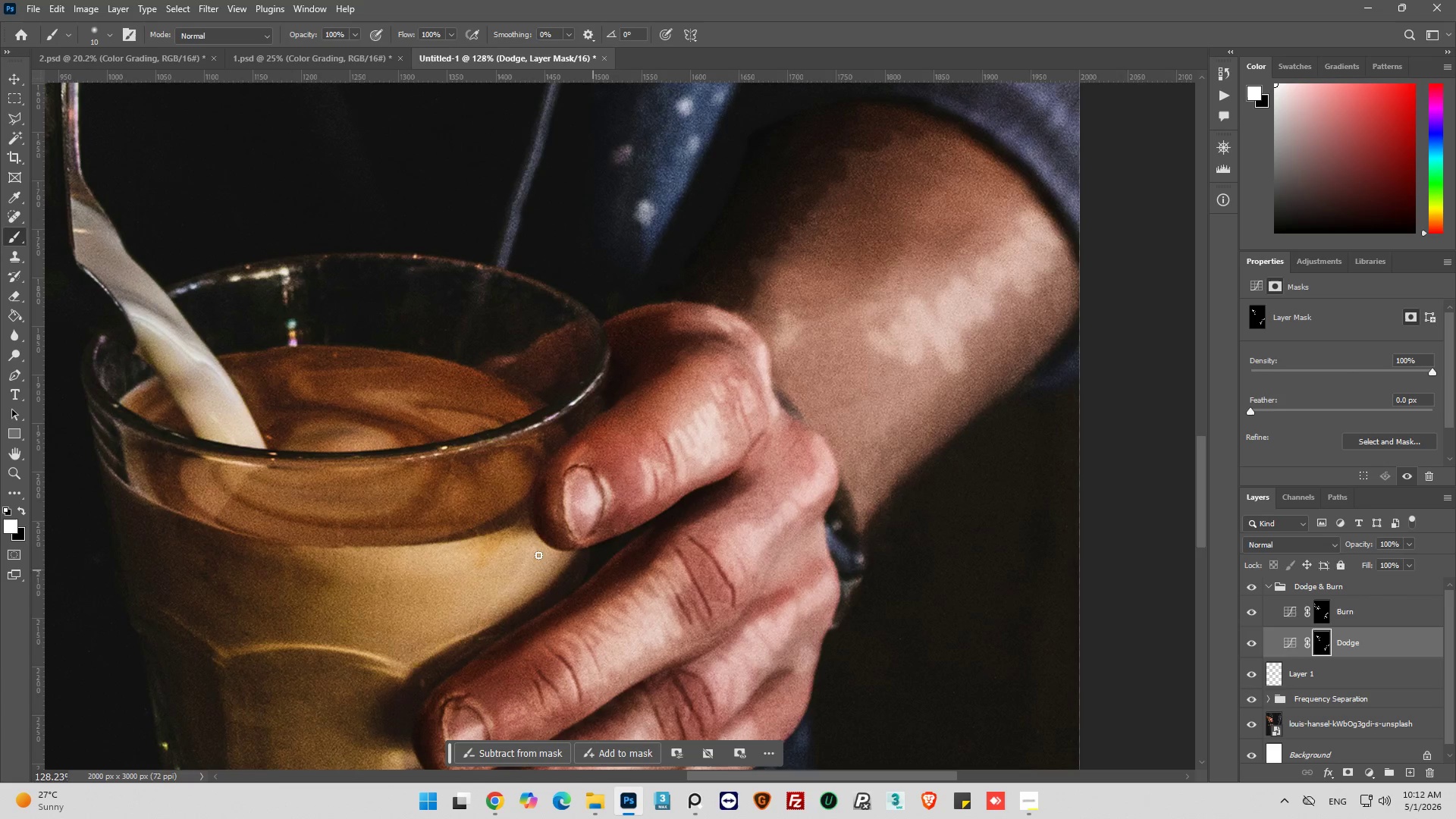 
key(Alt+AltLeft)
 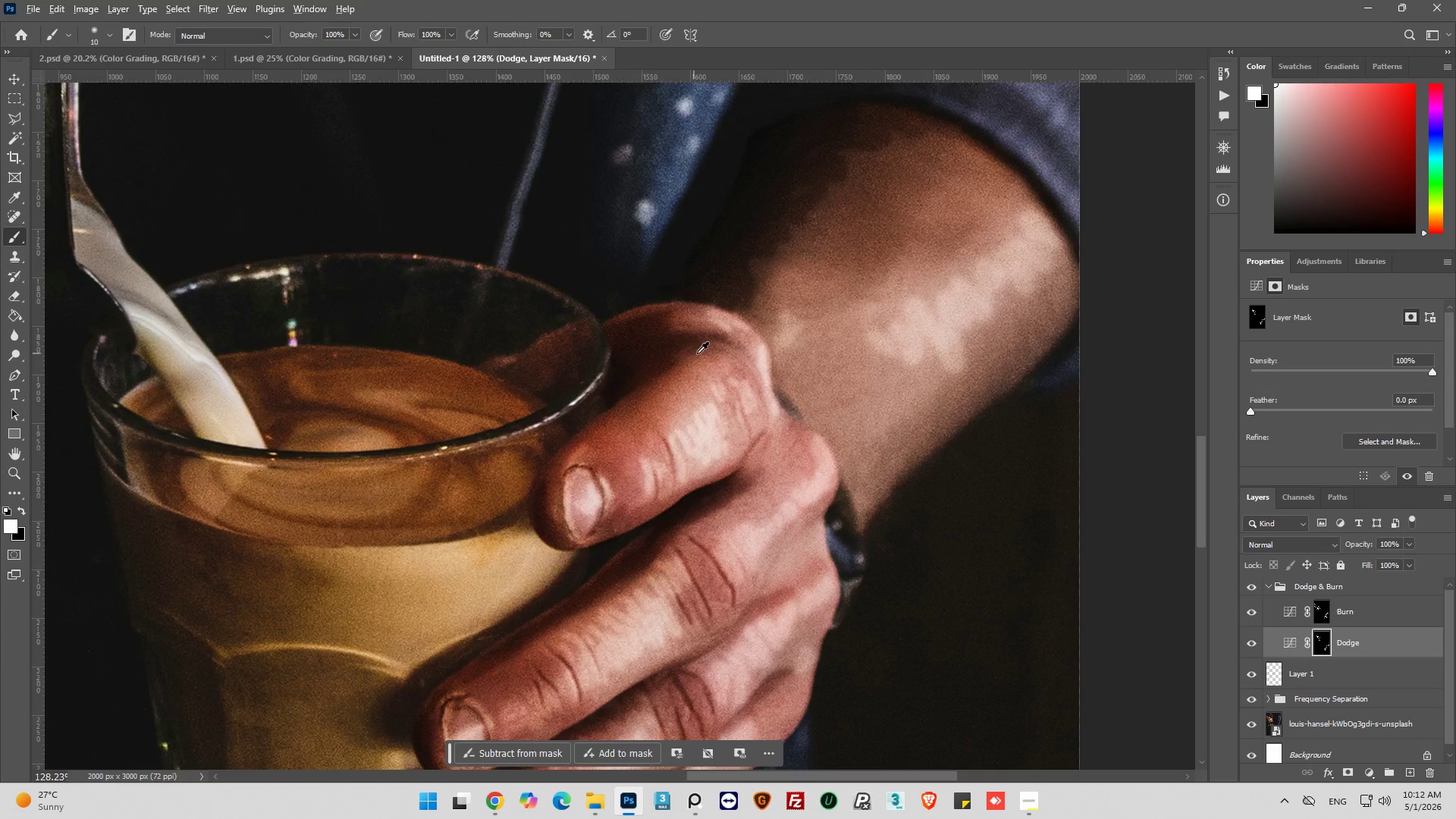 
hold_key(key=AltLeft, duration=0.42)
 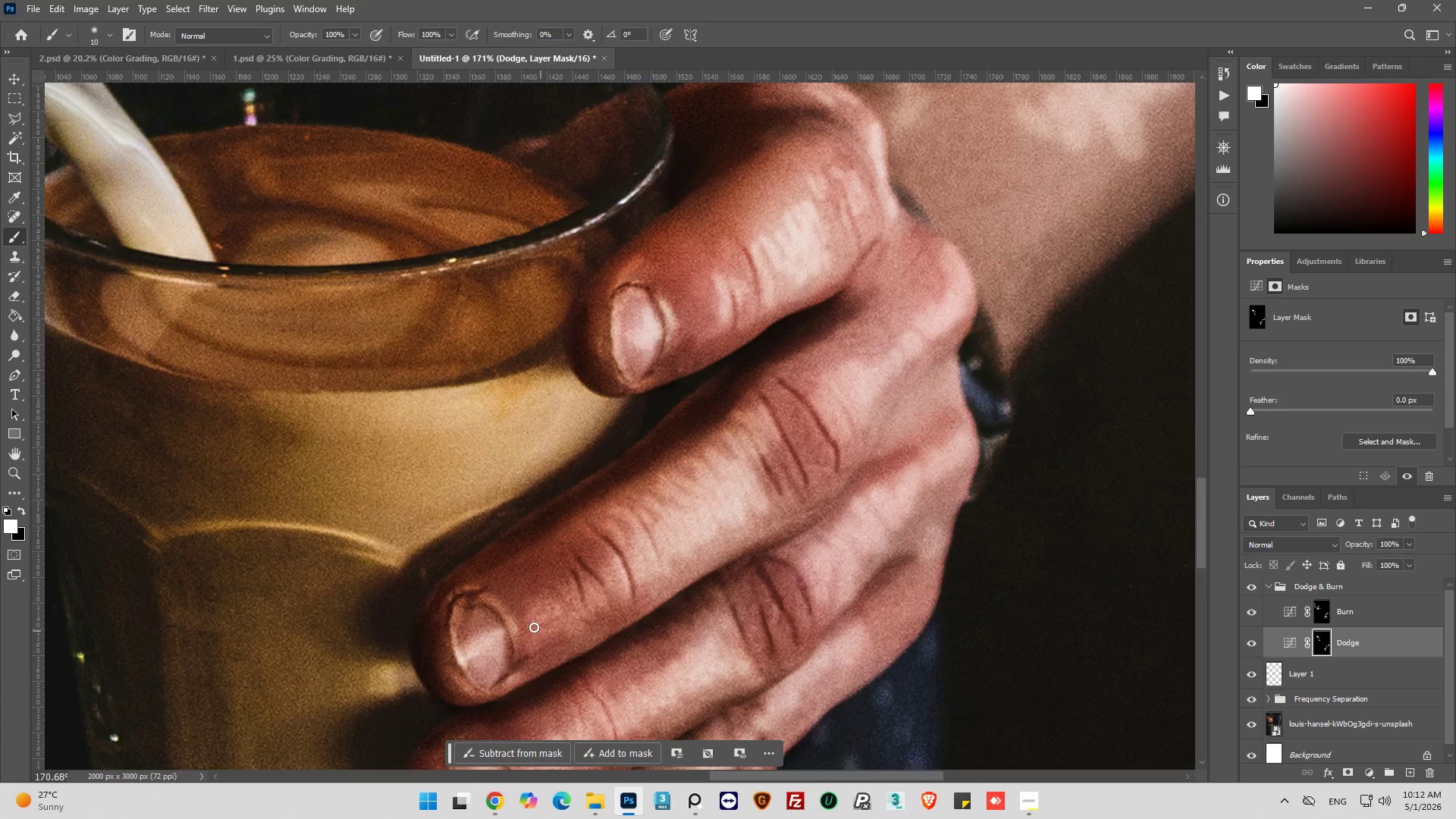 
scroll: coordinate [701, 353], scroll_direction: down, amount: 8.0
 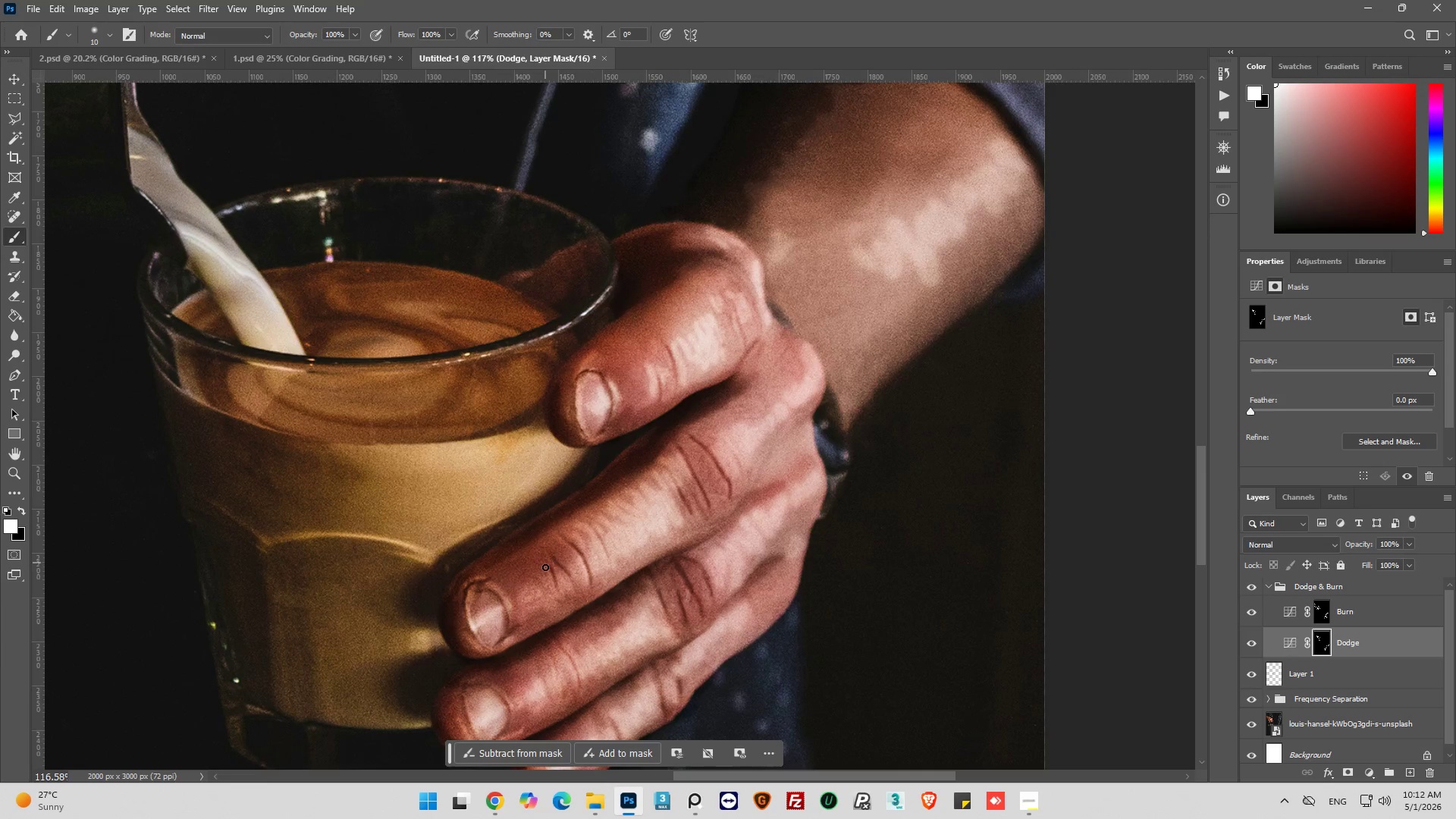 
scroll: coordinate [505, 587], scroll_direction: up, amount: 5.0
 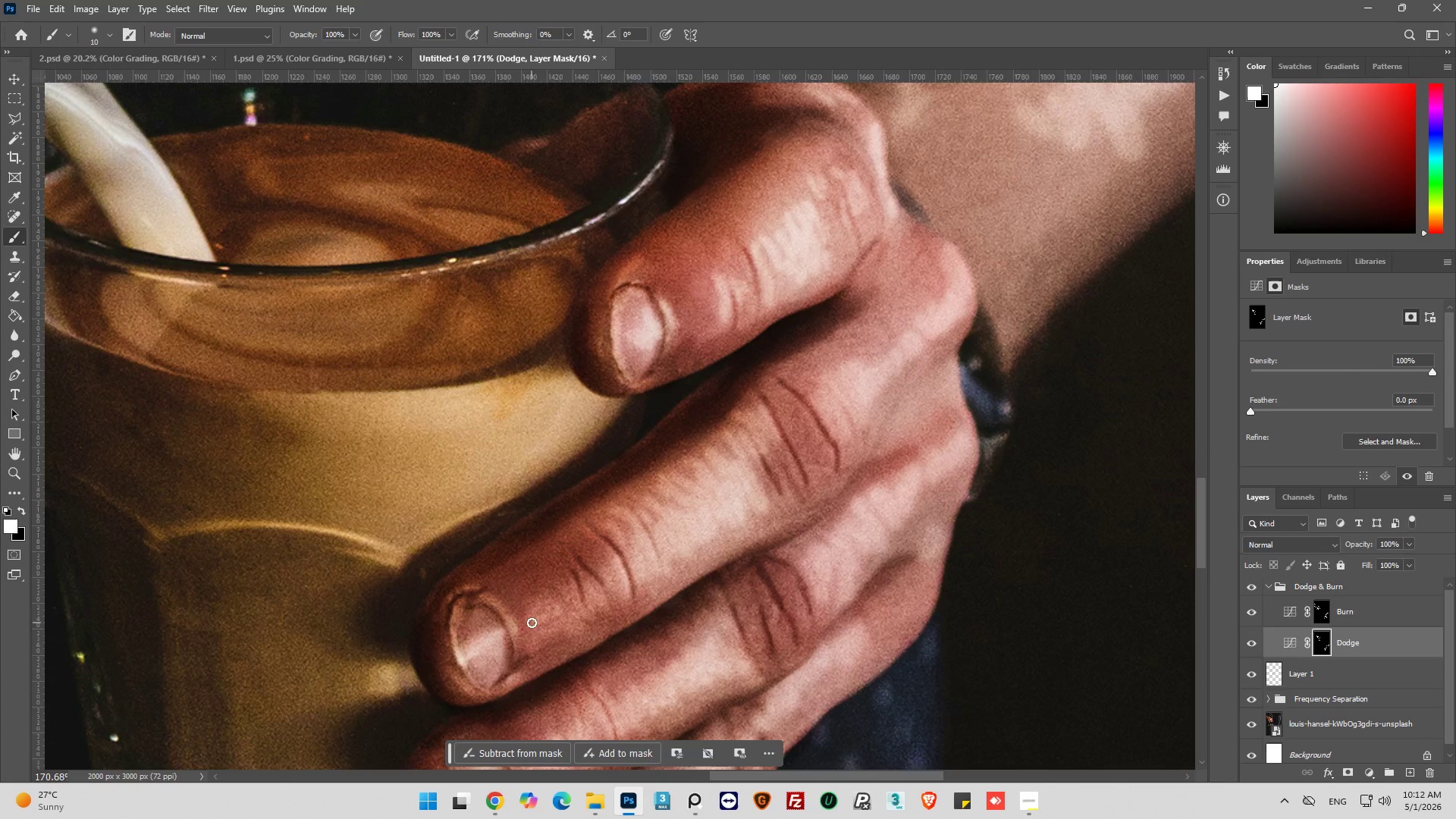 
left_click_drag(start_coordinate=[536, 620], to_coordinate=[551, 626])
 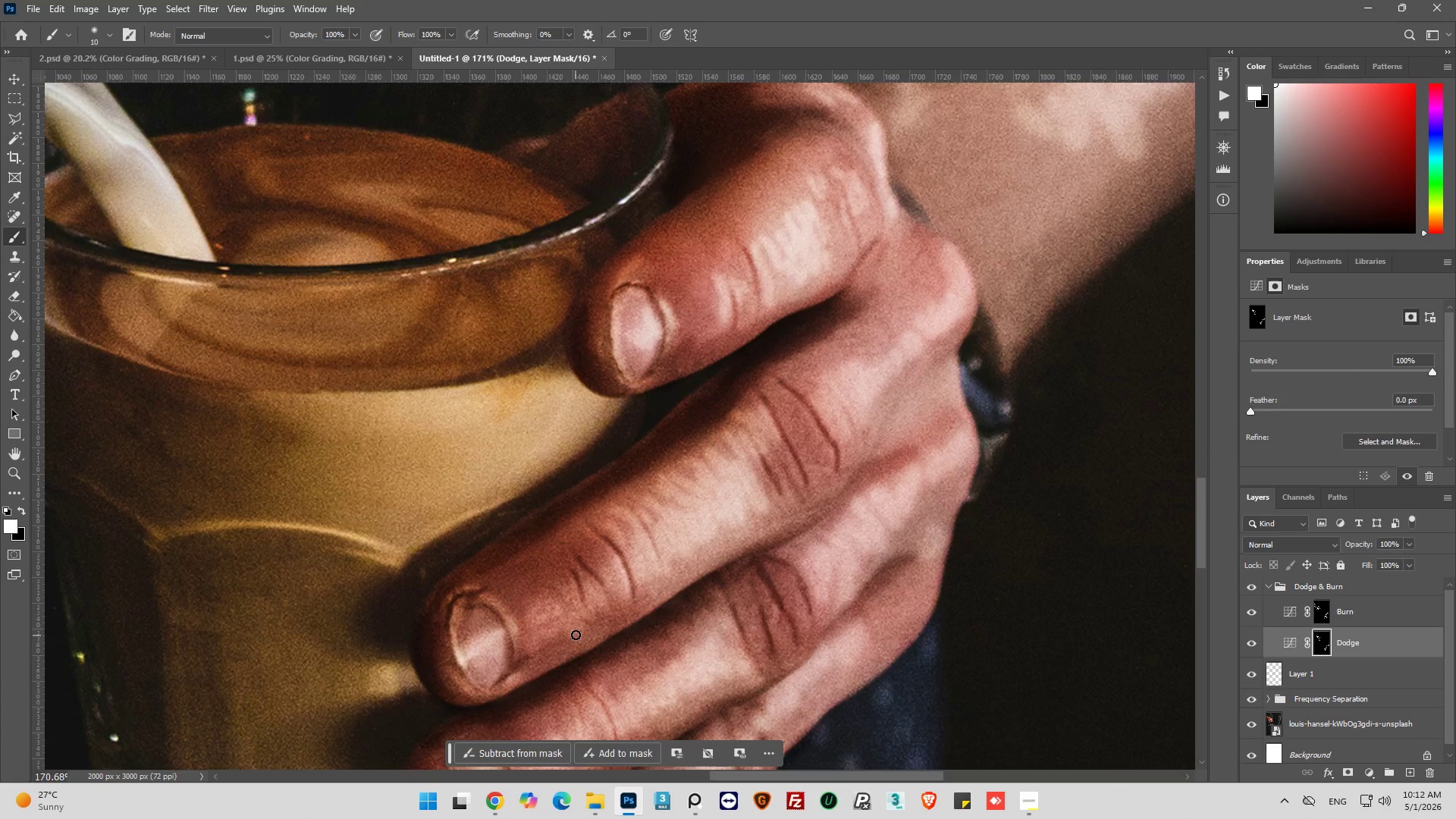 
left_click_drag(start_coordinate=[565, 614], to_coordinate=[584, 611])
 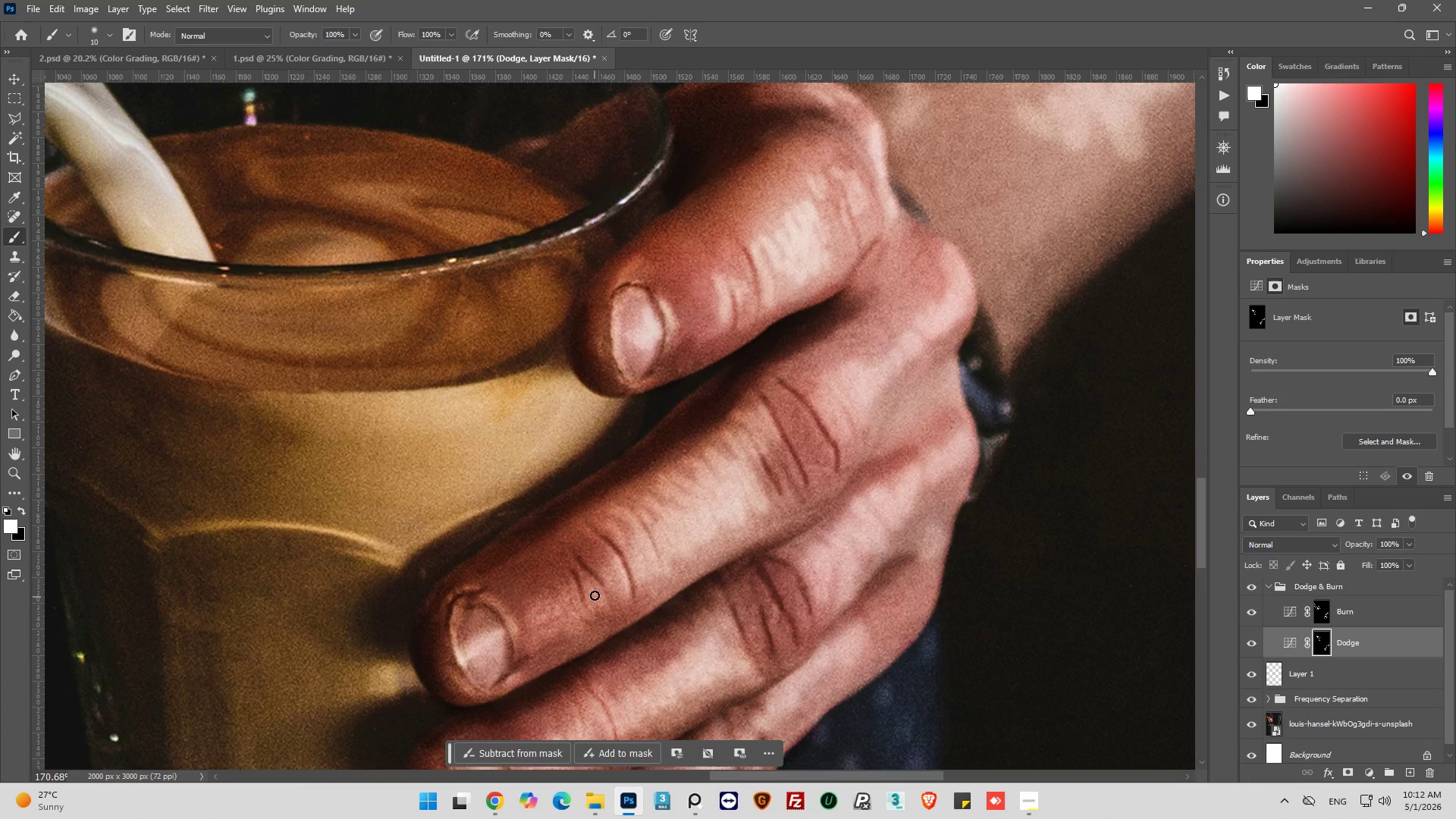 
left_click_drag(start_coordinate=[595, 594], to_coordinate=[585, 565])
 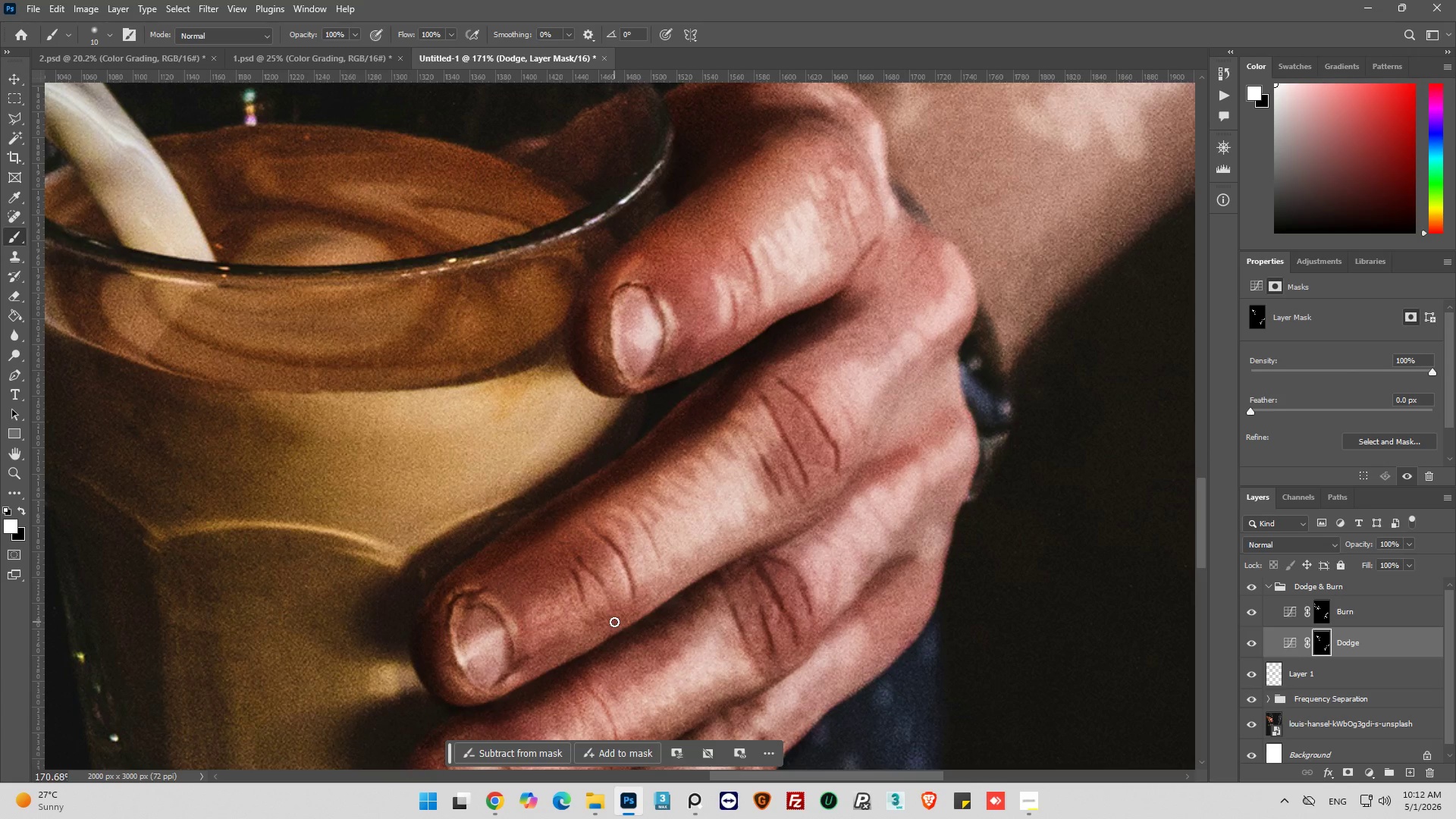 
key(Control+Z)
 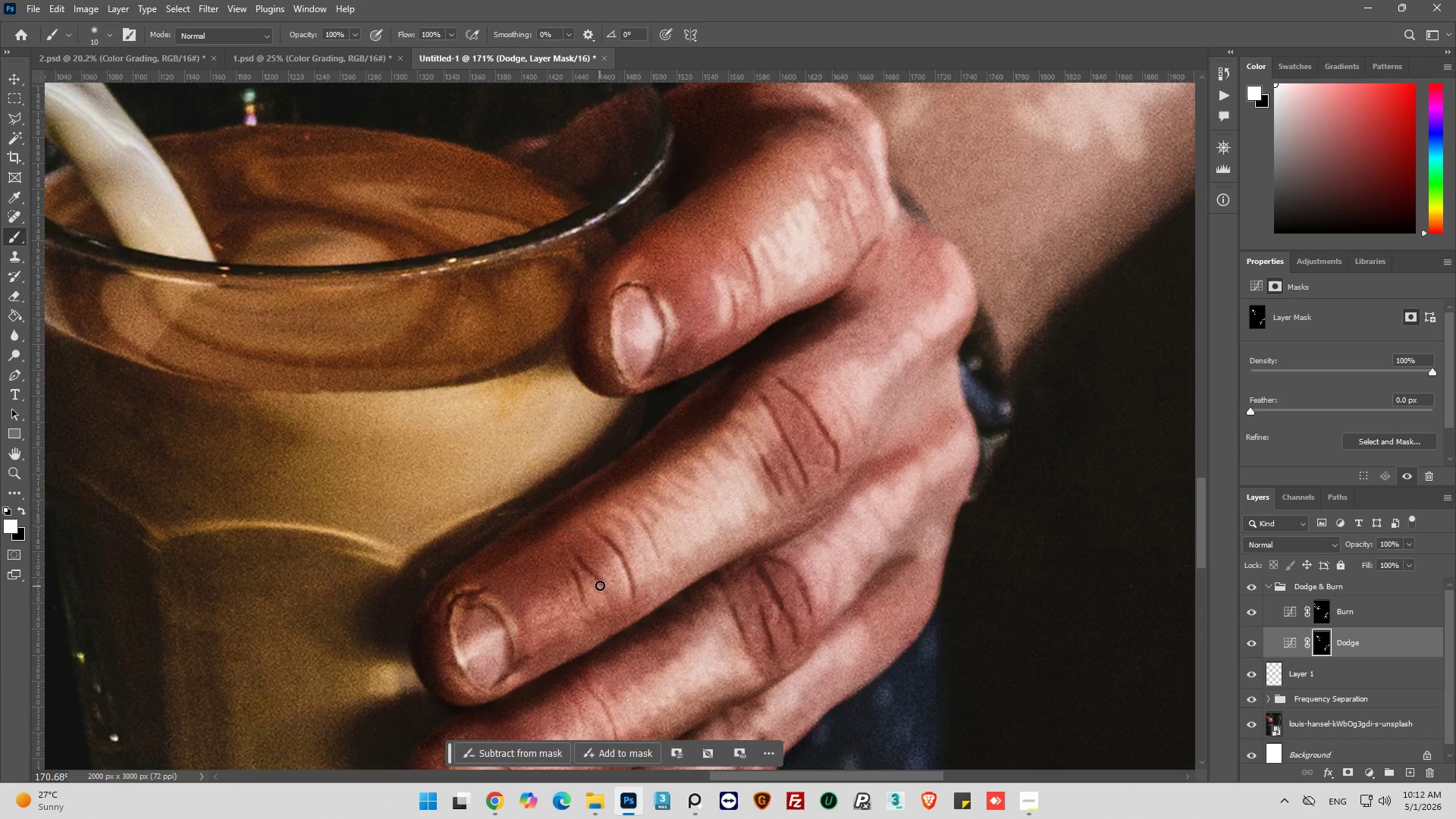 
hold_key(key=AltLeft, duration=0.42)
scroll: coordinate [589, 580], scroll_direction: up, amount: 8.0
 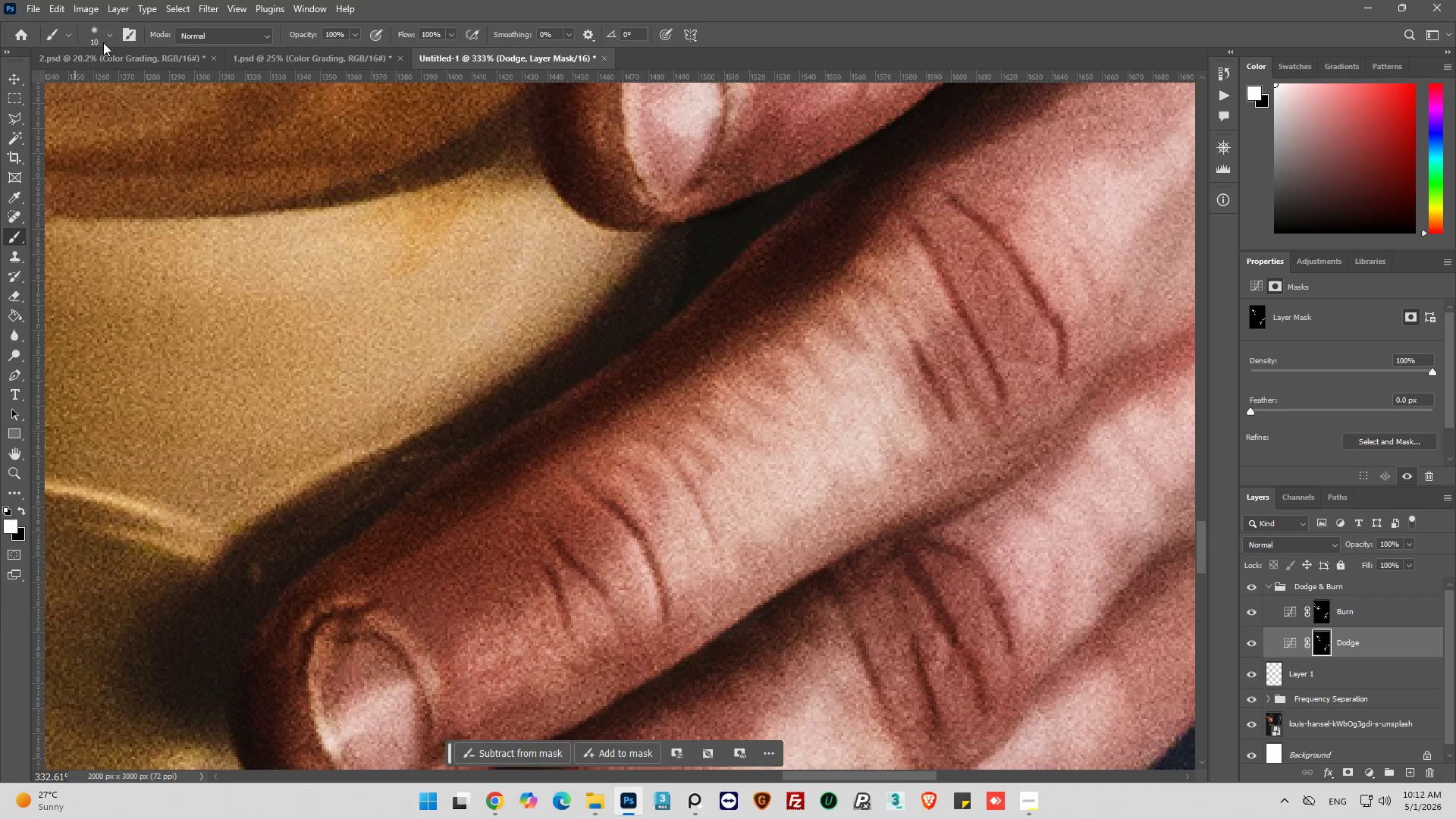 
left_click([105, 36])
 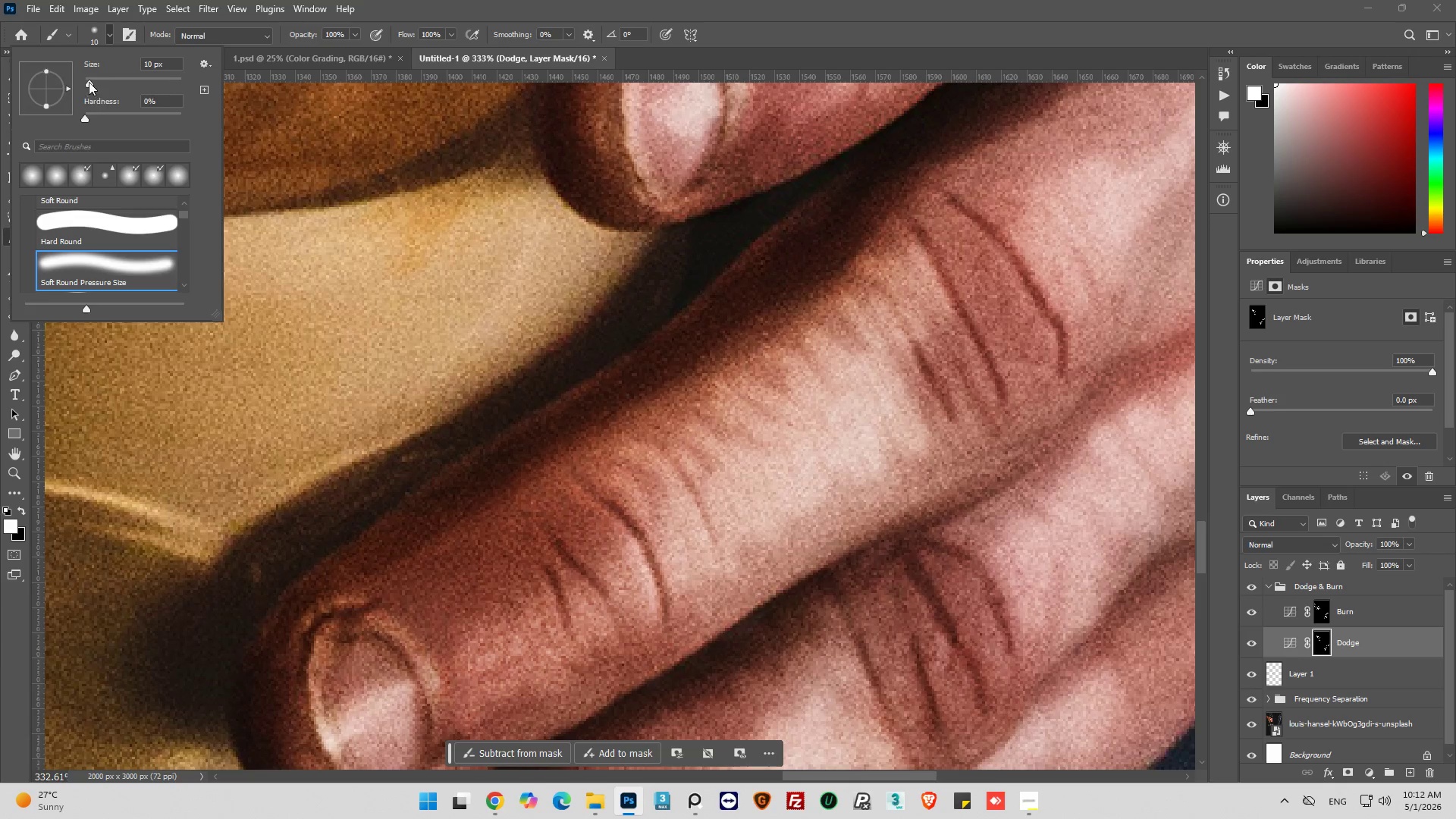 
left_click([88, 81])
 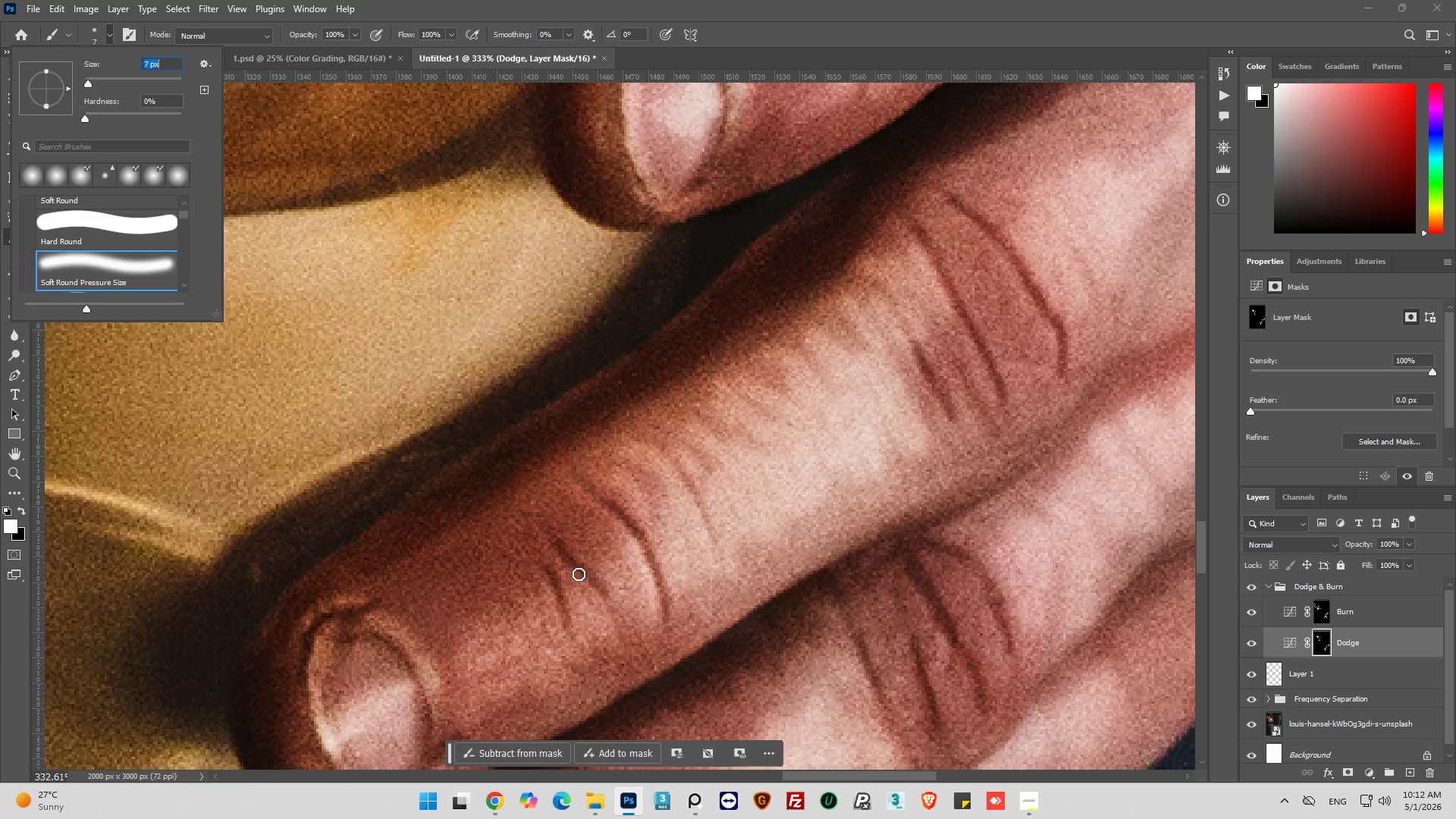 
left_click_drag(start_coordinate=[565, 566], to_coordinate=[604, 619])
 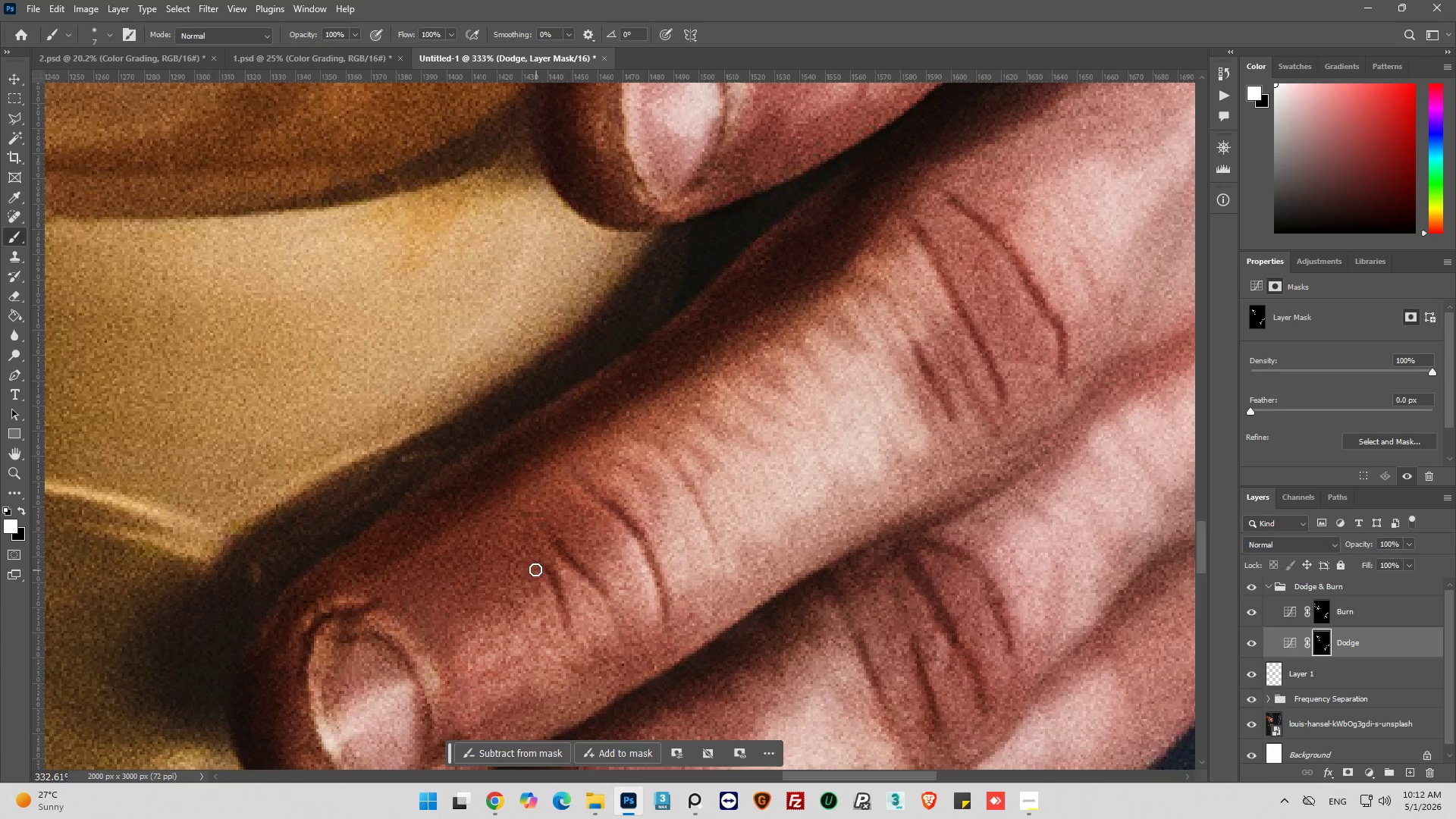 
left_click_drag(start_coordinate=[535, 570], to_coordinate=[544, 641])
 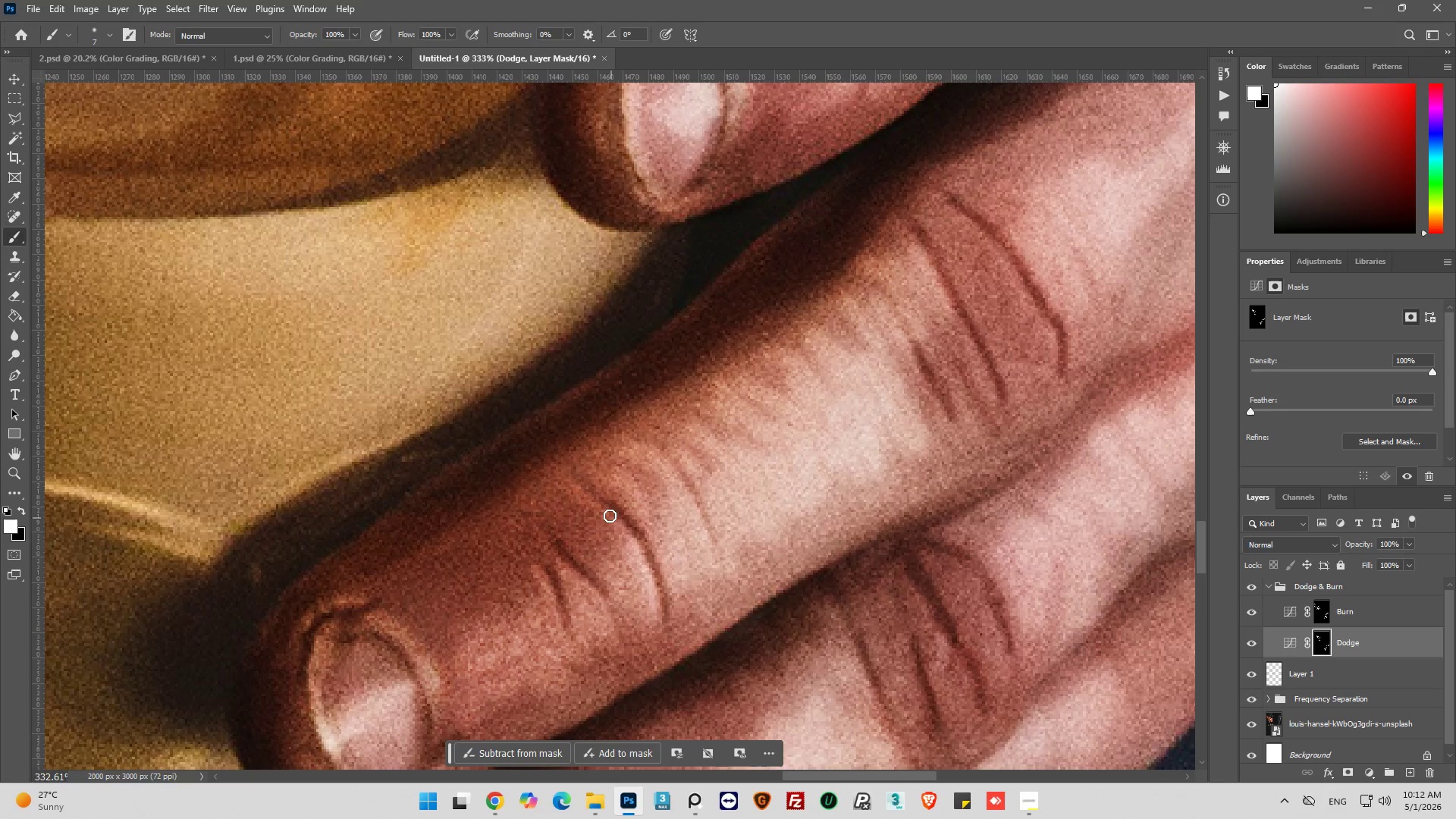 
left_click_drag(start_coordinate=[608, 513], to_coordinate=[645, 601])
 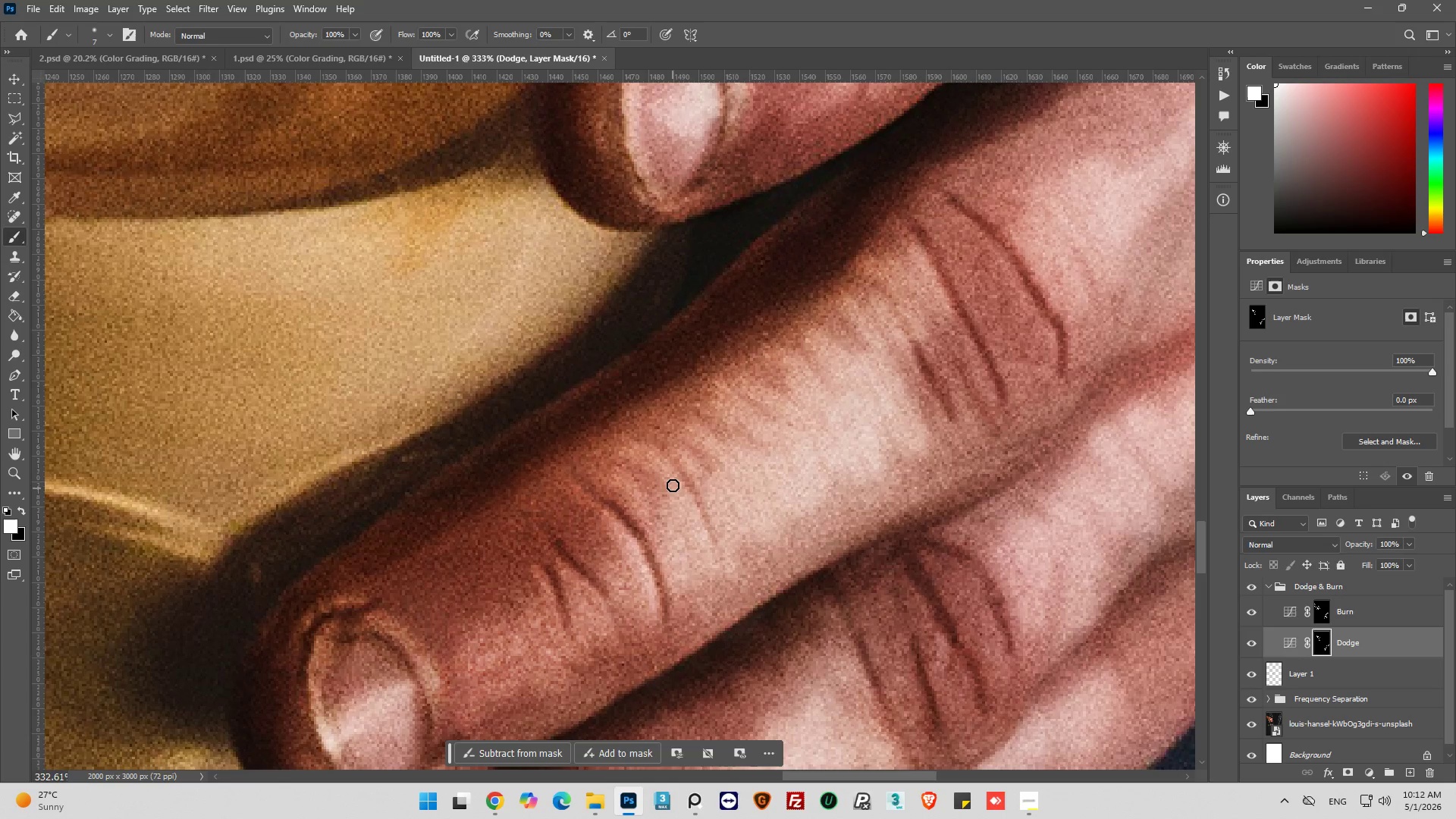 
left_click_drag(start_coordinate=[673, 479], to_coordinate=[710, 540])
 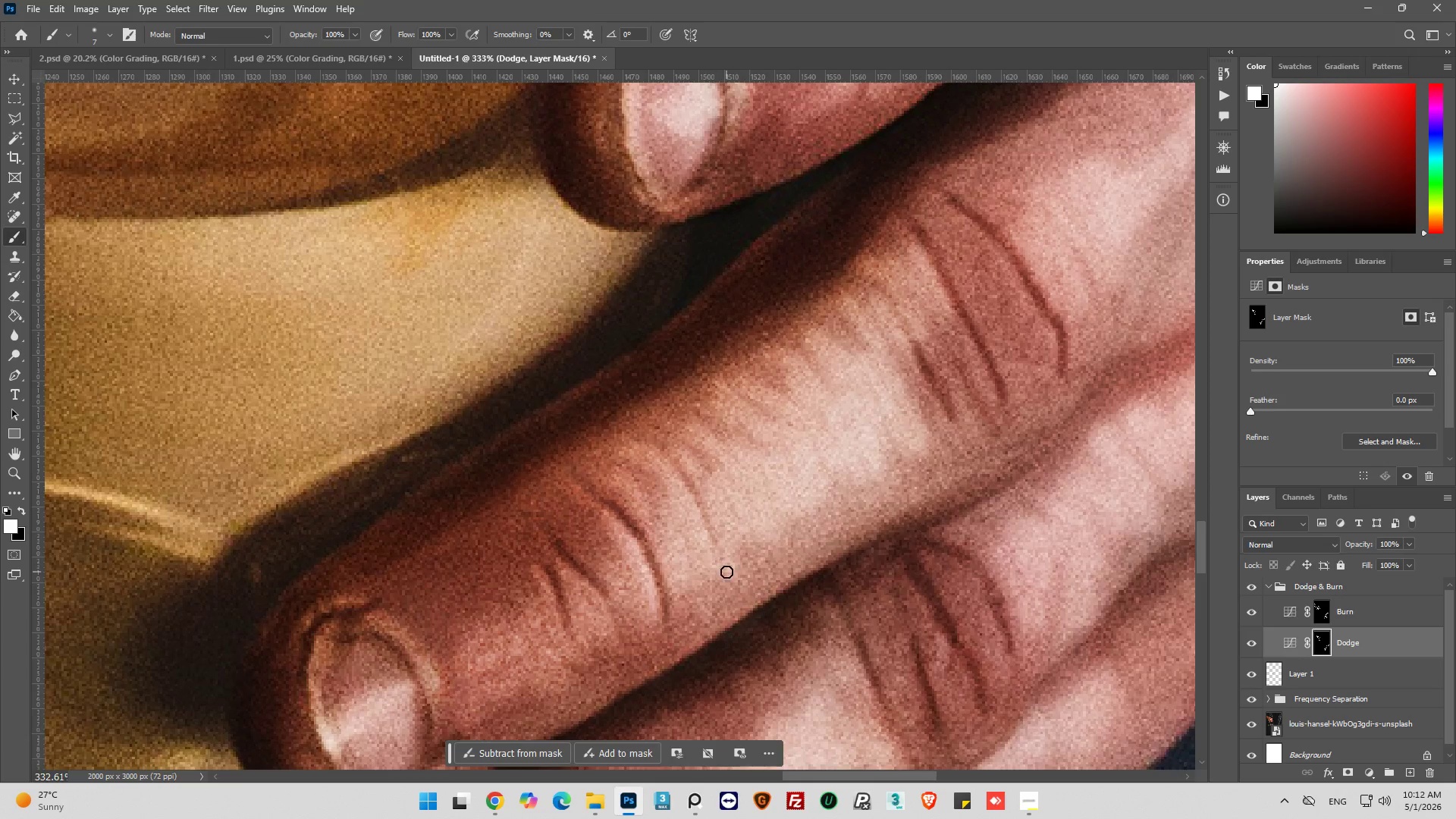 
scroll: coordinate [671, 532], scroll_direction: down, amount: 13.0
 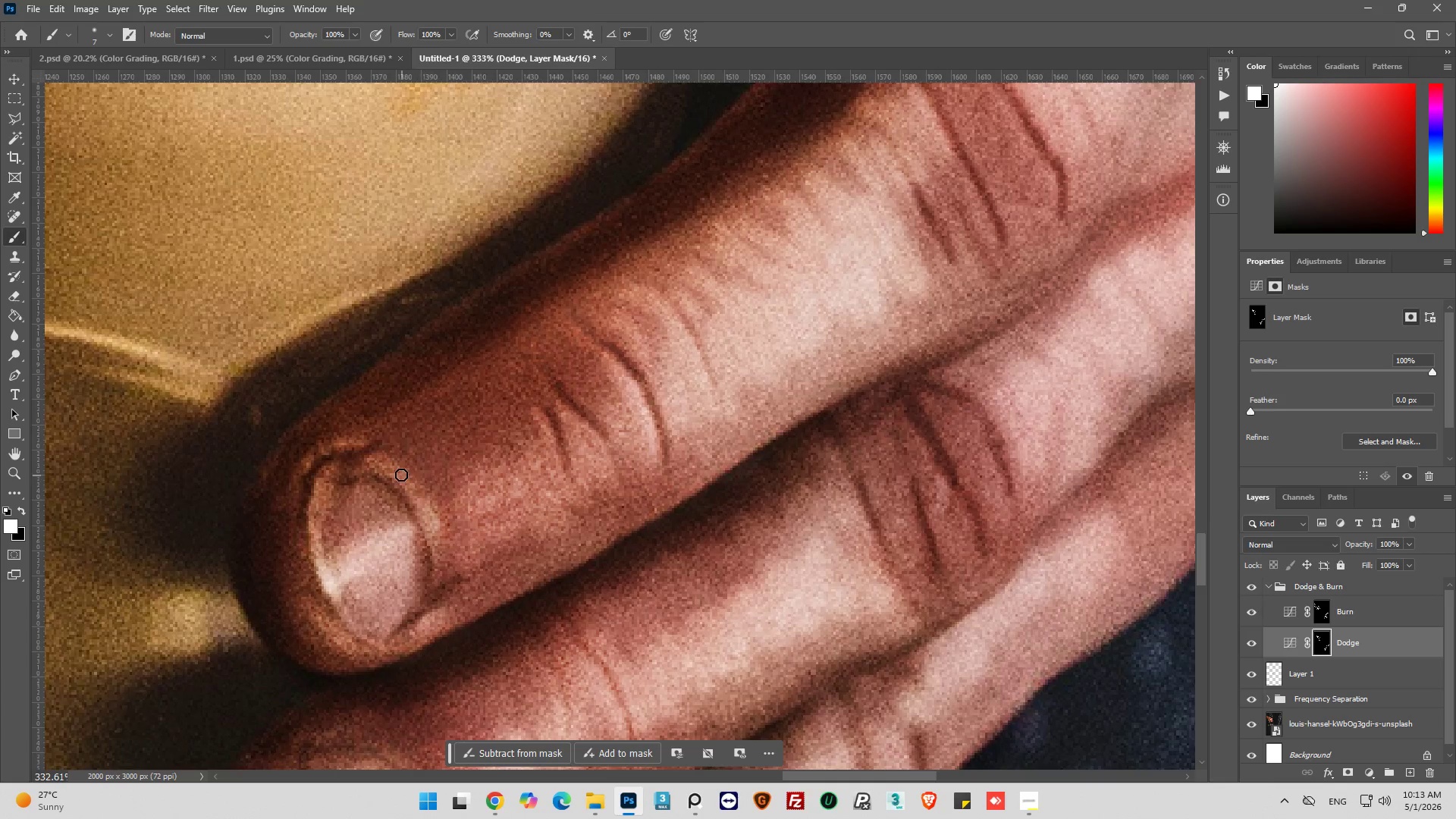 
left_click_drag(start_coordinate=[404, 474], to_coordinate=[442, 570])
 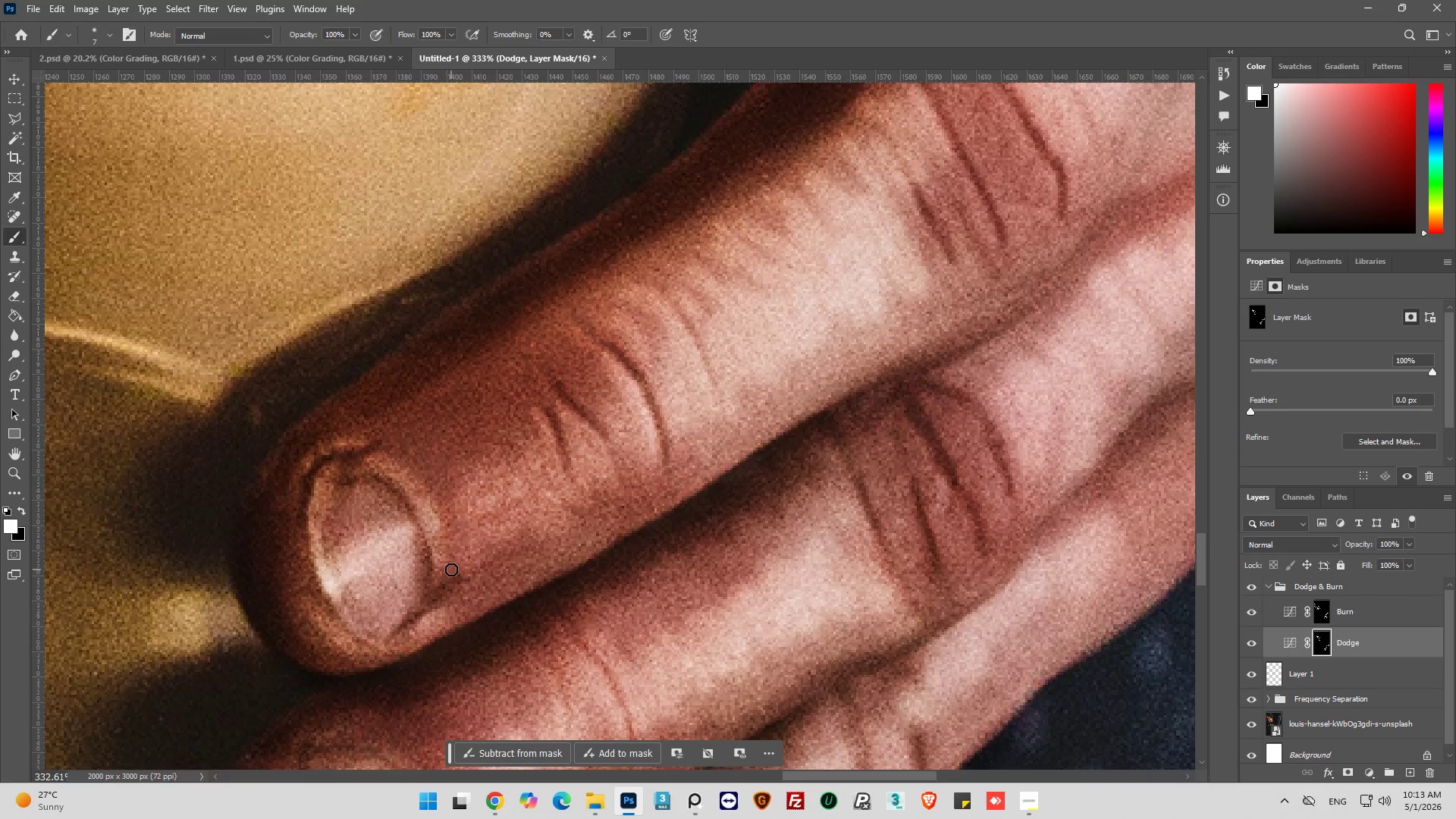 
key(Alt+AltLeft)
 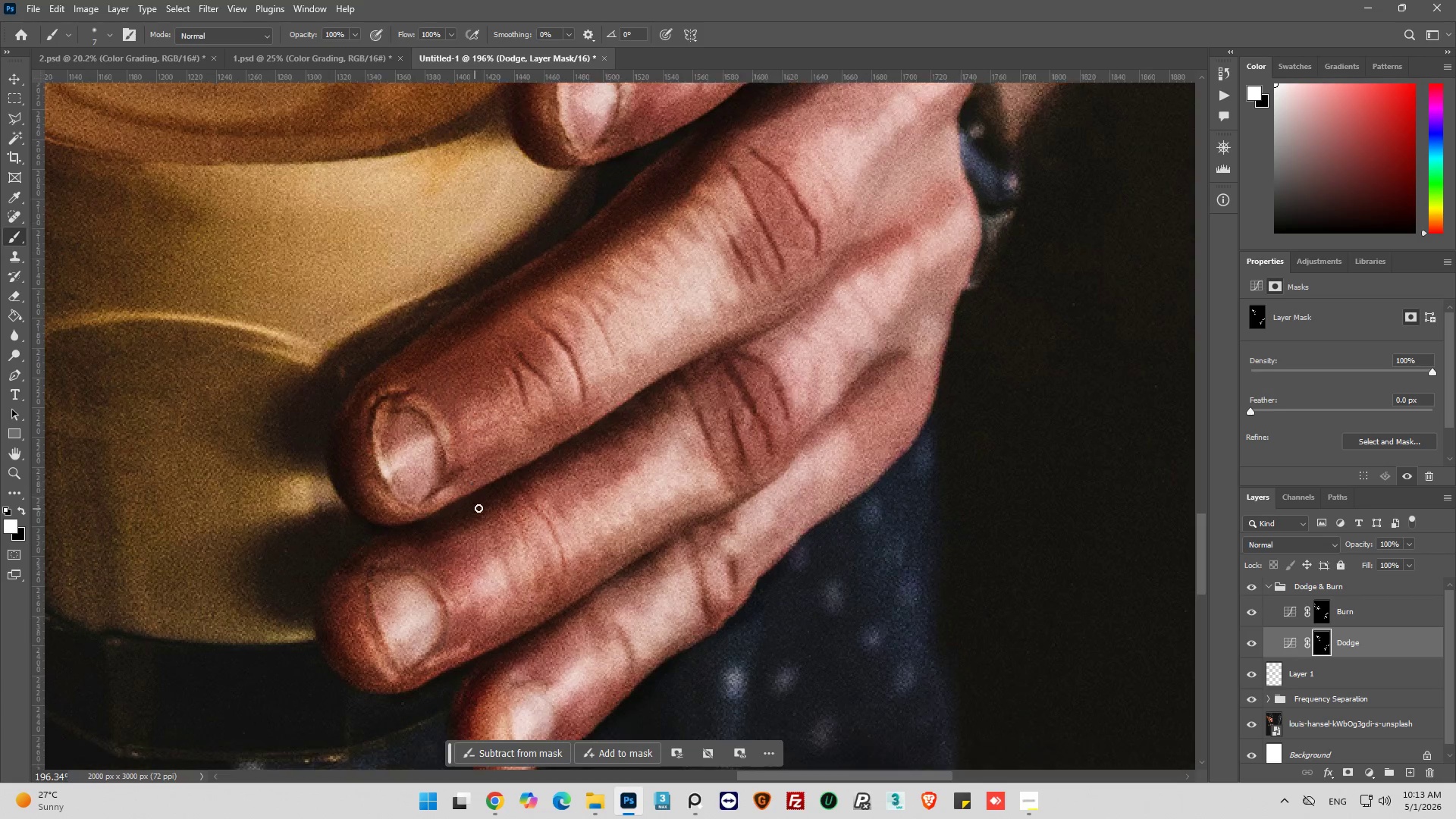 
hold_key(key=AltLeft, duration=0.69)
hold_key(key=AltLeft, duration=0.44)
hold_key(key=AltLeft, duration=0.33)
hold_key(key=AltLeft, duration=0.62)
scroll: coordinate [434, 309], scroll_direction: down, amount: 27.0
 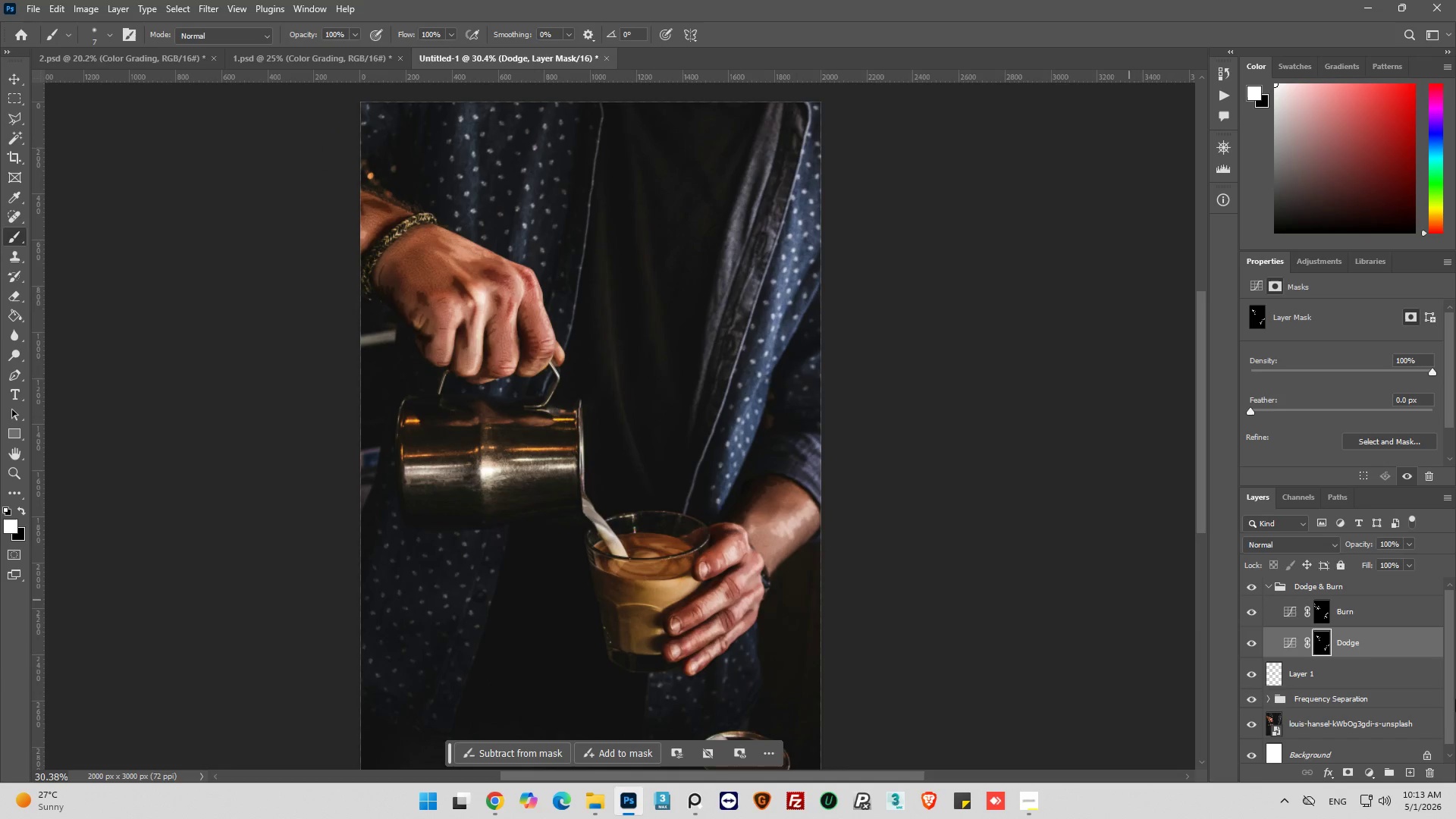 
left_click([1323, 647])
 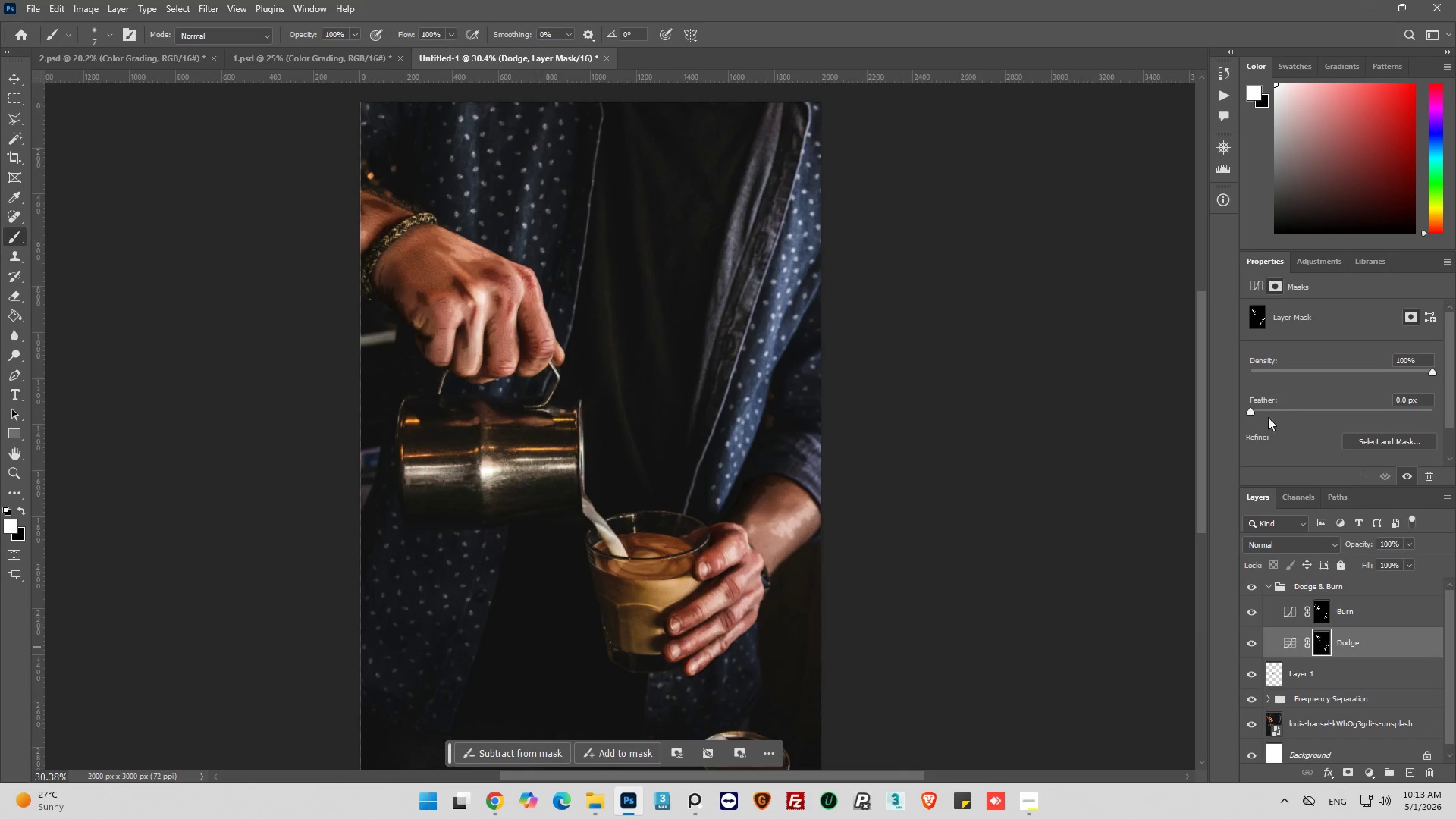 
left_click_drag(start_coordinate=[1252, 413], to_coordinate=[1277, 410])
 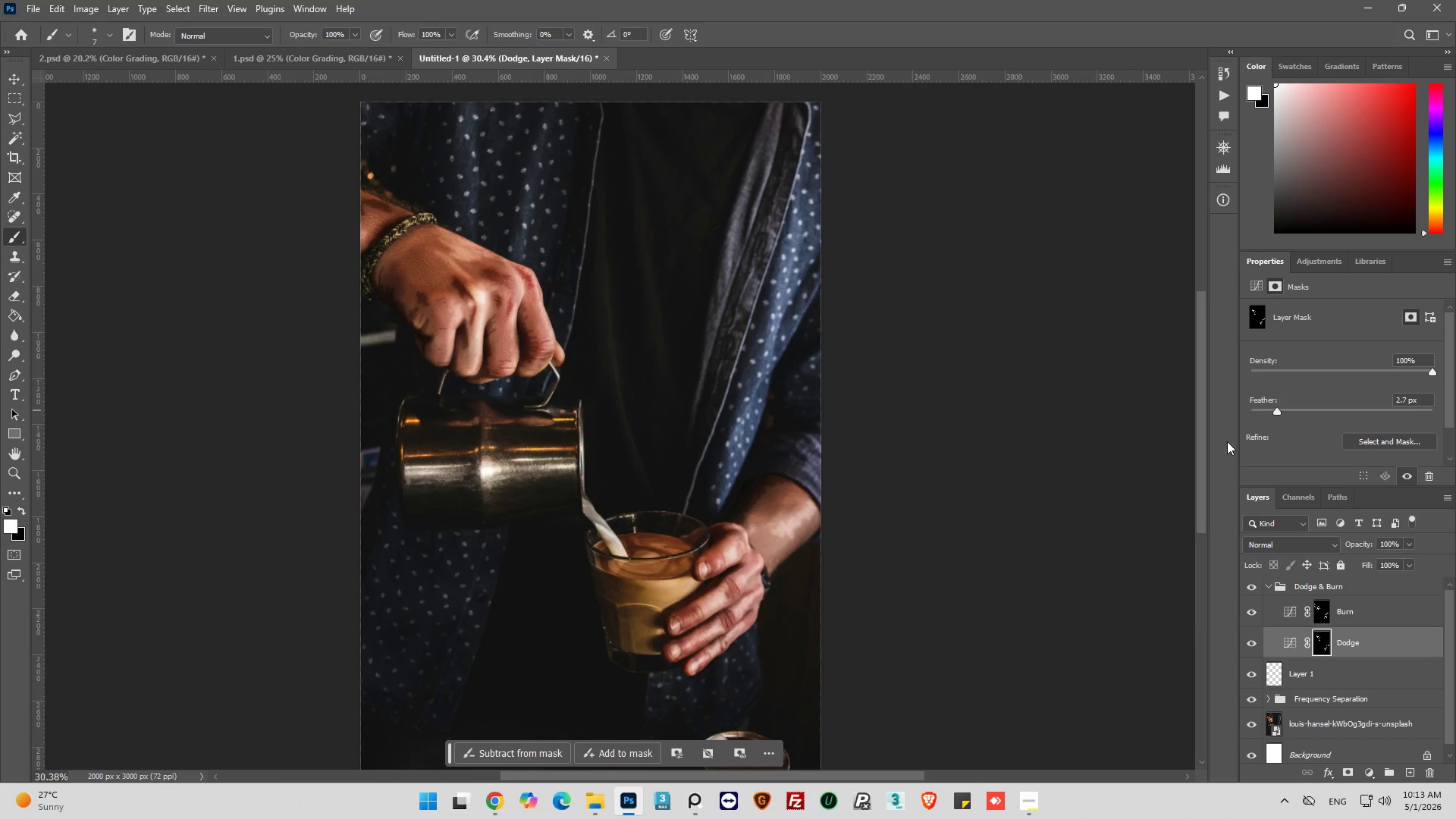 
hold_key(key=AltLeft, duration=0.5)
scroll: coordinate [913, 564], scroll_direction: up, amount: 7.0
 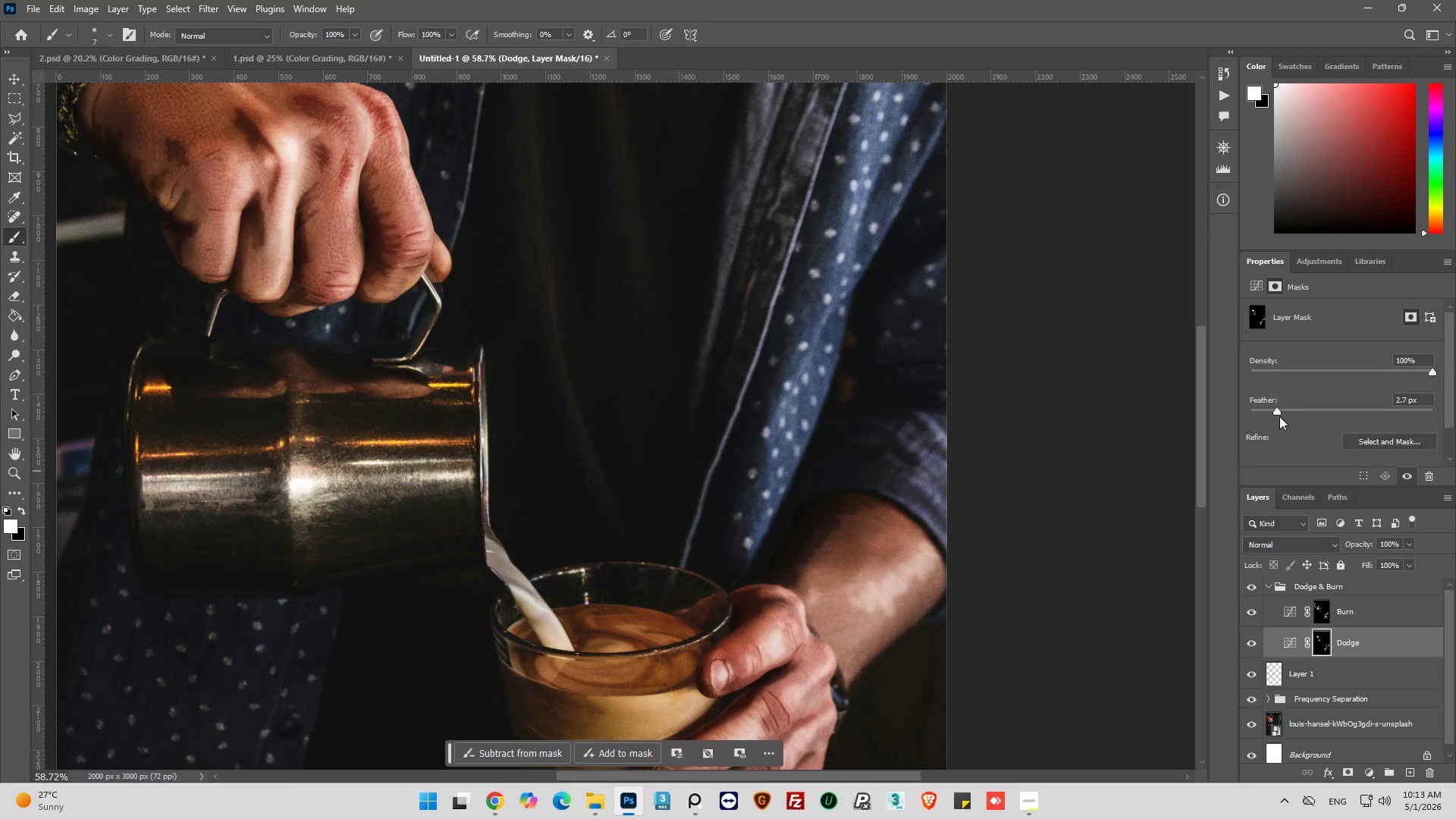 
left_click_drag(start_coordinate=[1276, 413], to_coordinate=[1308, 408])
 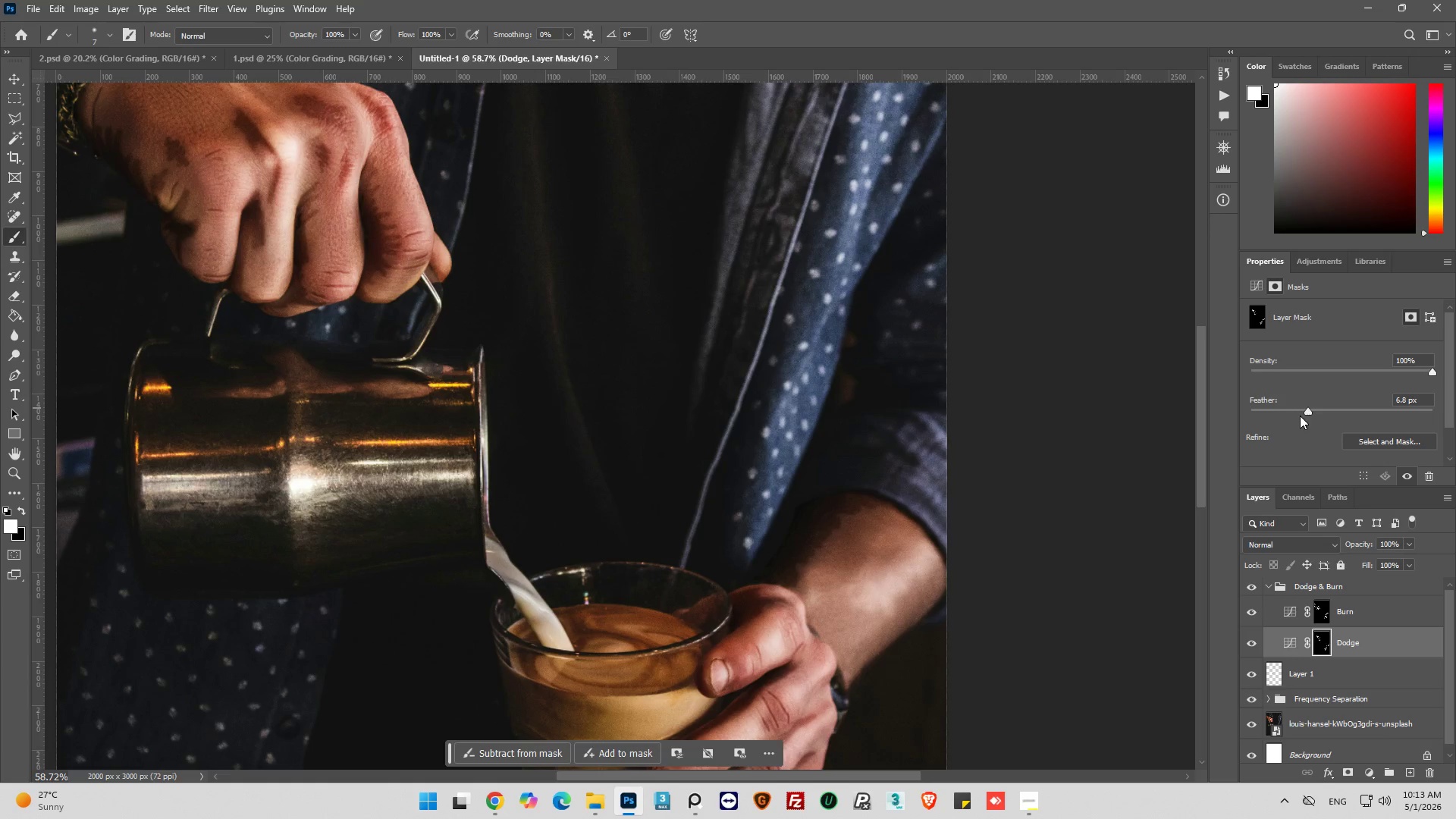 
left_click_drag(start_coordinate=[1307, 413], to_coordinate=[1329, 409])
 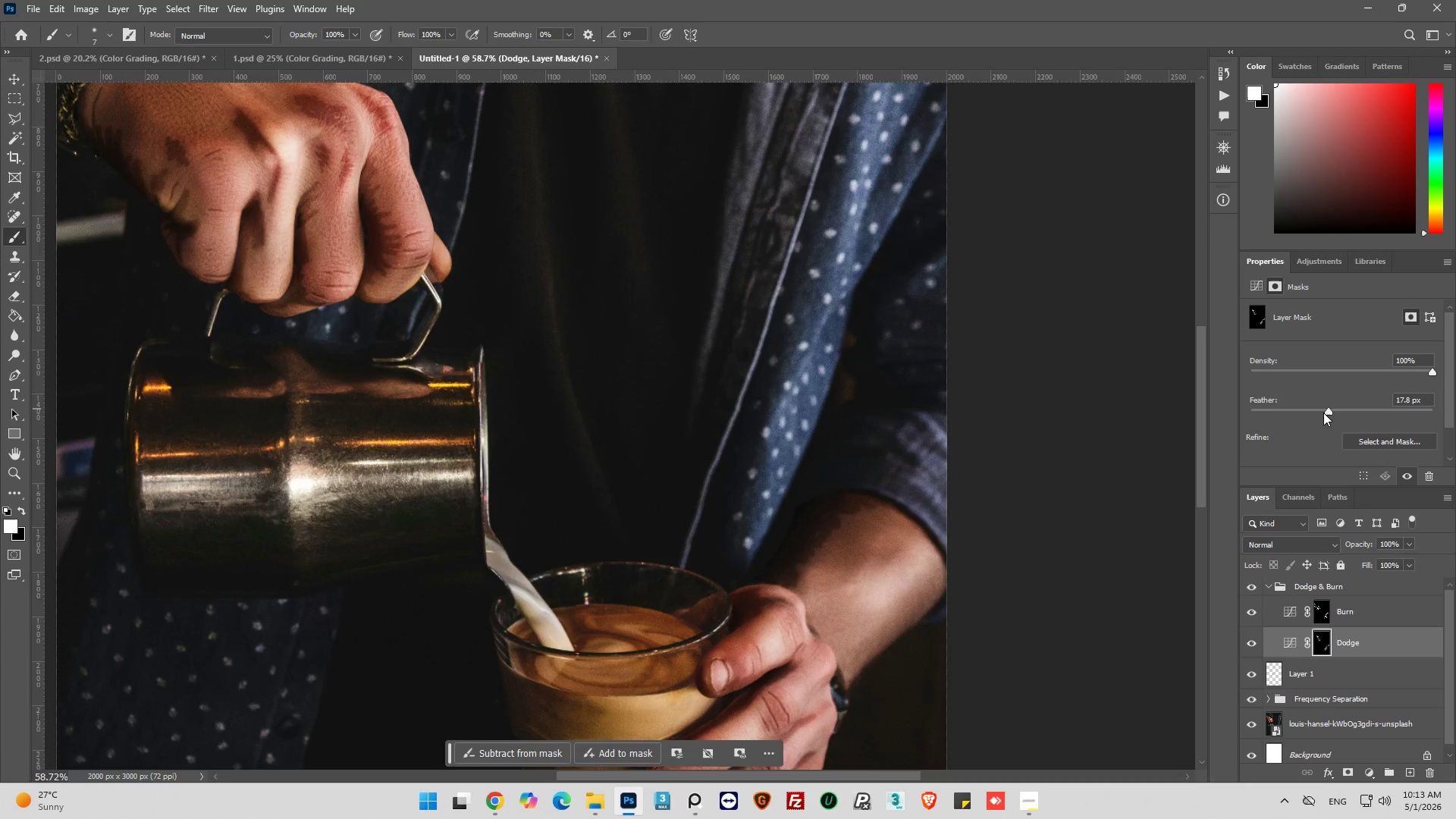 
left_click_drag(start_coordinate=[1323, 411], to_coordinate=[1318, 413])
 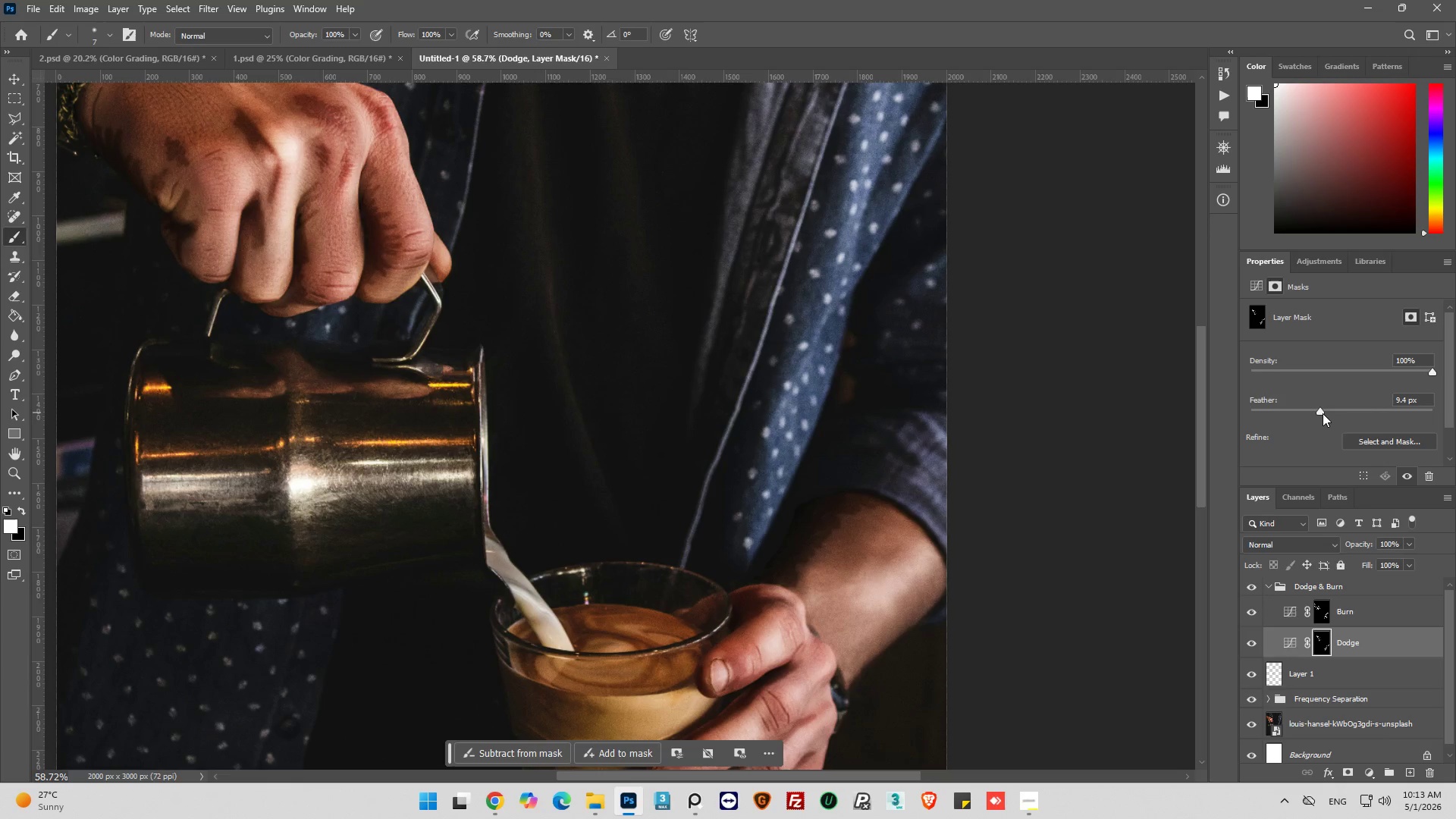 
key(Alt+AltLeft)
 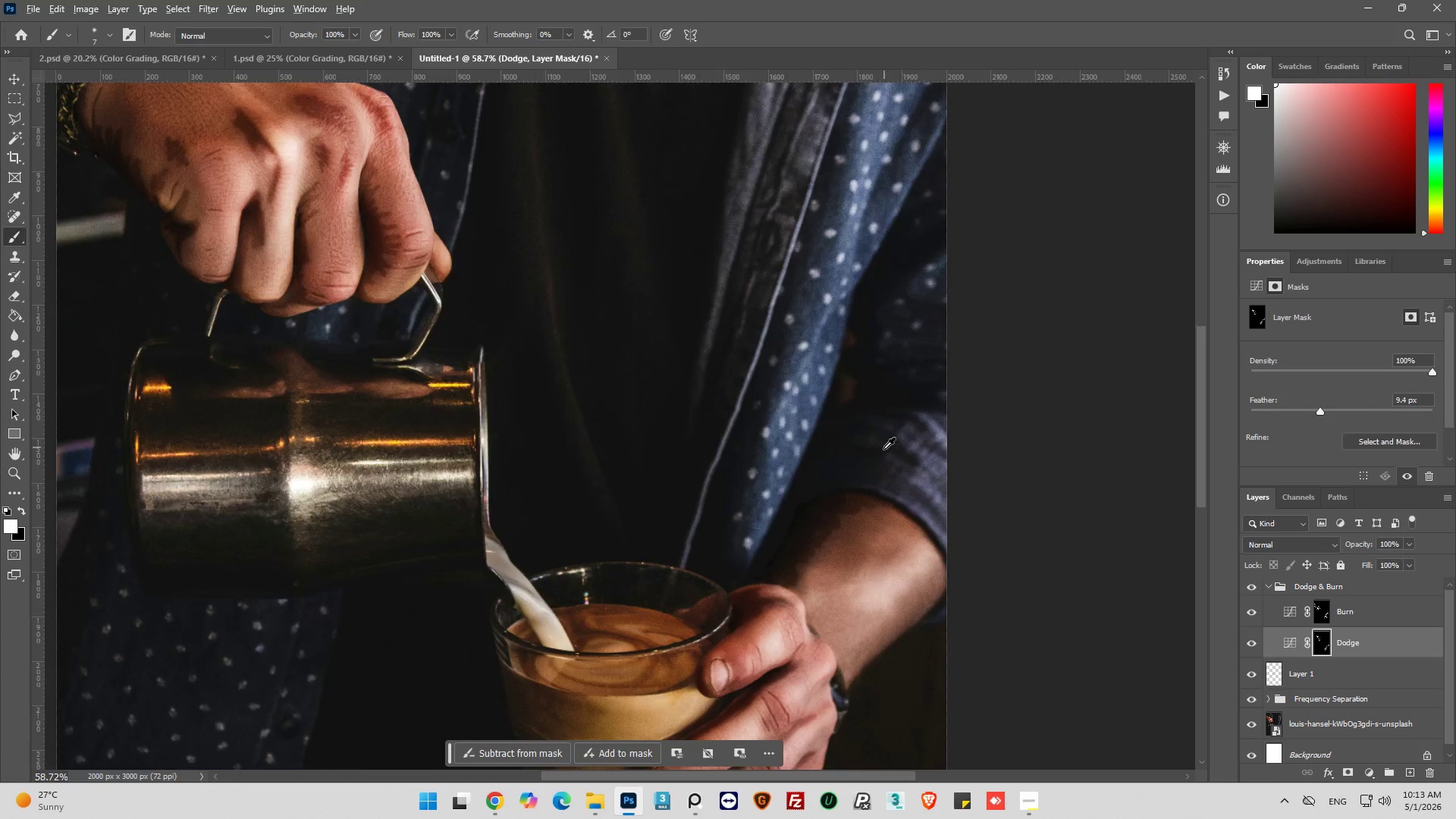 
scroll: coordinate [886, 450], scroll_direction: down, amount: 5.0
 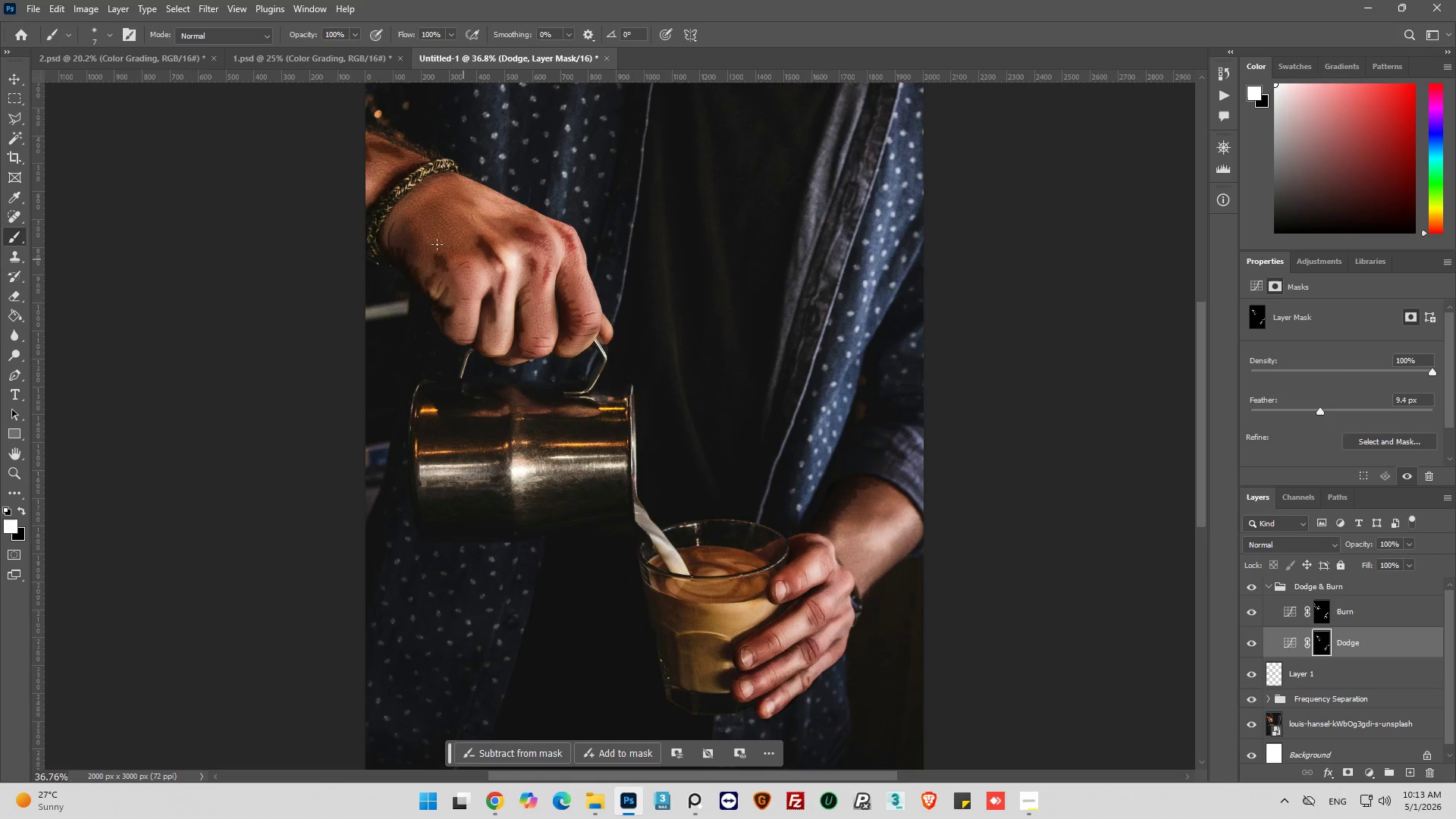 
key(Alt+AltLeft)
 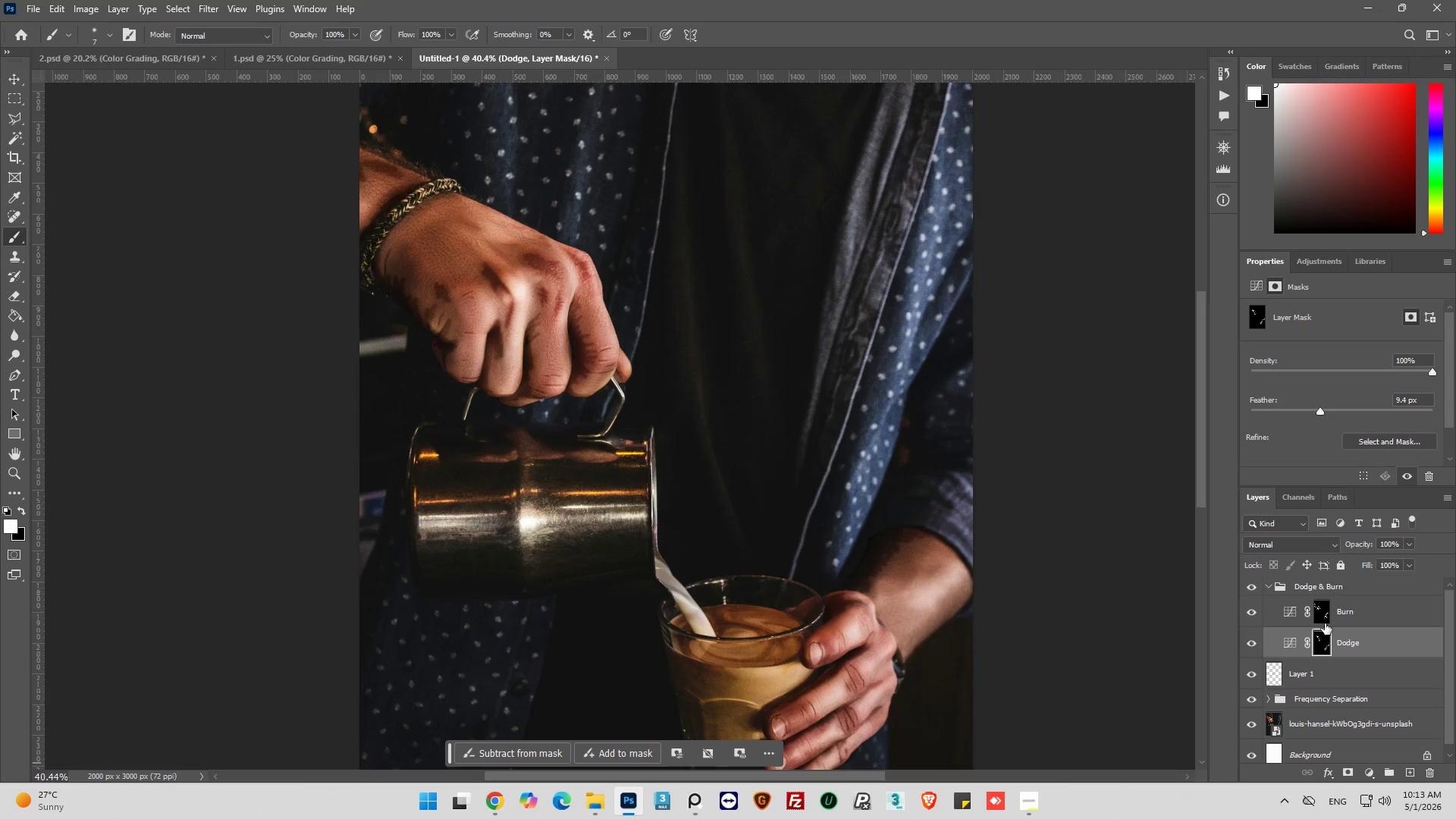 
scroll: coordinate [425, 234], scroll_direction: up, amount: 3.0
 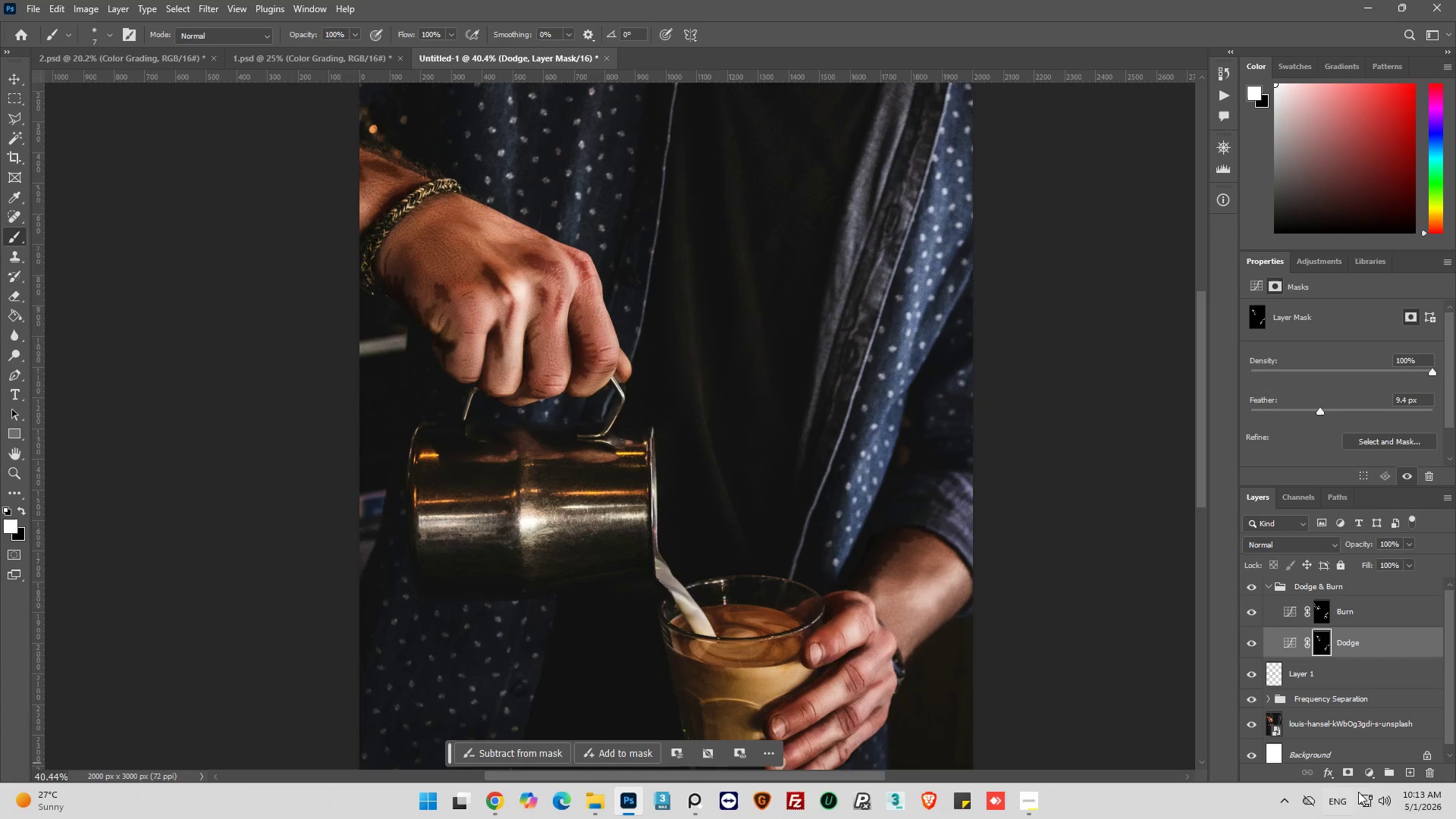 
left_click([1325, 619])
 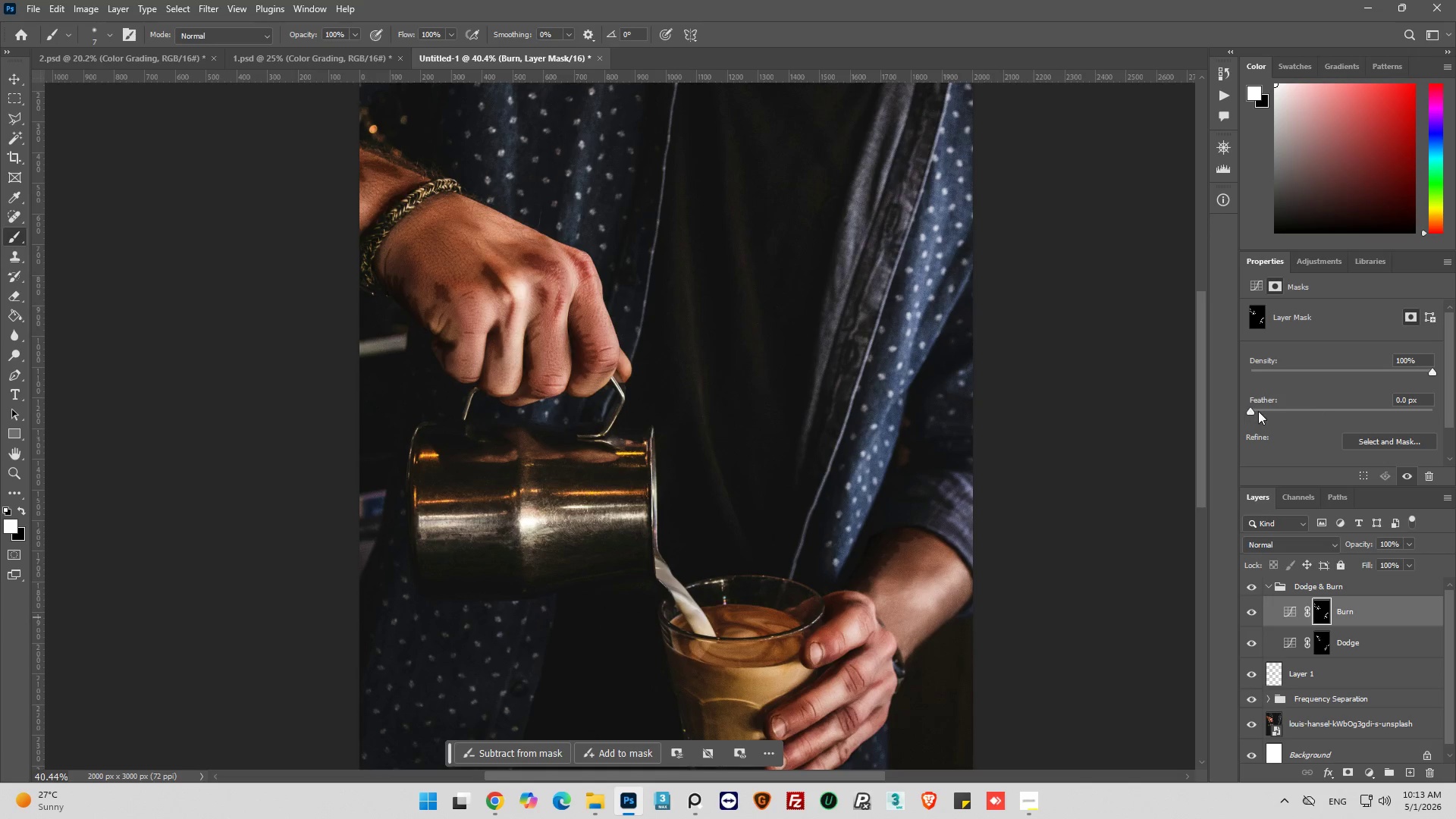 
left_click_drag(start_coordinate=[1258, 411], to_coordinate=[1273, 412])
 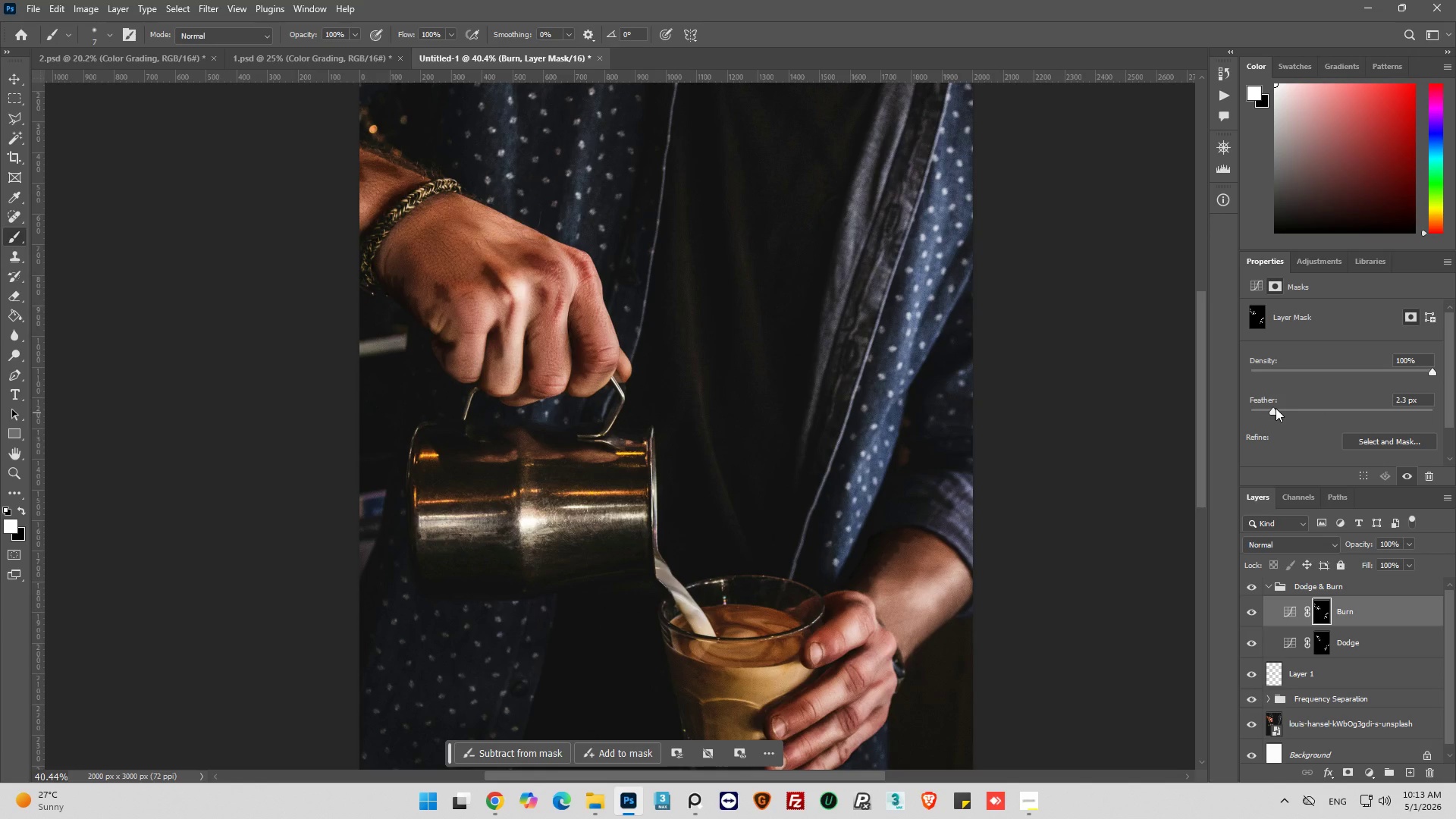 
left_click_drag(start_coordinate=[1276, 408], to_coordinate=[1308, 410])
 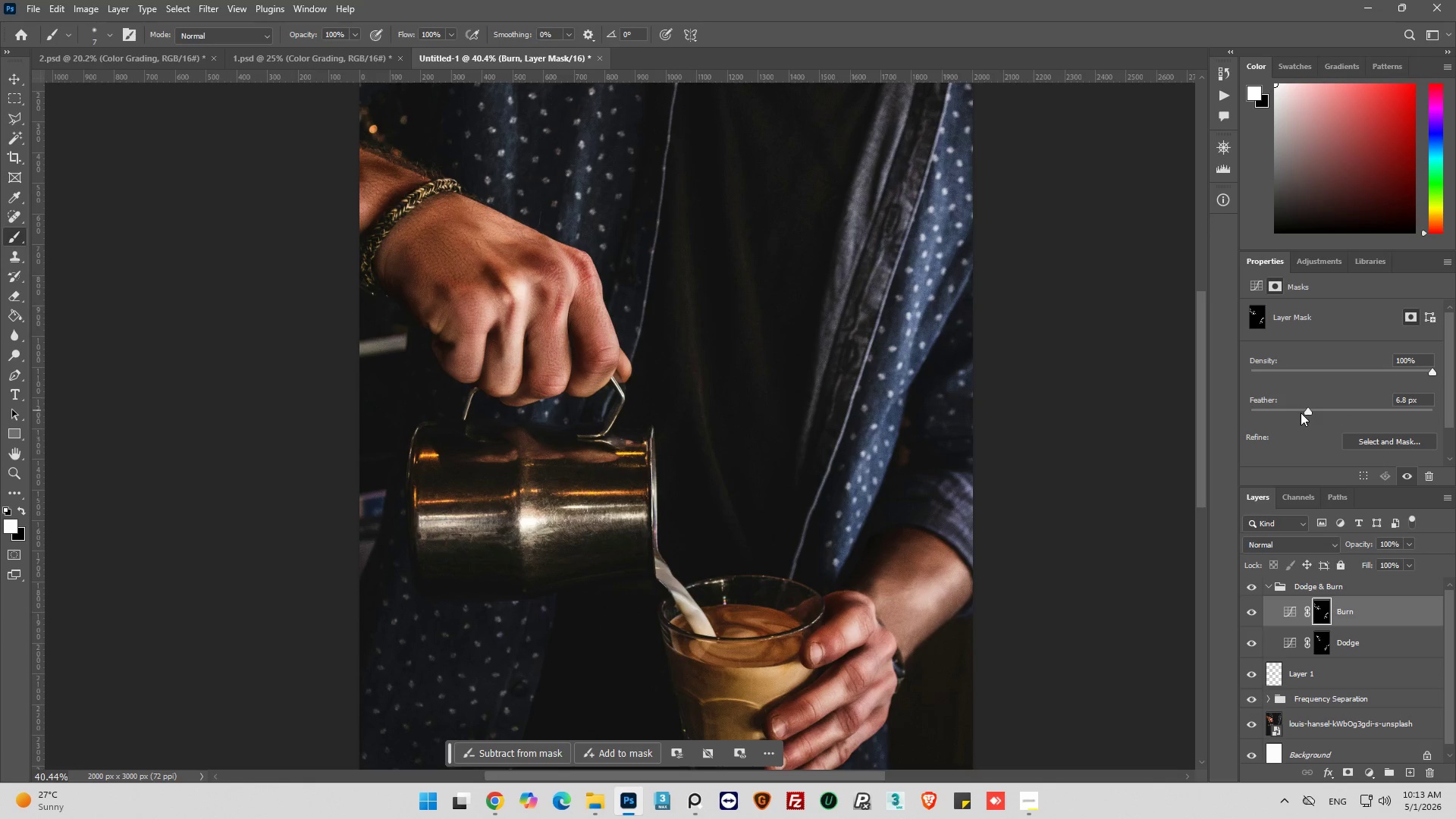 
left_click_drag(start_coordinate=[1304, 413], to_coordinate=[1322, 415])
 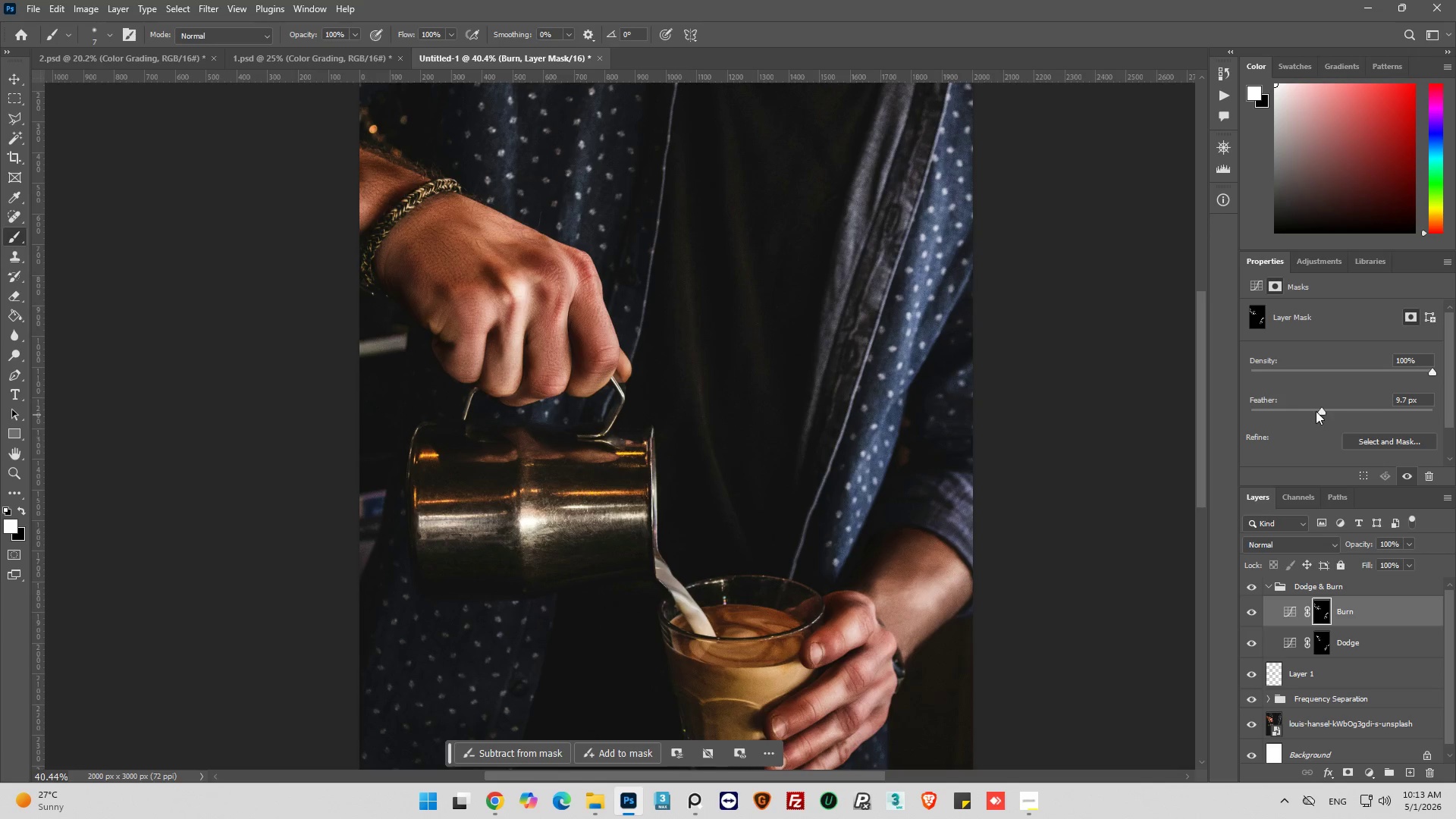 
left_click_drag(start_coordinate=[1317, 410], to_coordinate=[1338, 409])
 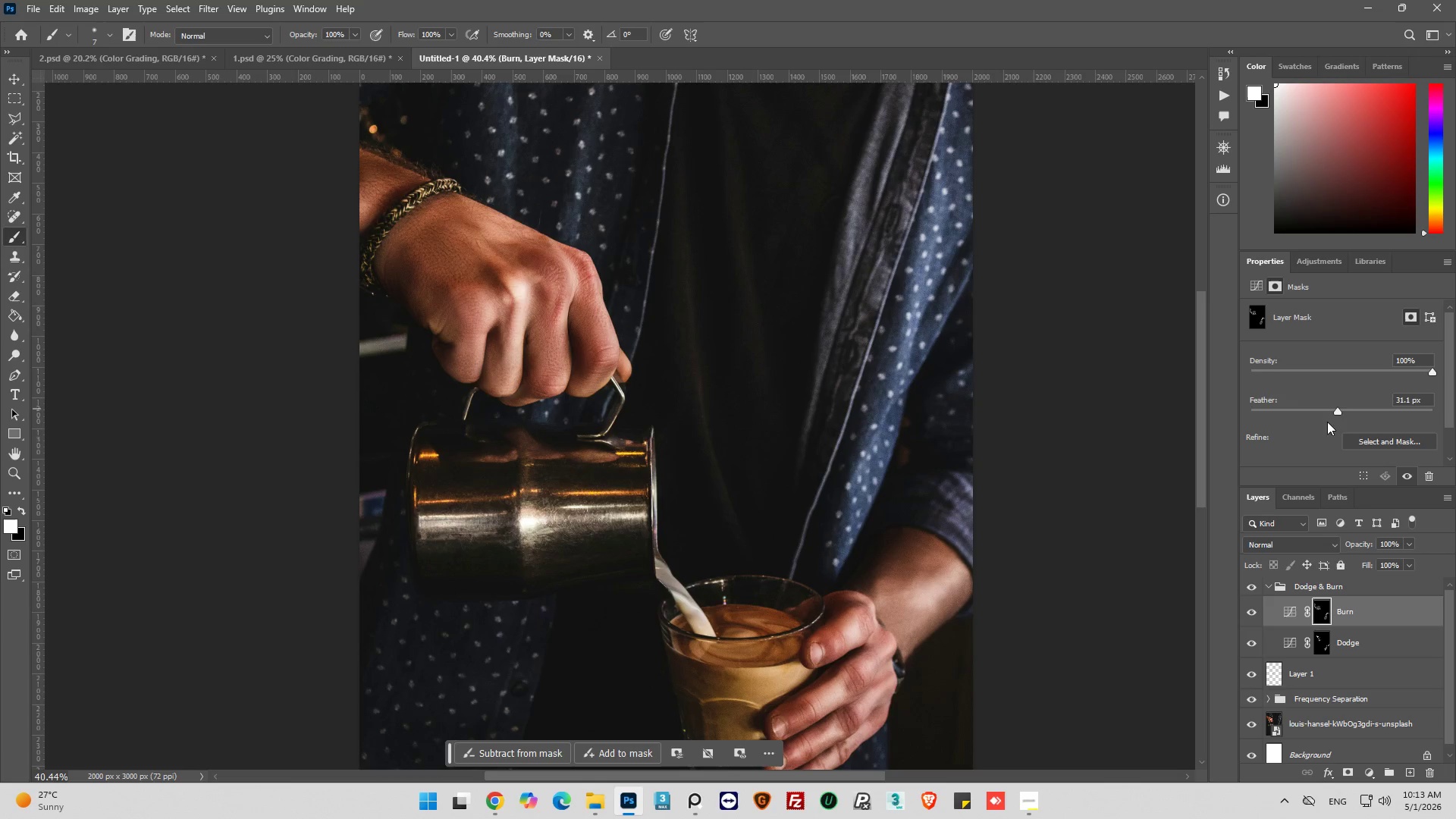 
scroll: coordinate [780, 512], scroll_direction: down, amount: 8.0
 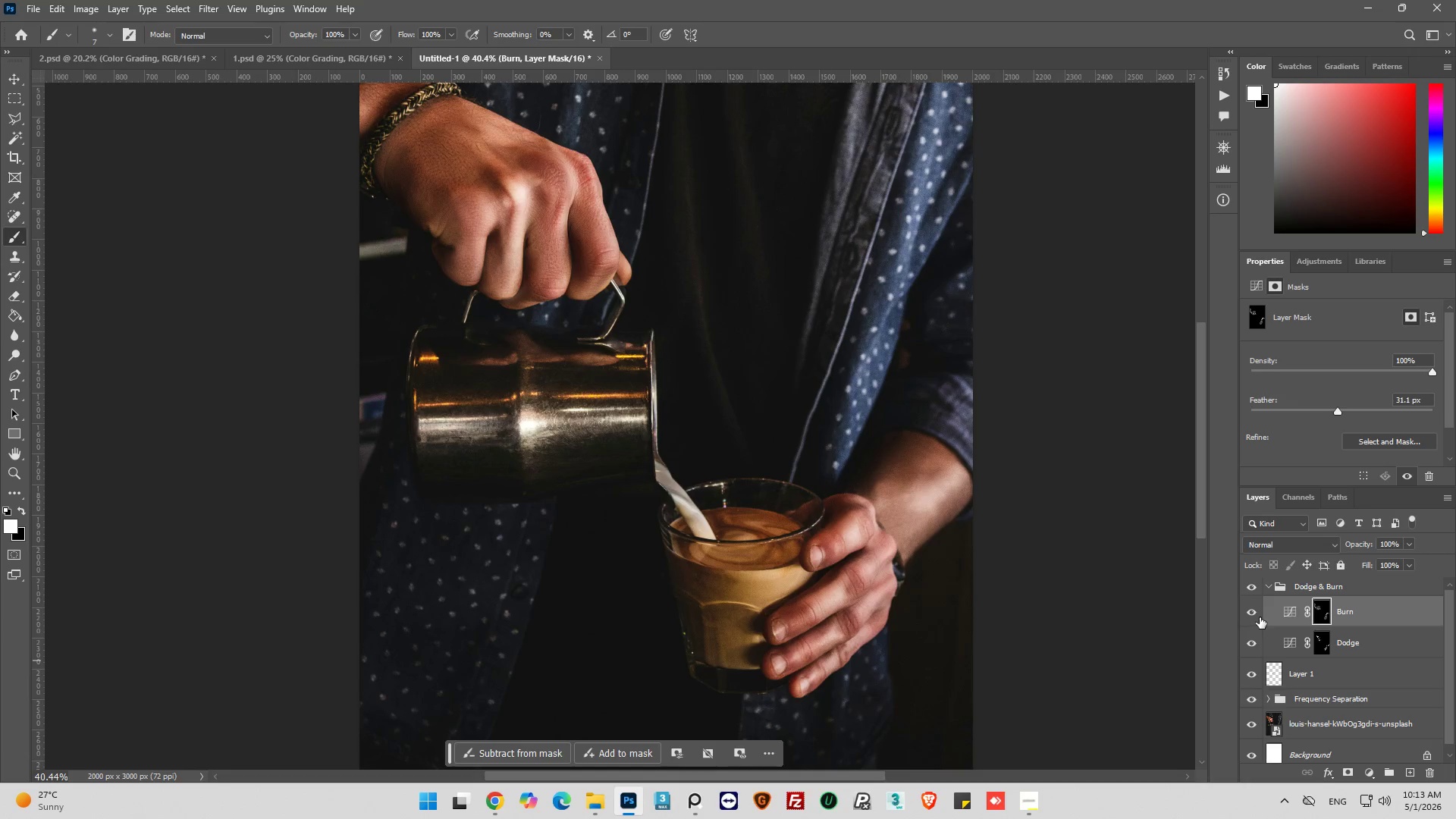 
left_click([1252, 613])
 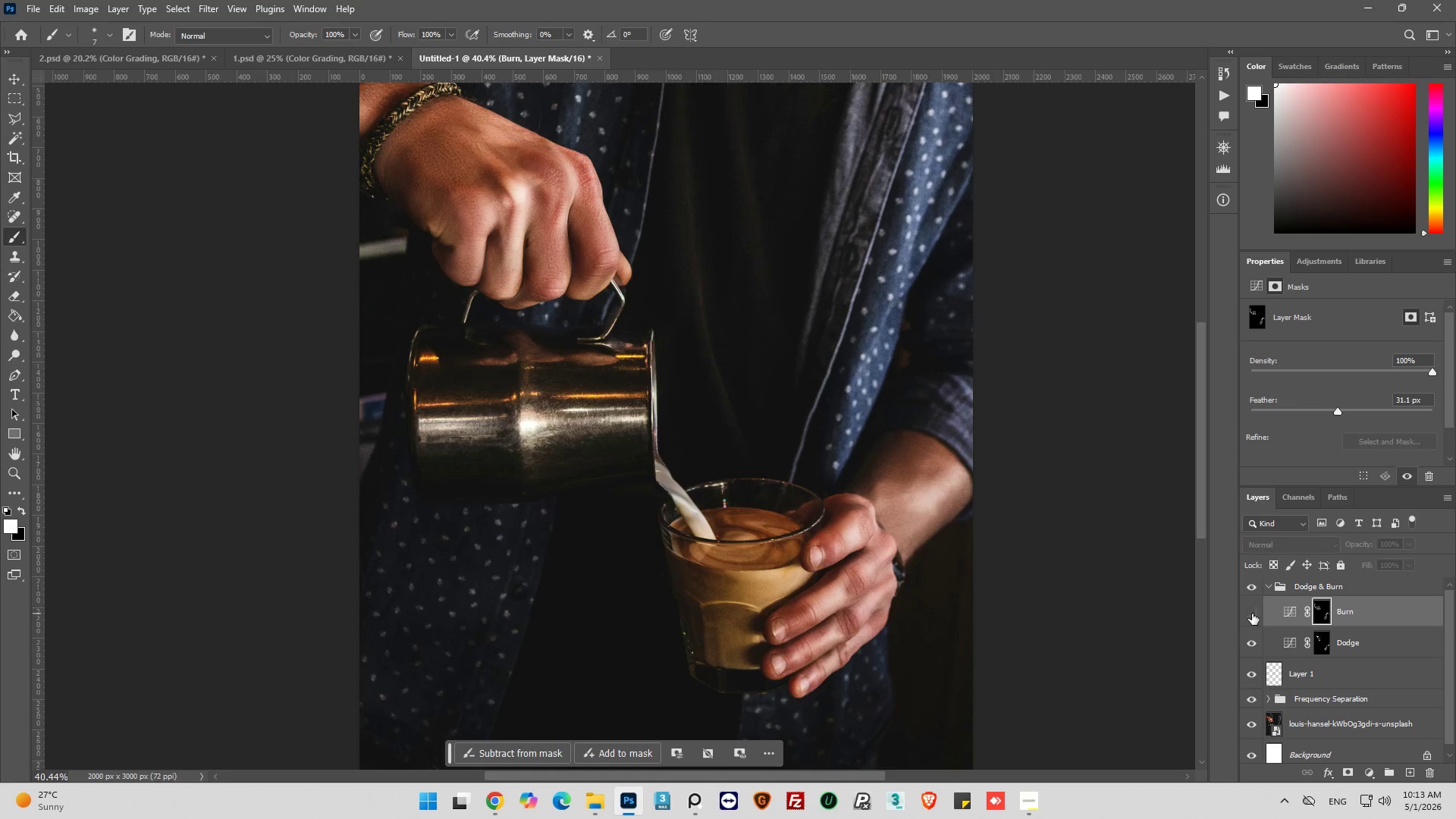 
left_click([1252, 613])
 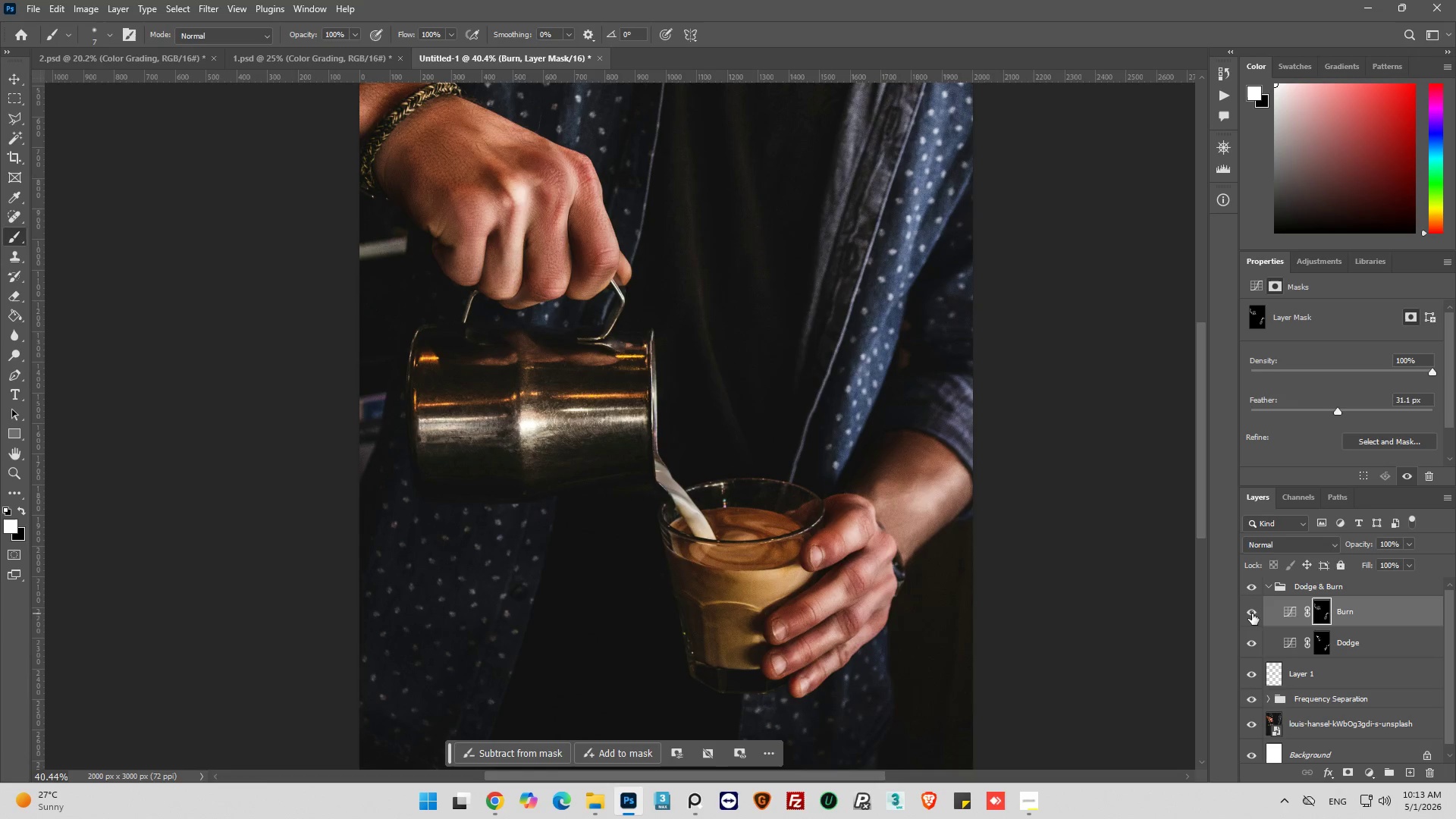 
left_click([1252, 613])
 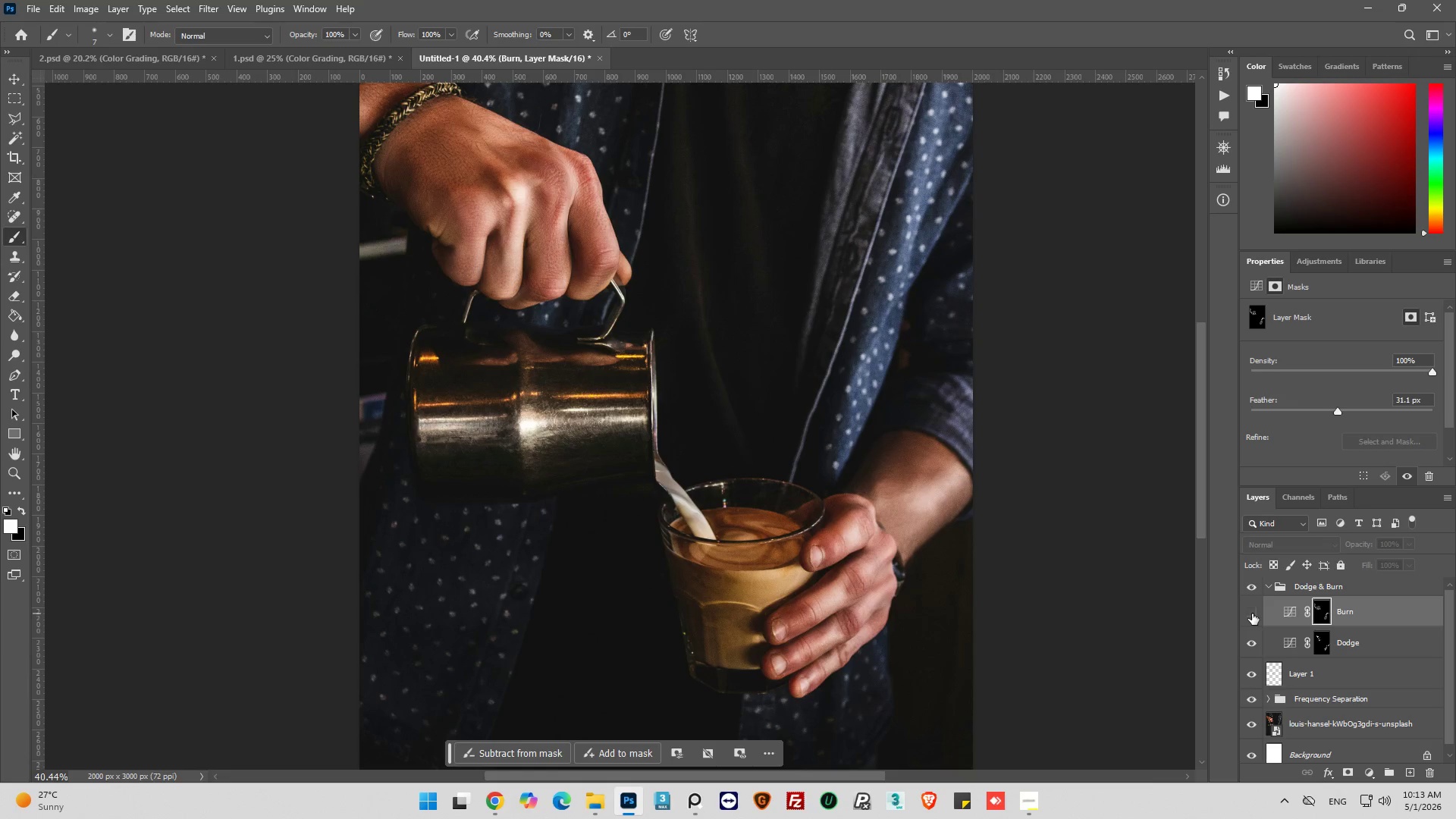 
left_click([1252, 613])
 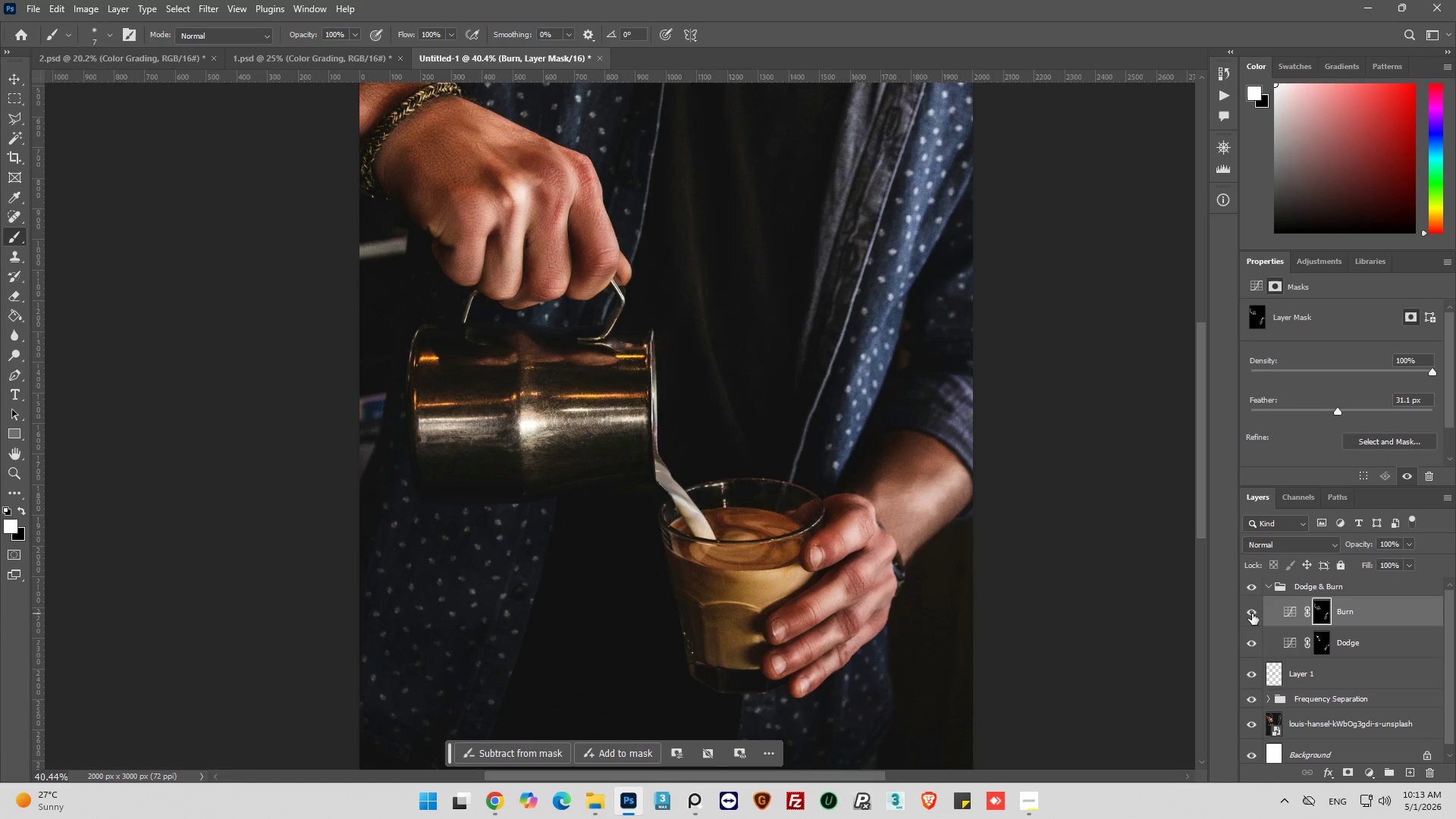 
left_click([1252, 613])
 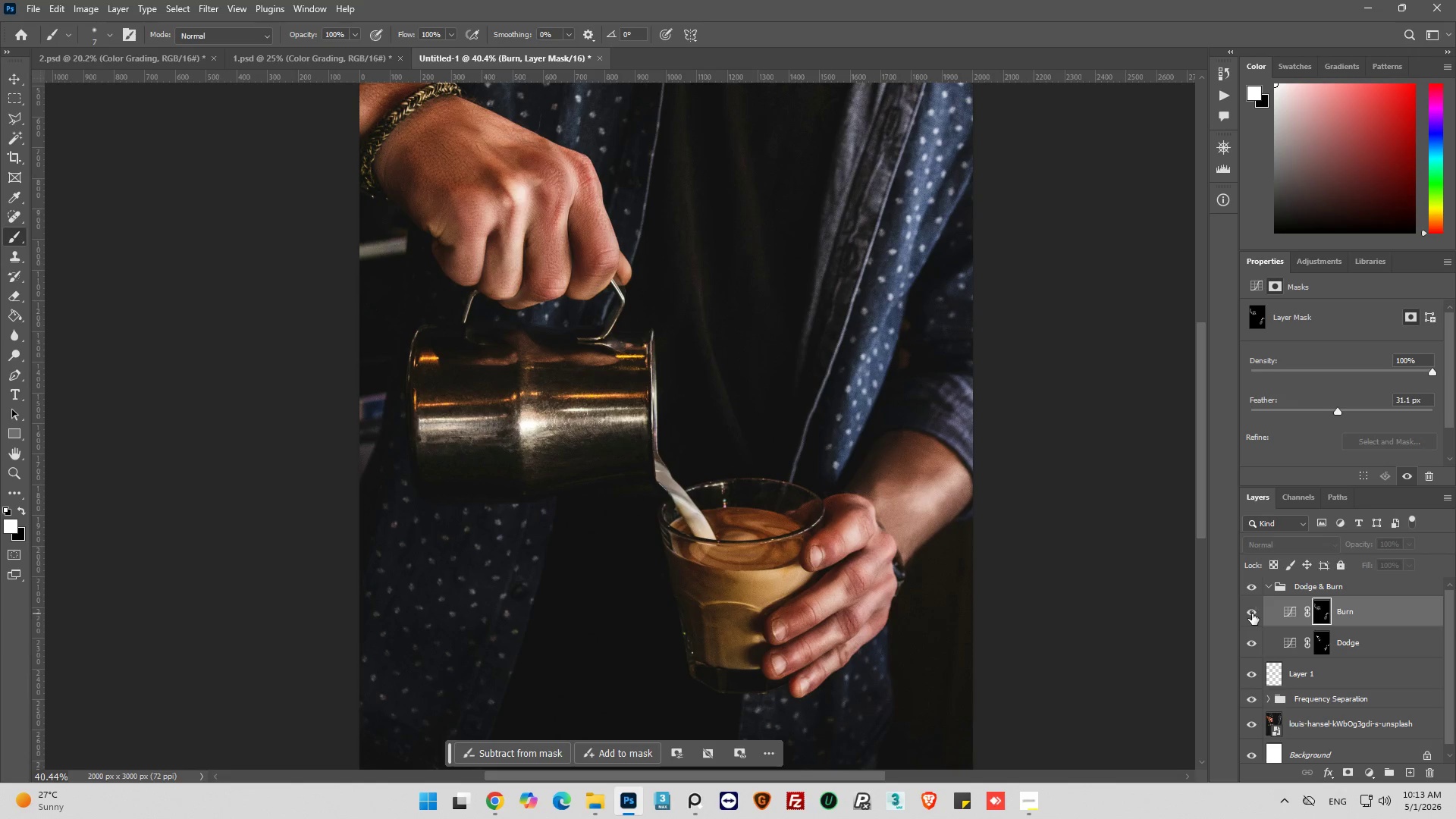 
left_click([1252, 613])
 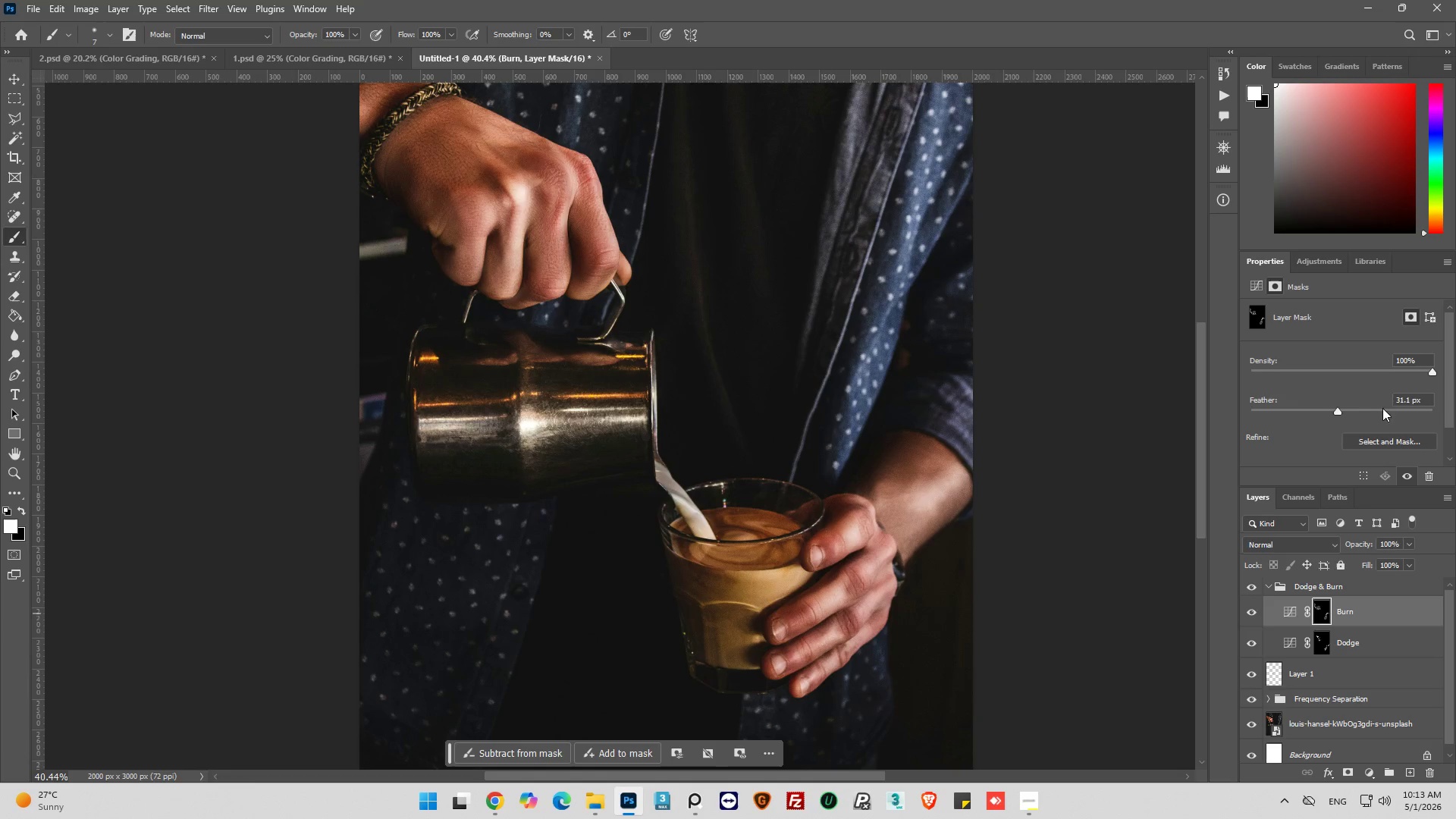 
left_click_drag(start_coordinate=[1333, 407], to_coordinate=[1316, 413])
 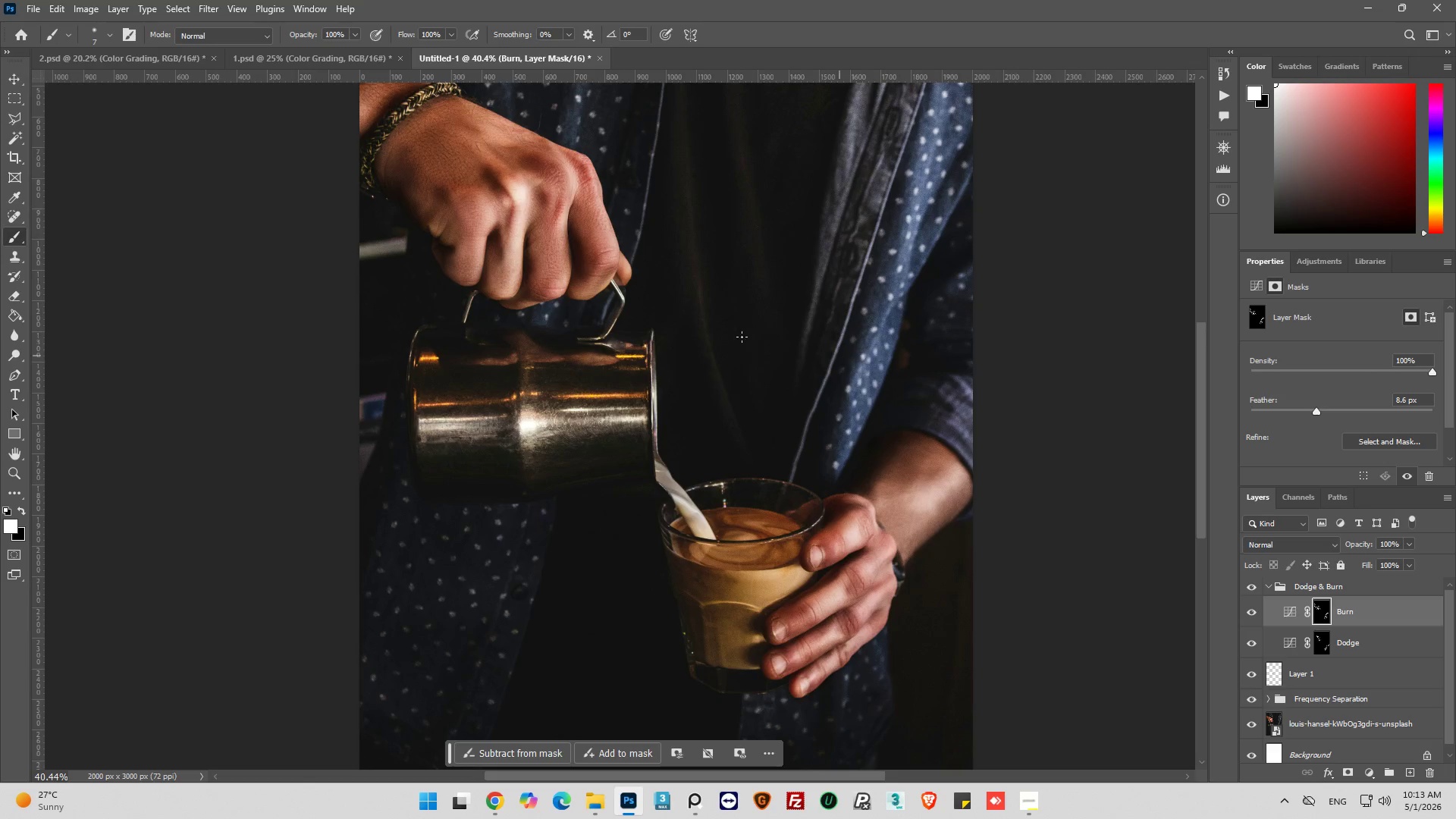 
hold_key(key=AltLeft, duration=0.69)
scroll: coordinate [526, 391], scroll_direction: up, amount: 20.0
 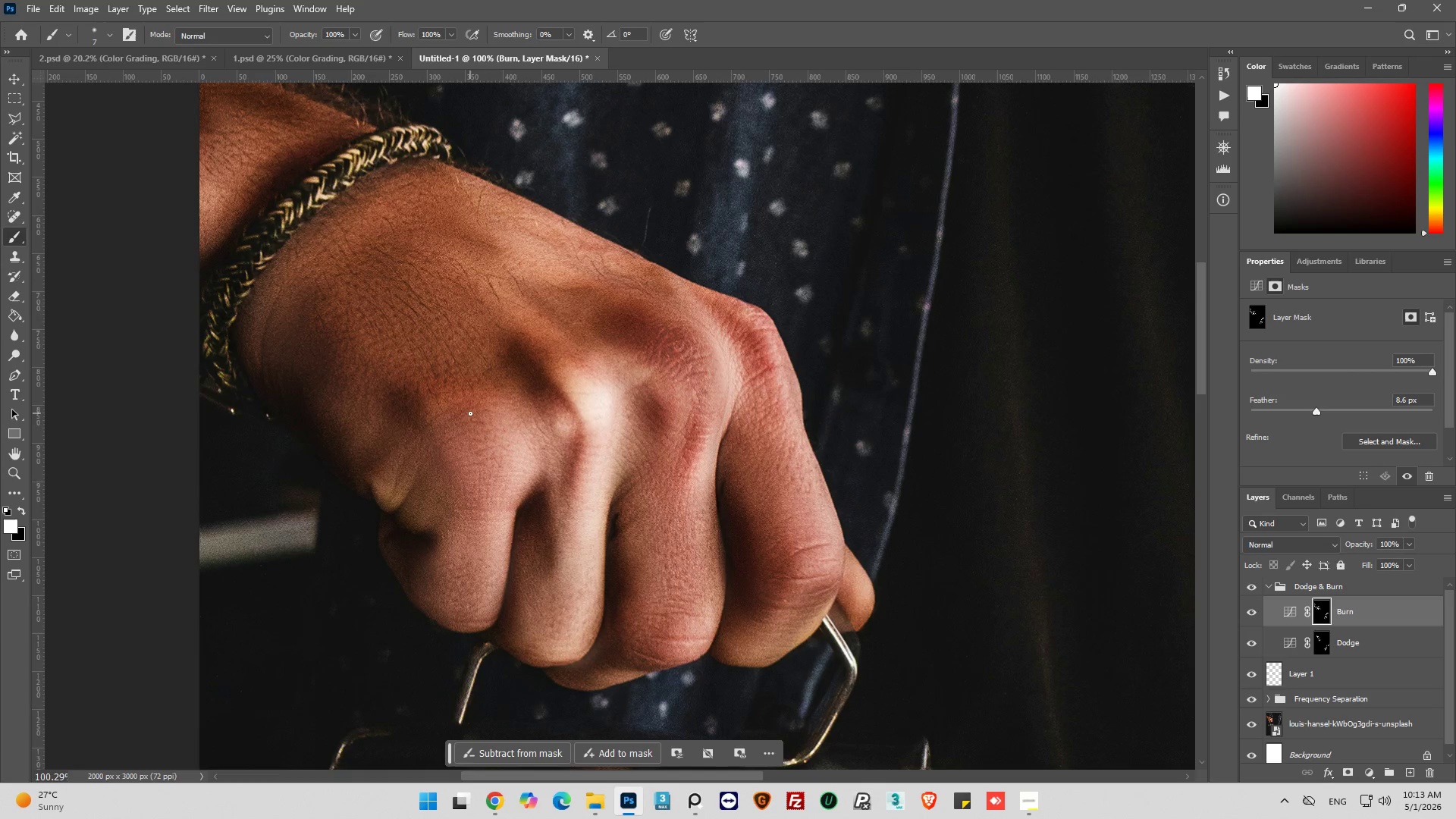 
left_click([1249, 615])
 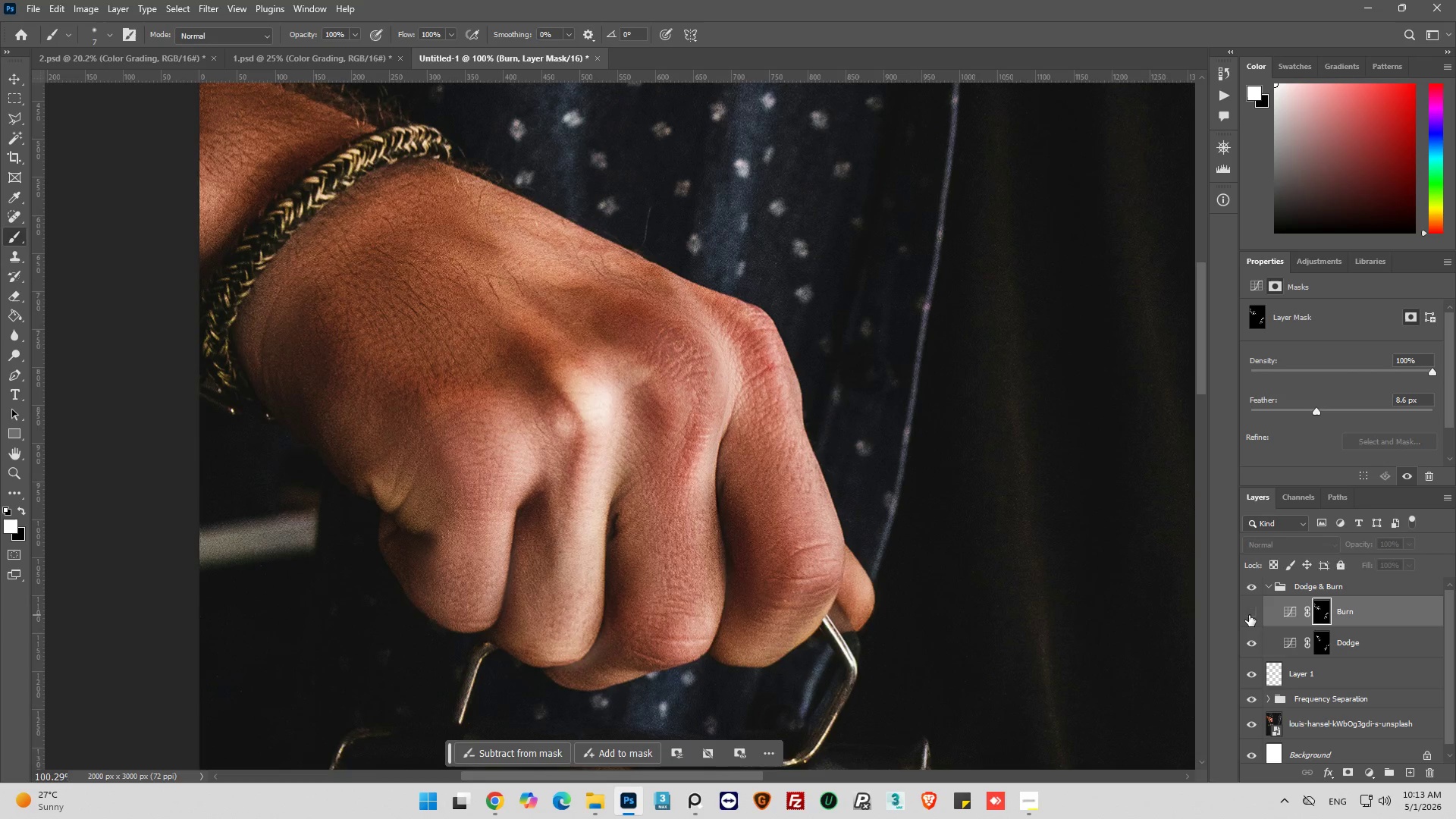 
left_click([1249, 615])
 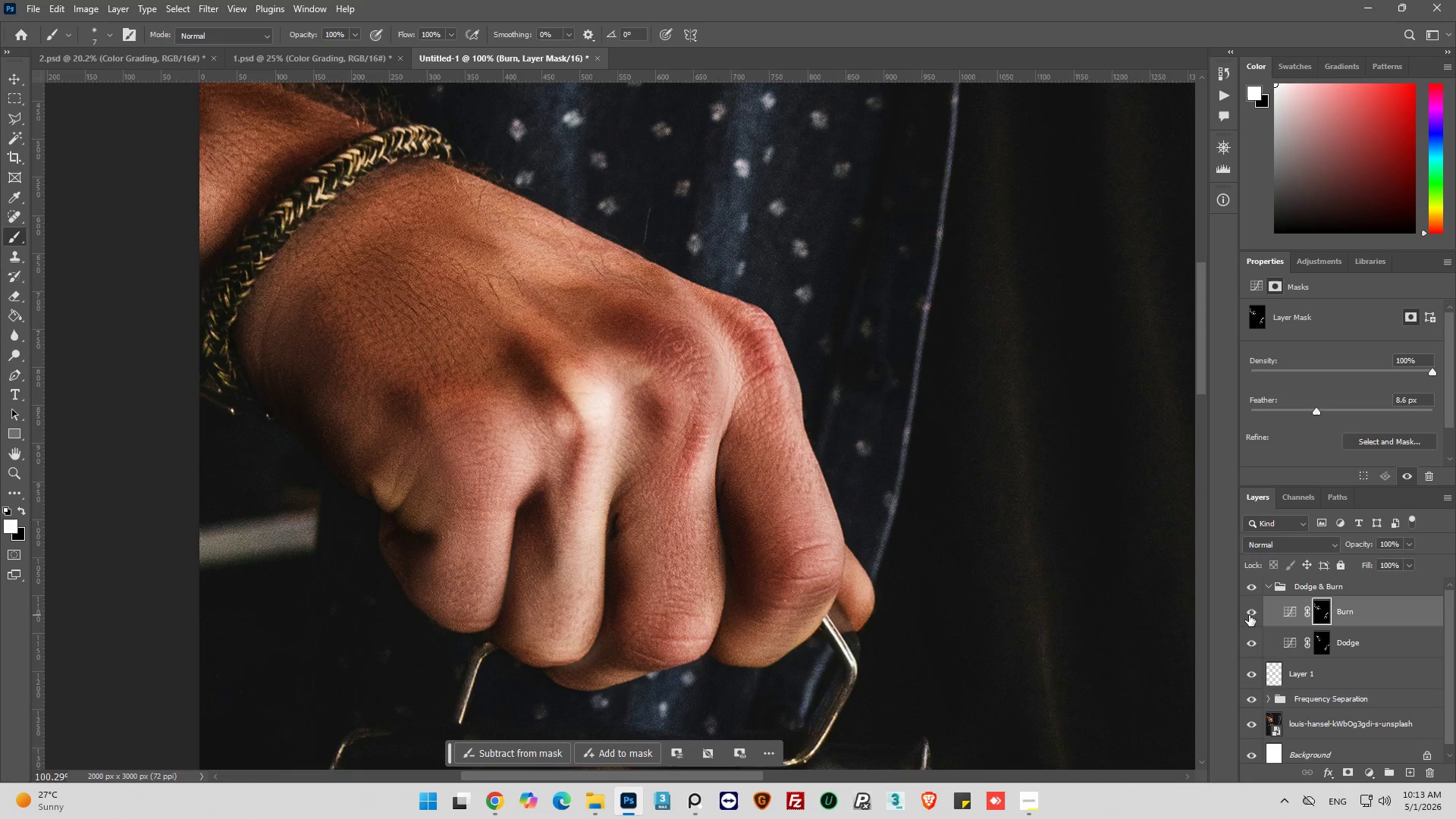 
left_click([1249, 615])
 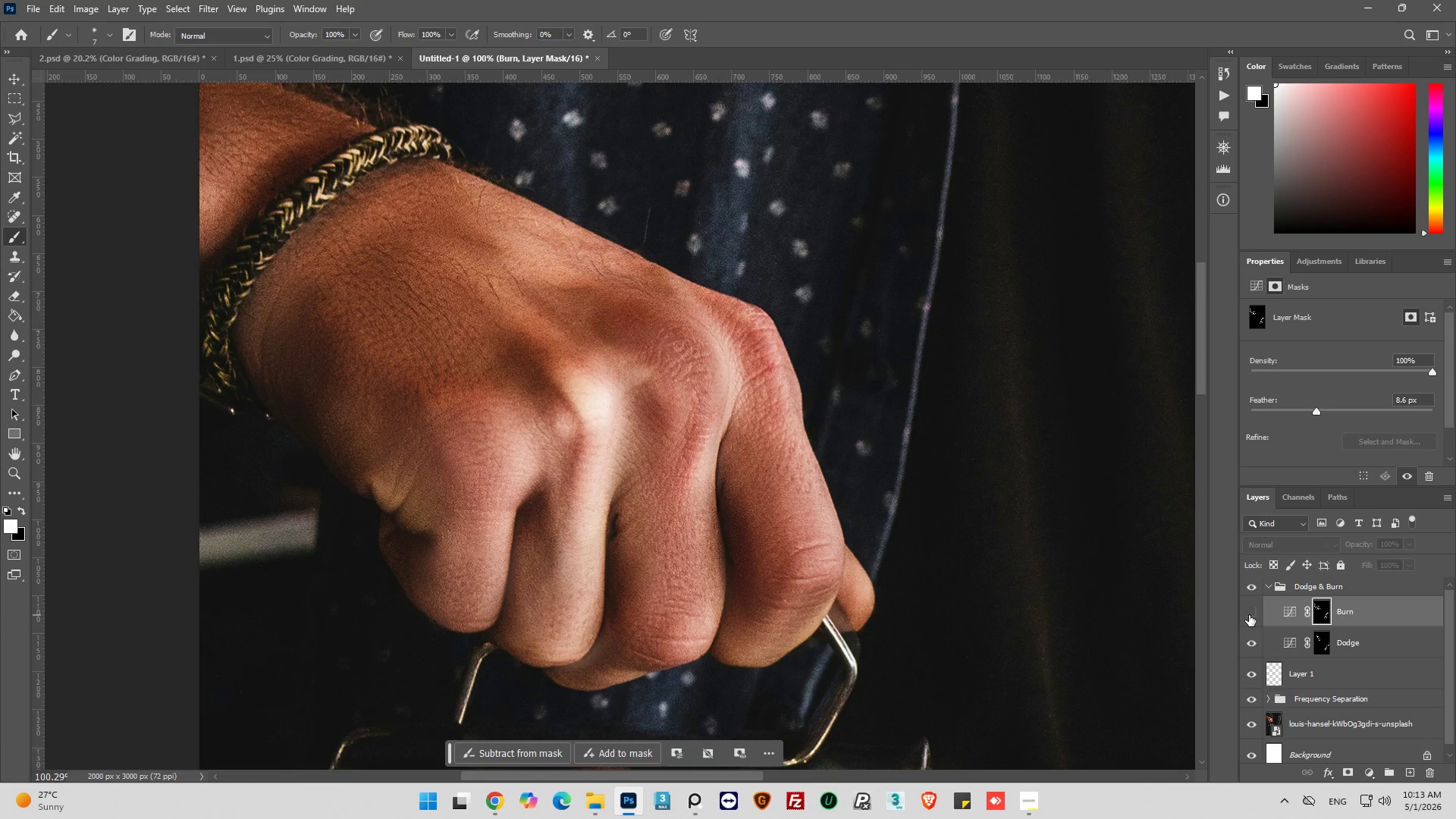 
left_click([1249, 615])
 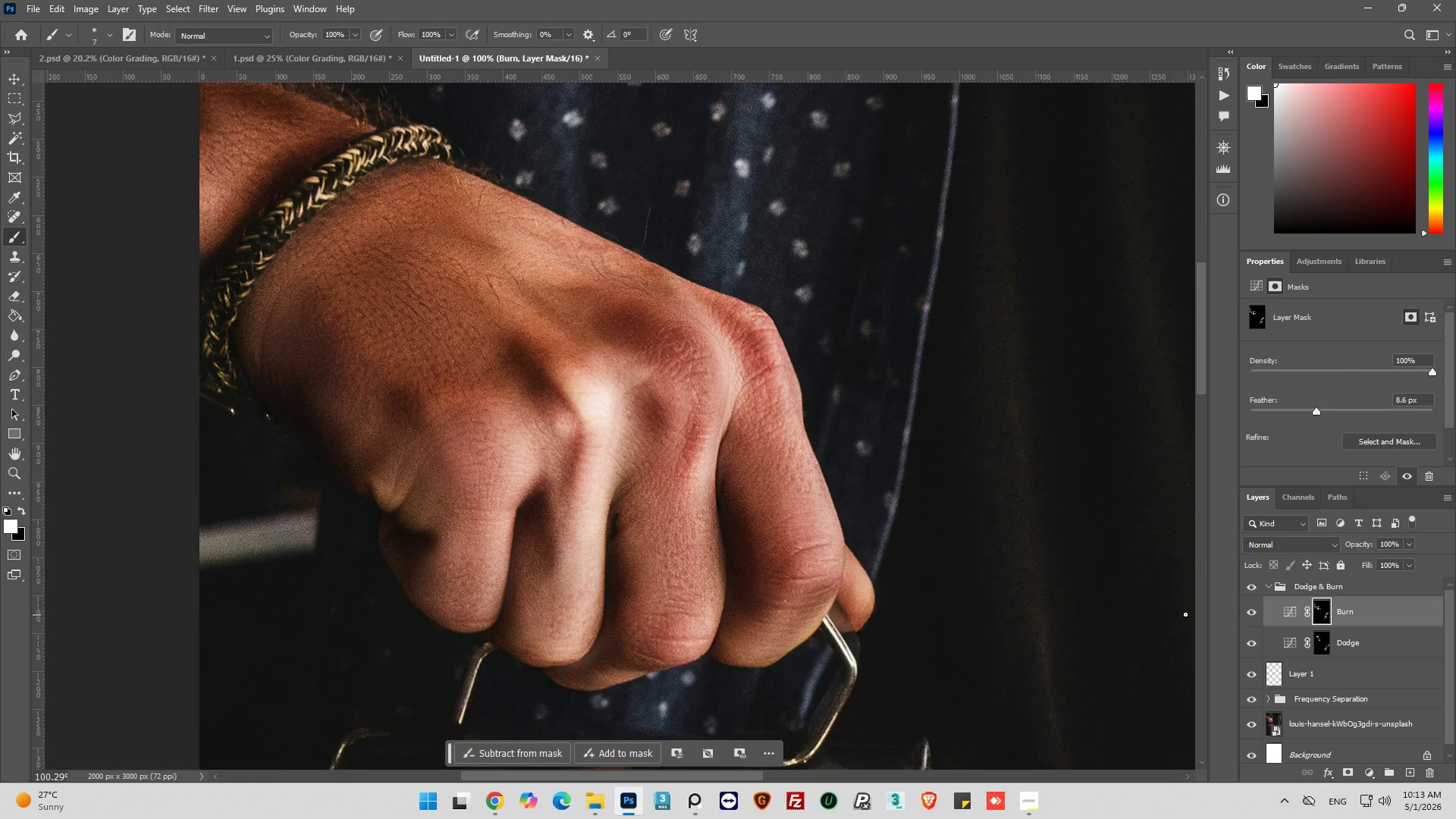 
hold_key(key=AltLeft, duration=0.62)
hold_key(key=AltLeft, duration=0.8)
scroll: coordinate [597, 601], scroll_direction: down, amount: 14.0
 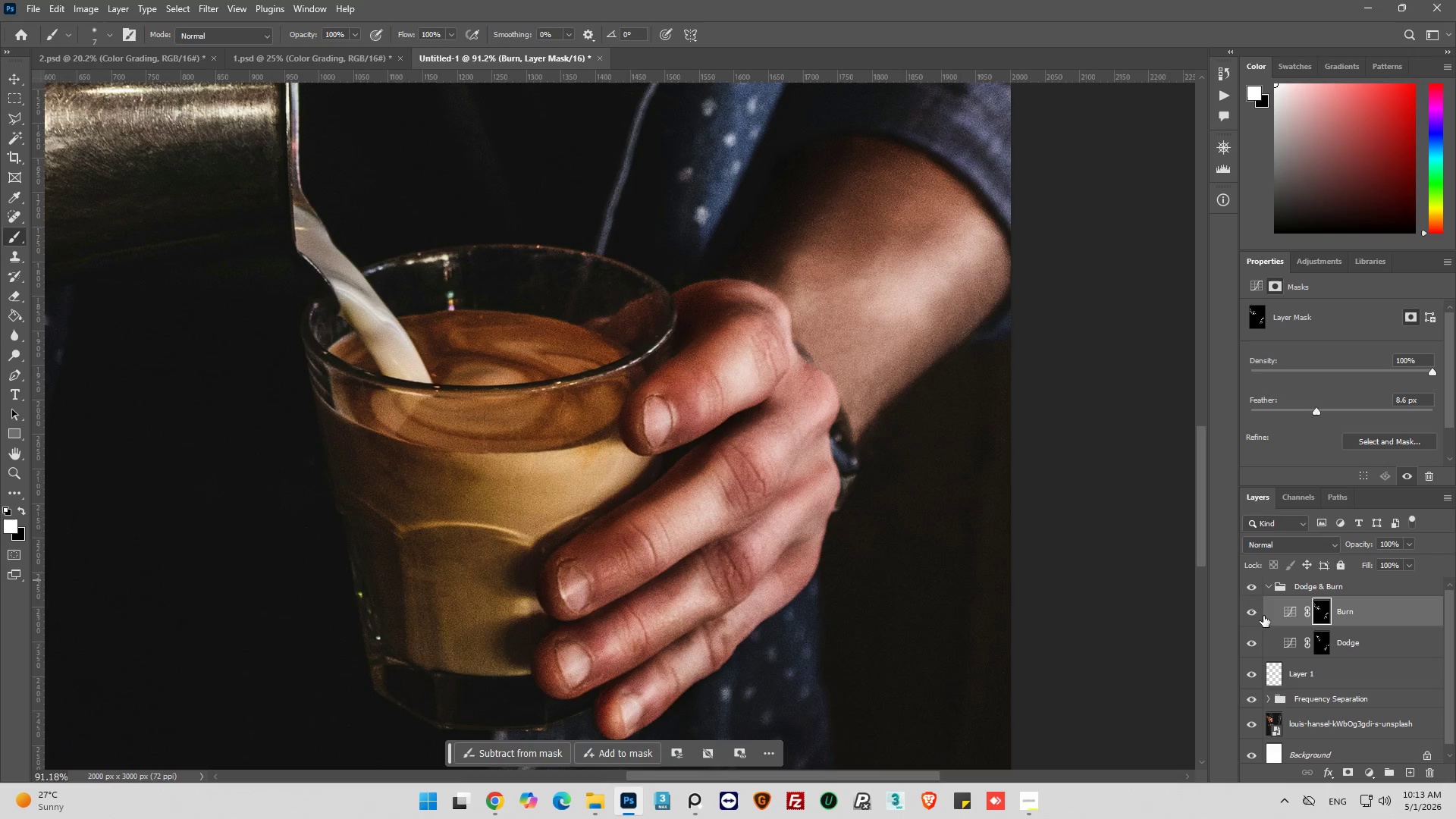 
left_click([1249, 609])
 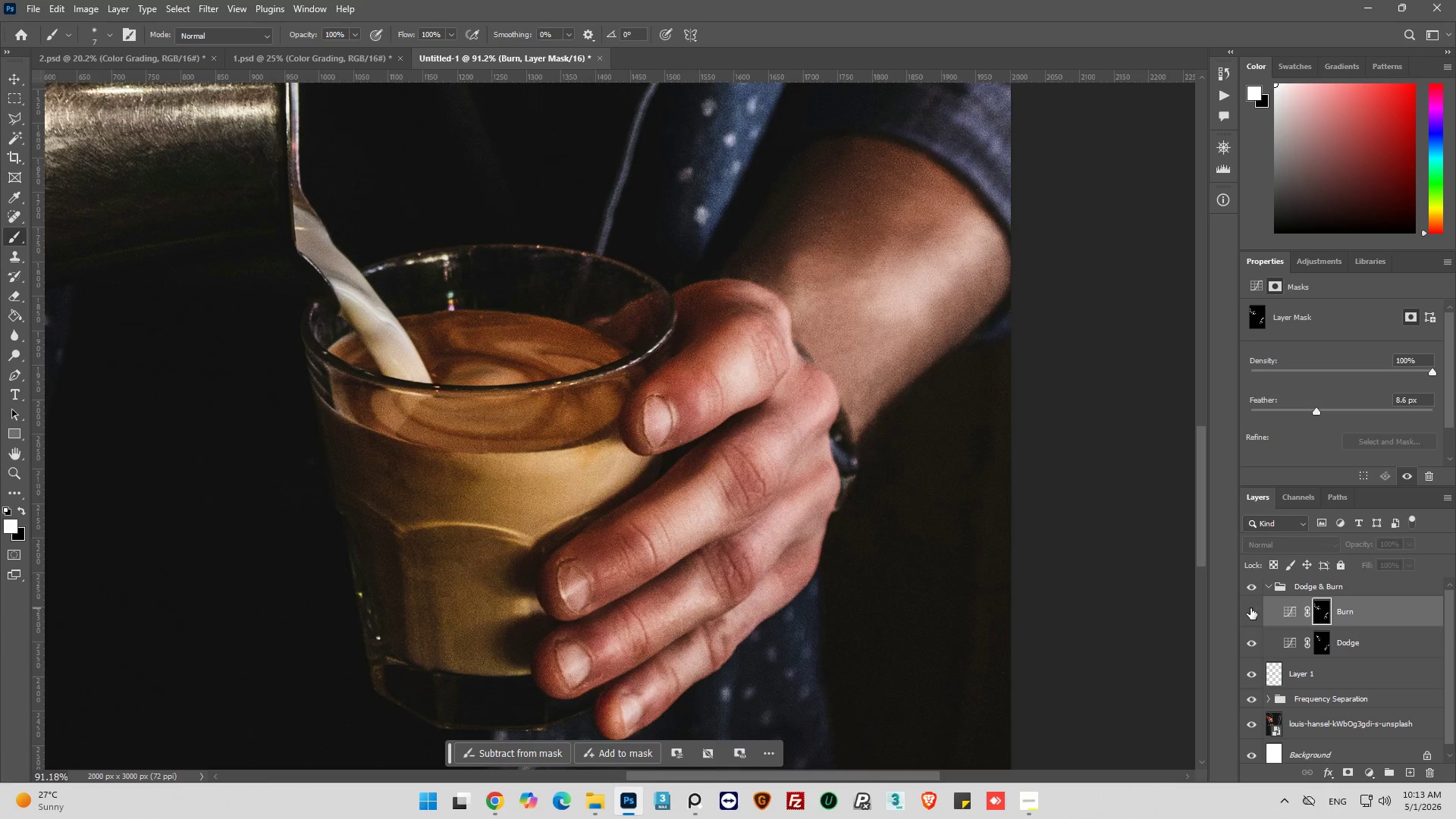 
left_click([1250, 608])
 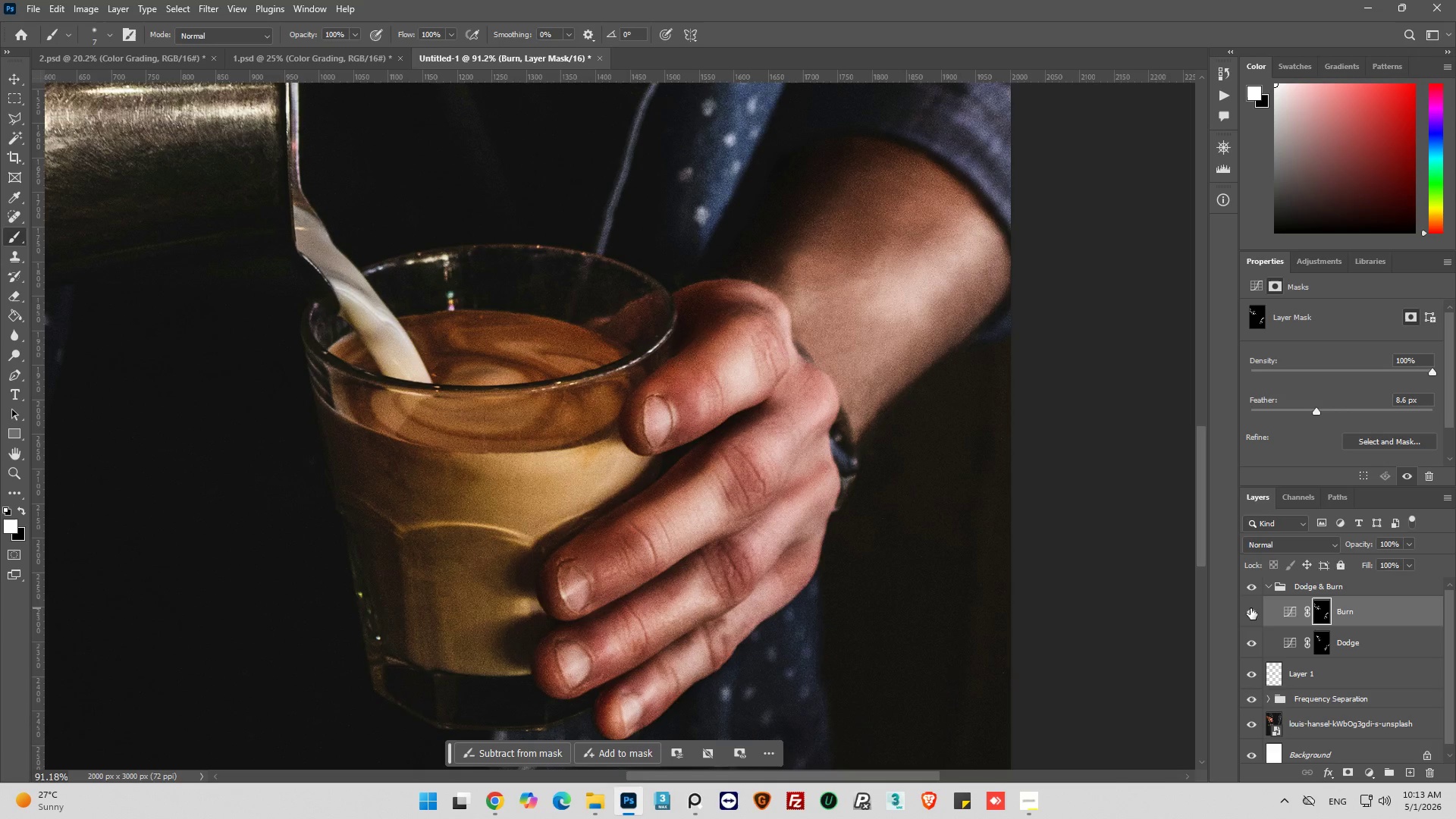 
left_click([1250, 608])
 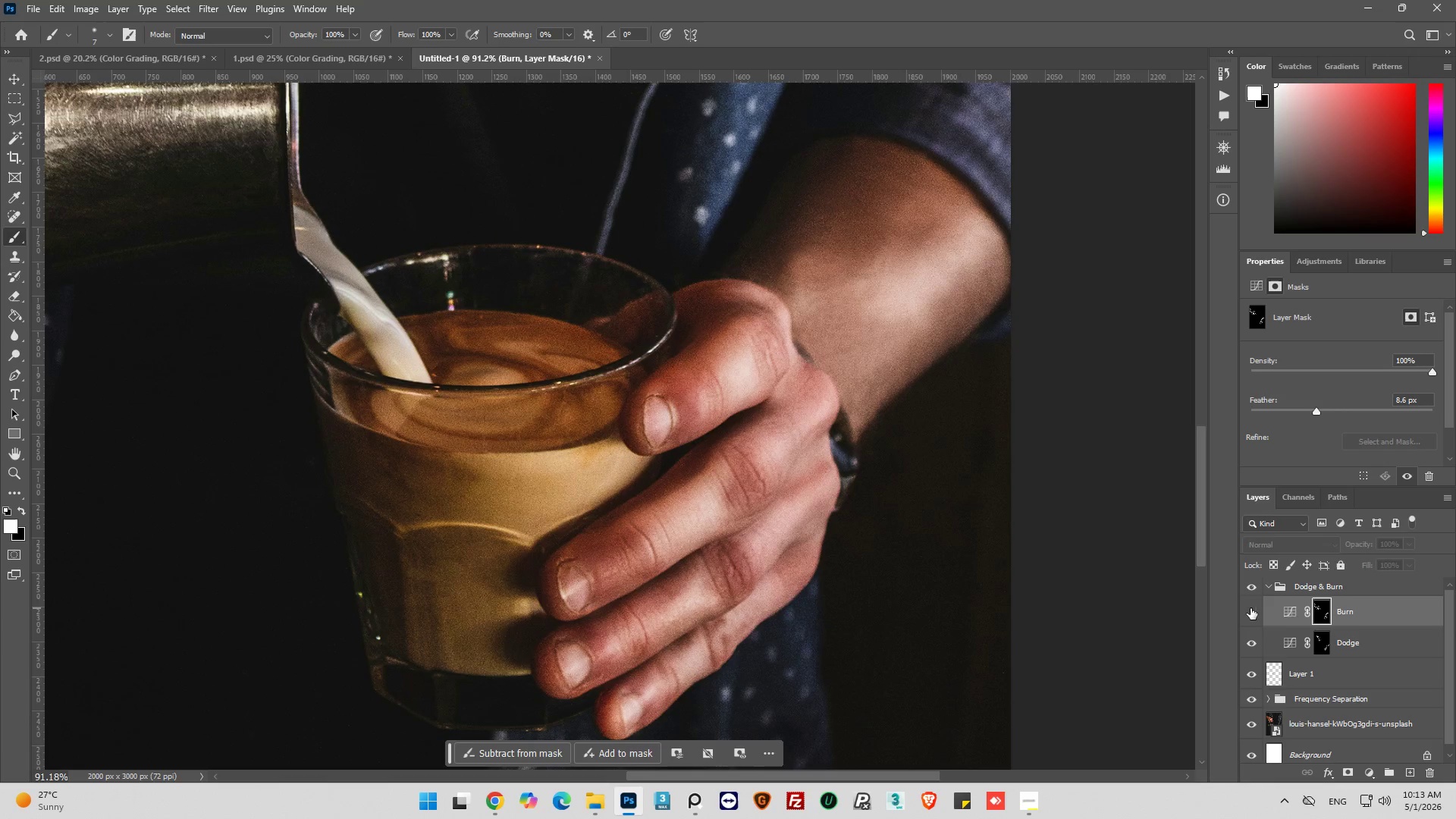 
left_click([1250, 608])
 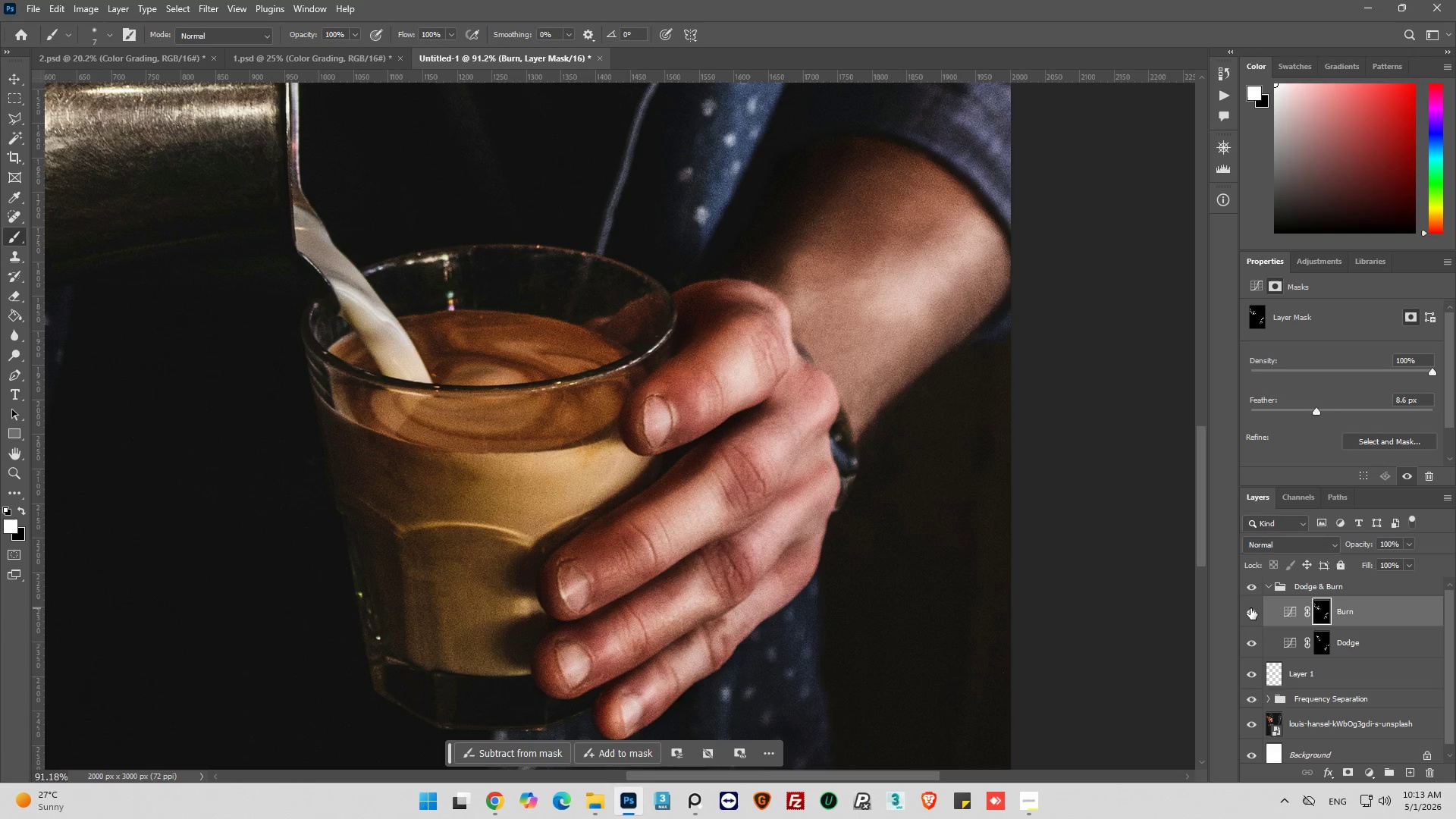 
left_click([1250, 608])
 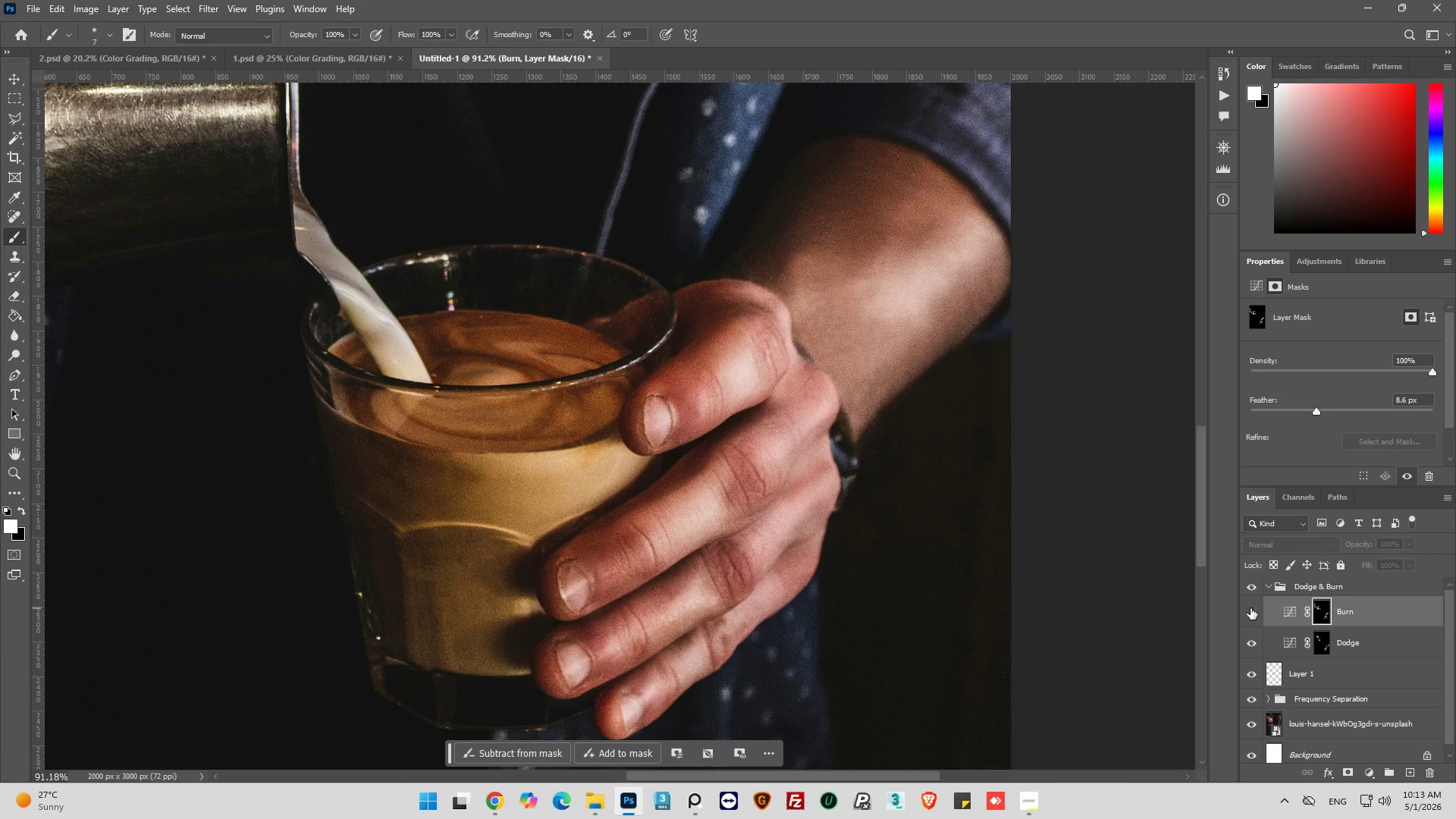 
left_click([1250, 608])
 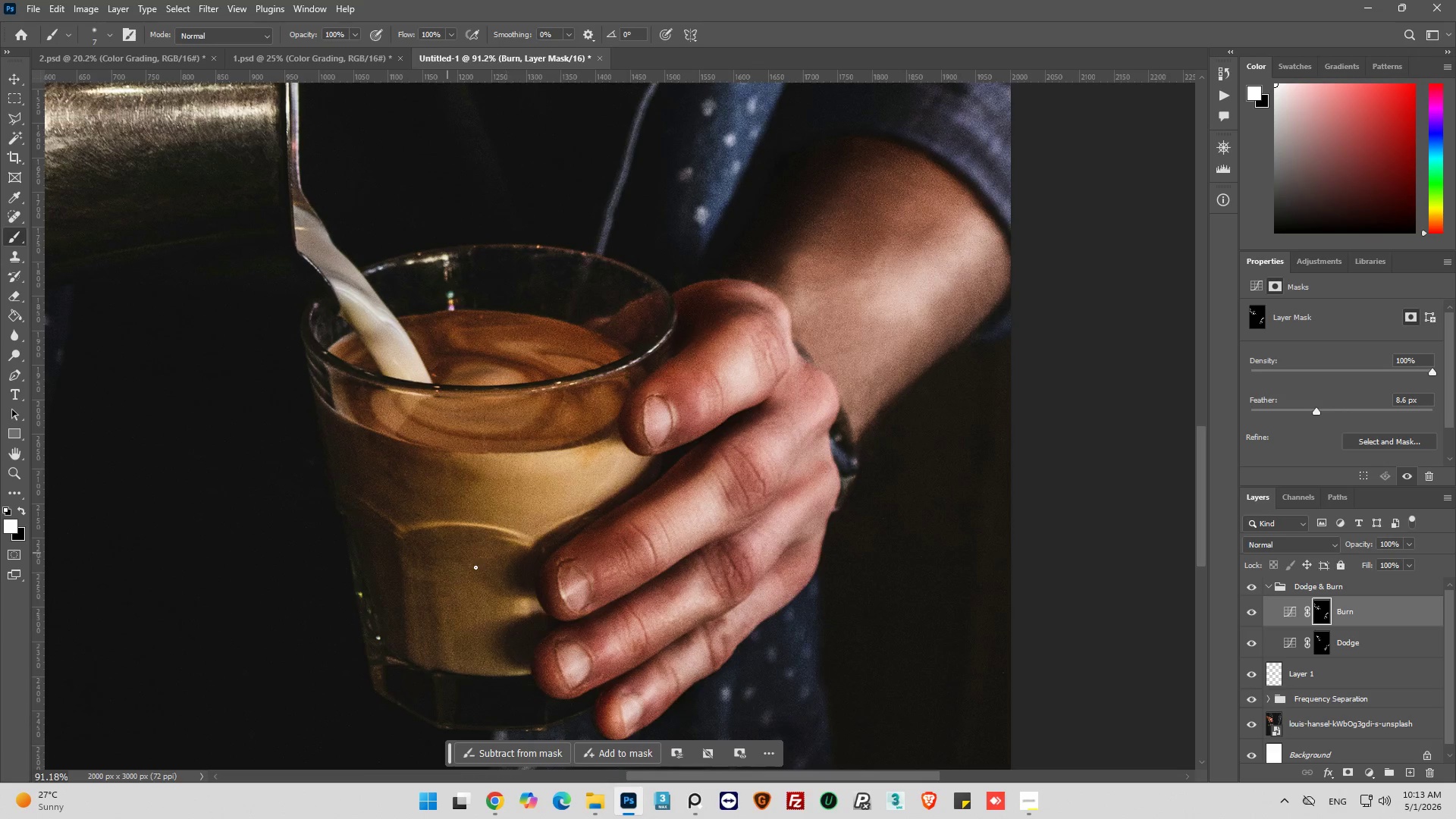 
hold_key(key=AltLeft, duration=0.77)
scroll: coordinate [533, 548], scroll_direction: down, amount: 1.0
 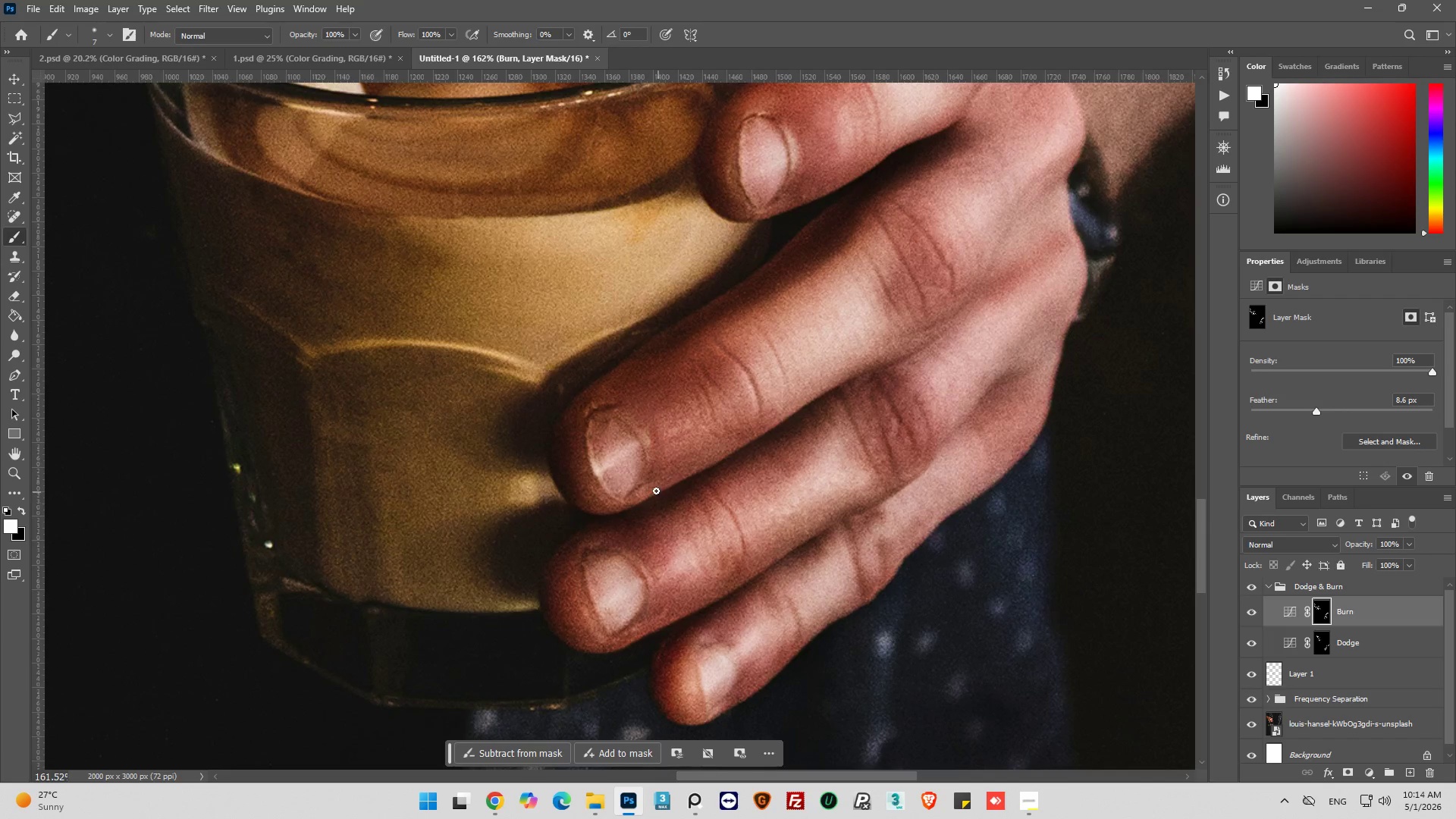 
left_click_drag(start_coordinate=[652, 456], to_coordinate=[667, 447])
 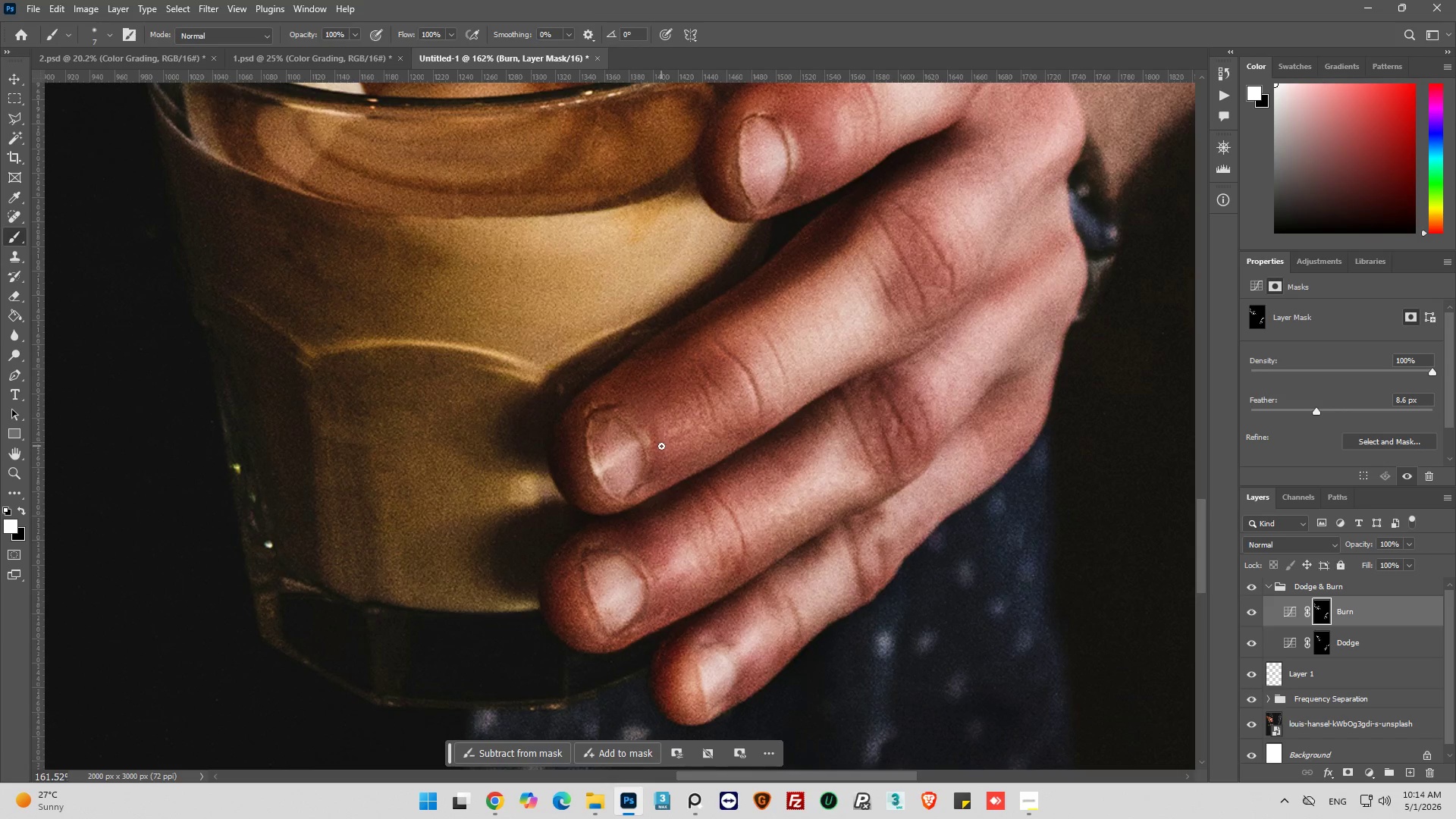 
left_click_drag(start_coordinate=[661, 446], to_coordinate=[661, 480])
 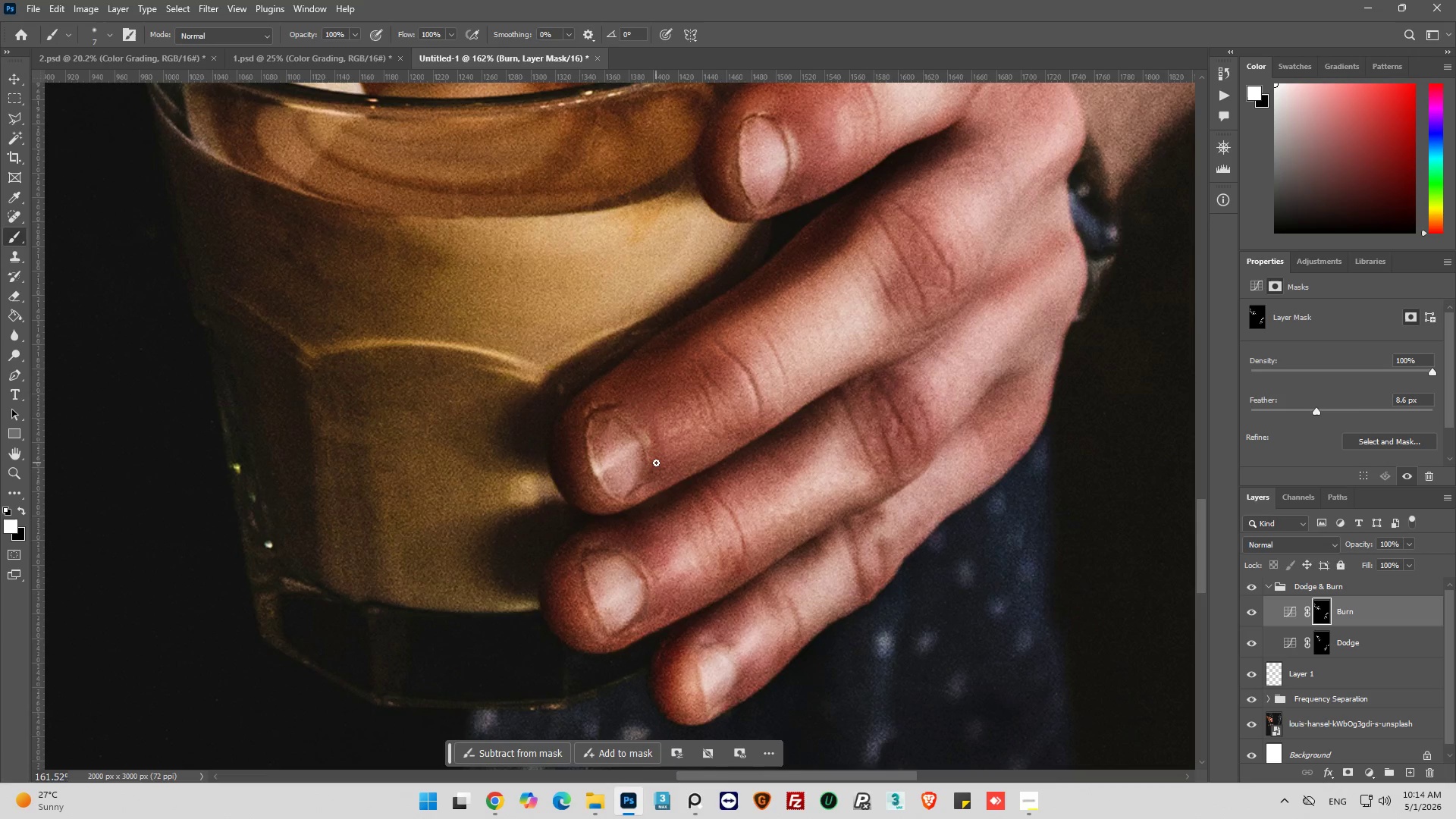 
left_click_drag(start_coordinate=[656, 463], to_coordinate=[642, 453])
 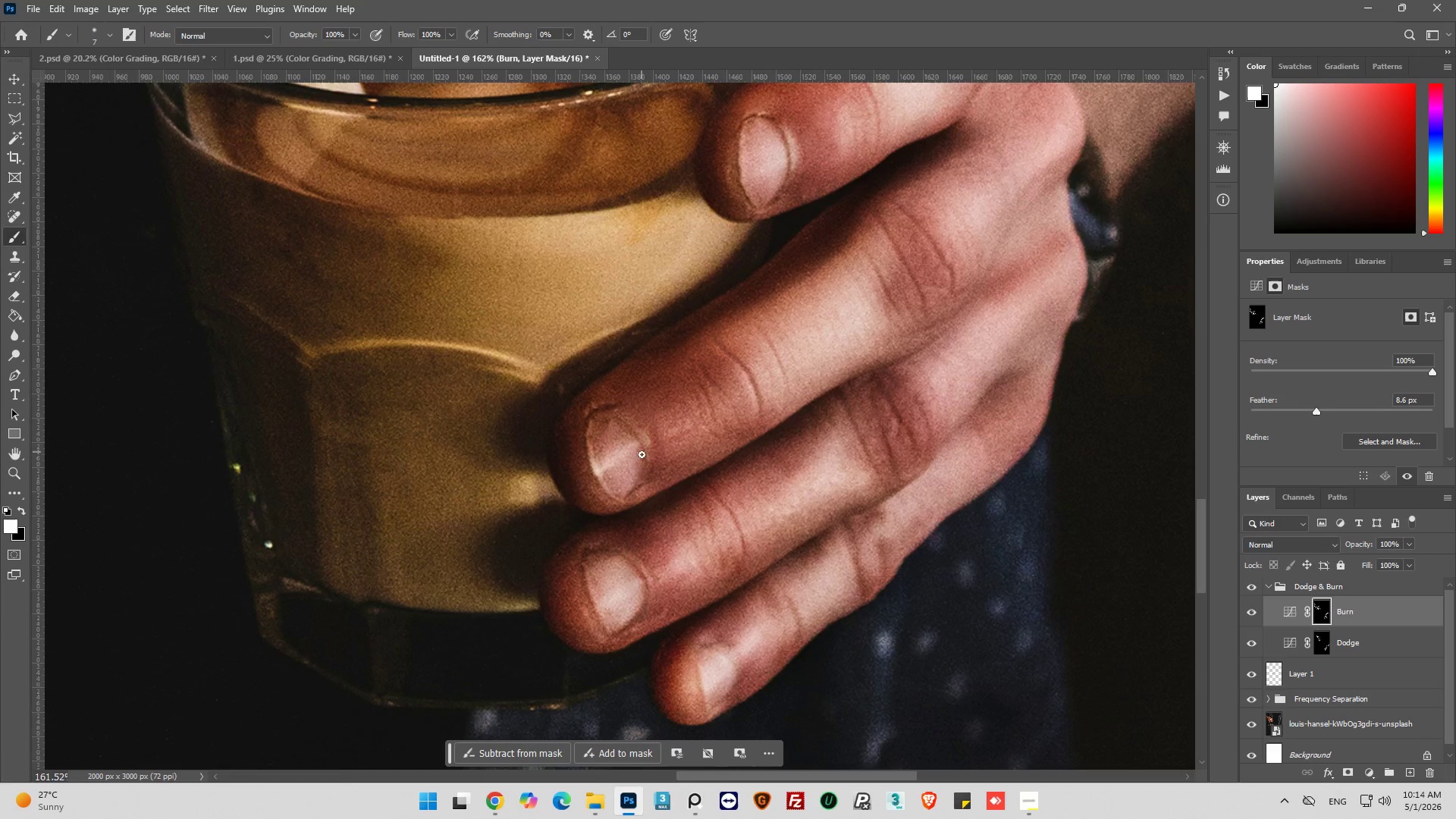 
left_click_drag(start_coordinate=[642, 450], to_coordinate=[629, 491])
 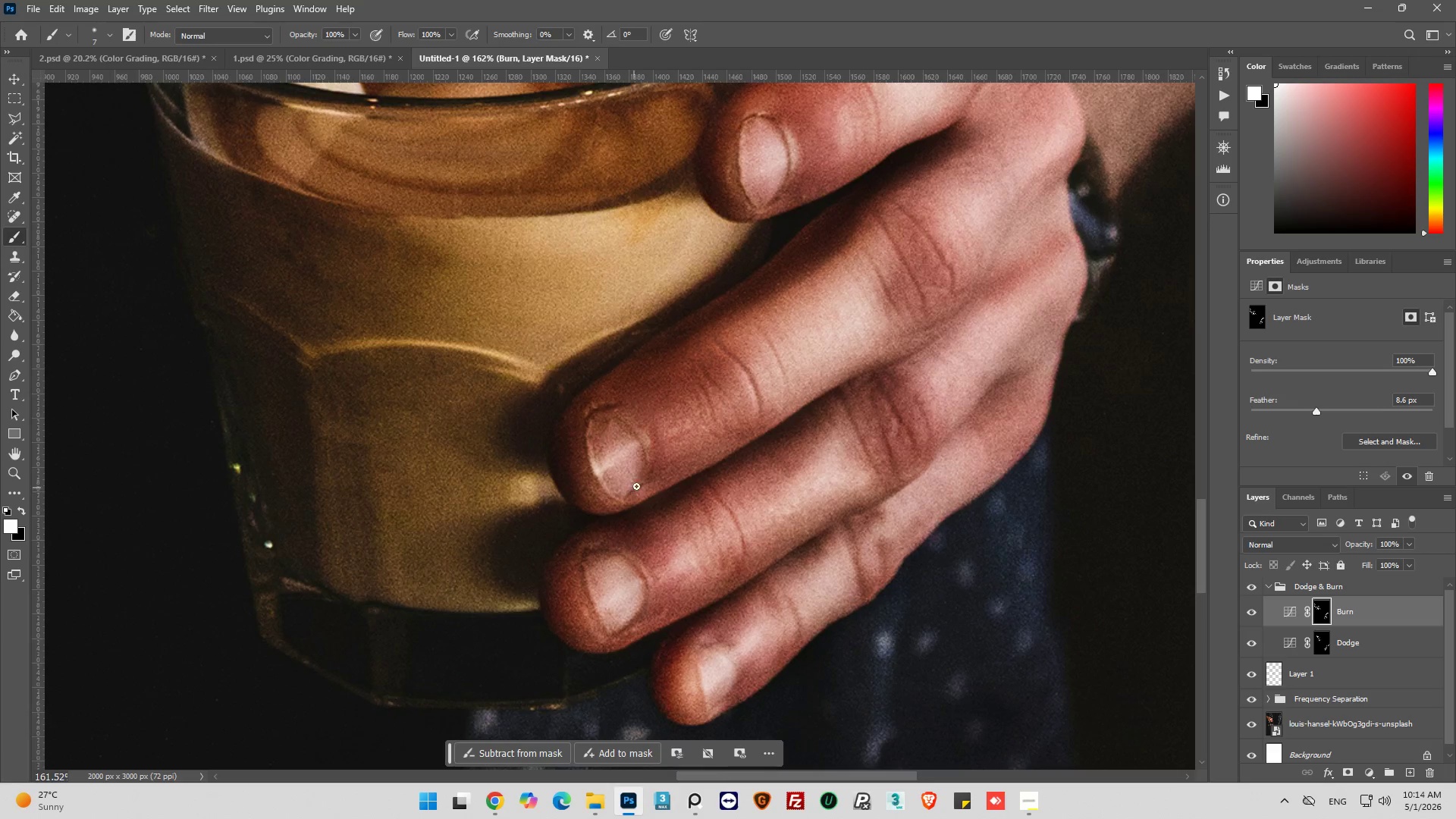 
left_click_drag(start_coordinate=[636, 486], to_coordinate=[680, 444])
 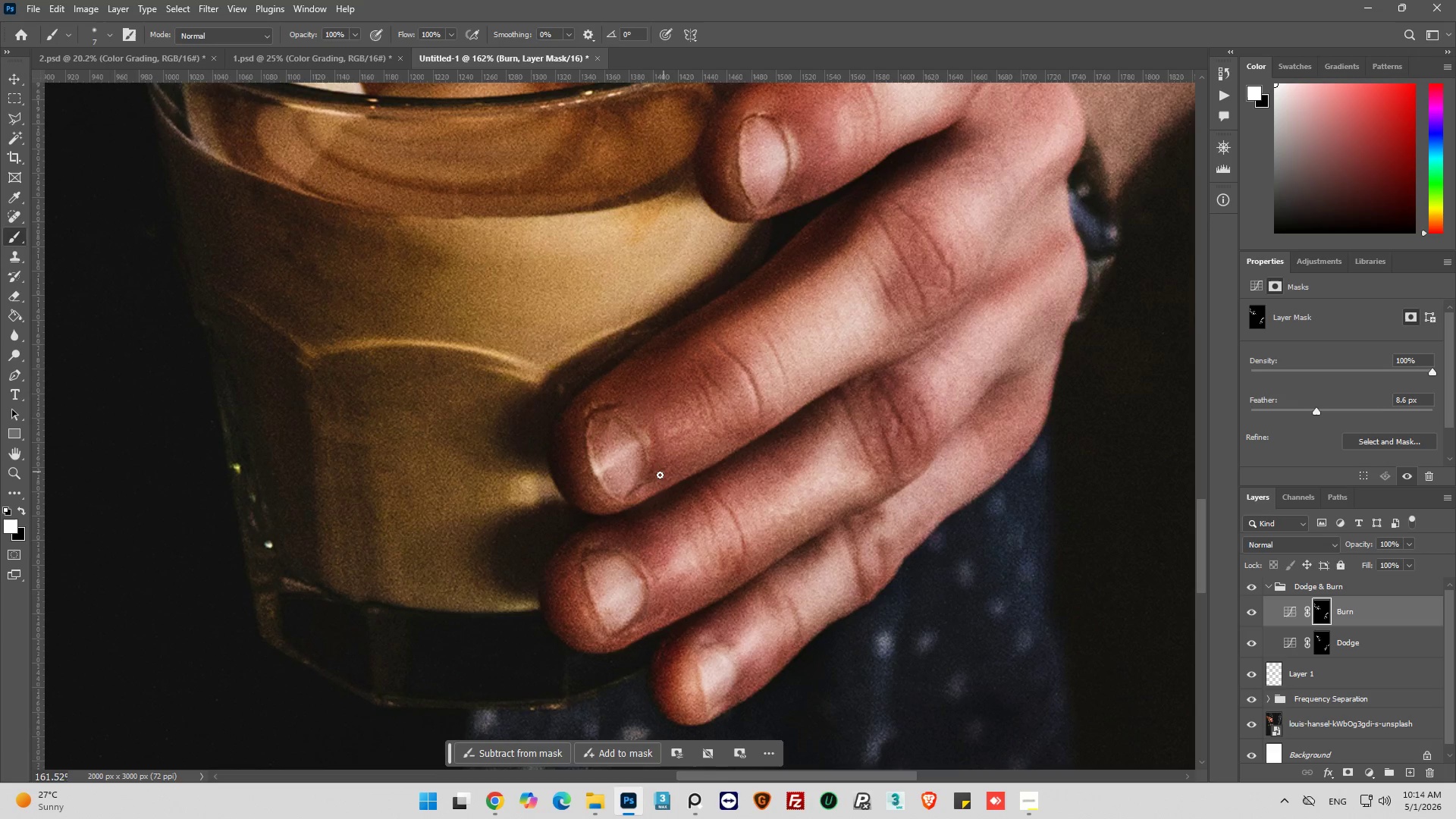 
left_click_drag(start_coordinate=[660, 475], to_coordinate=[729, 428])
 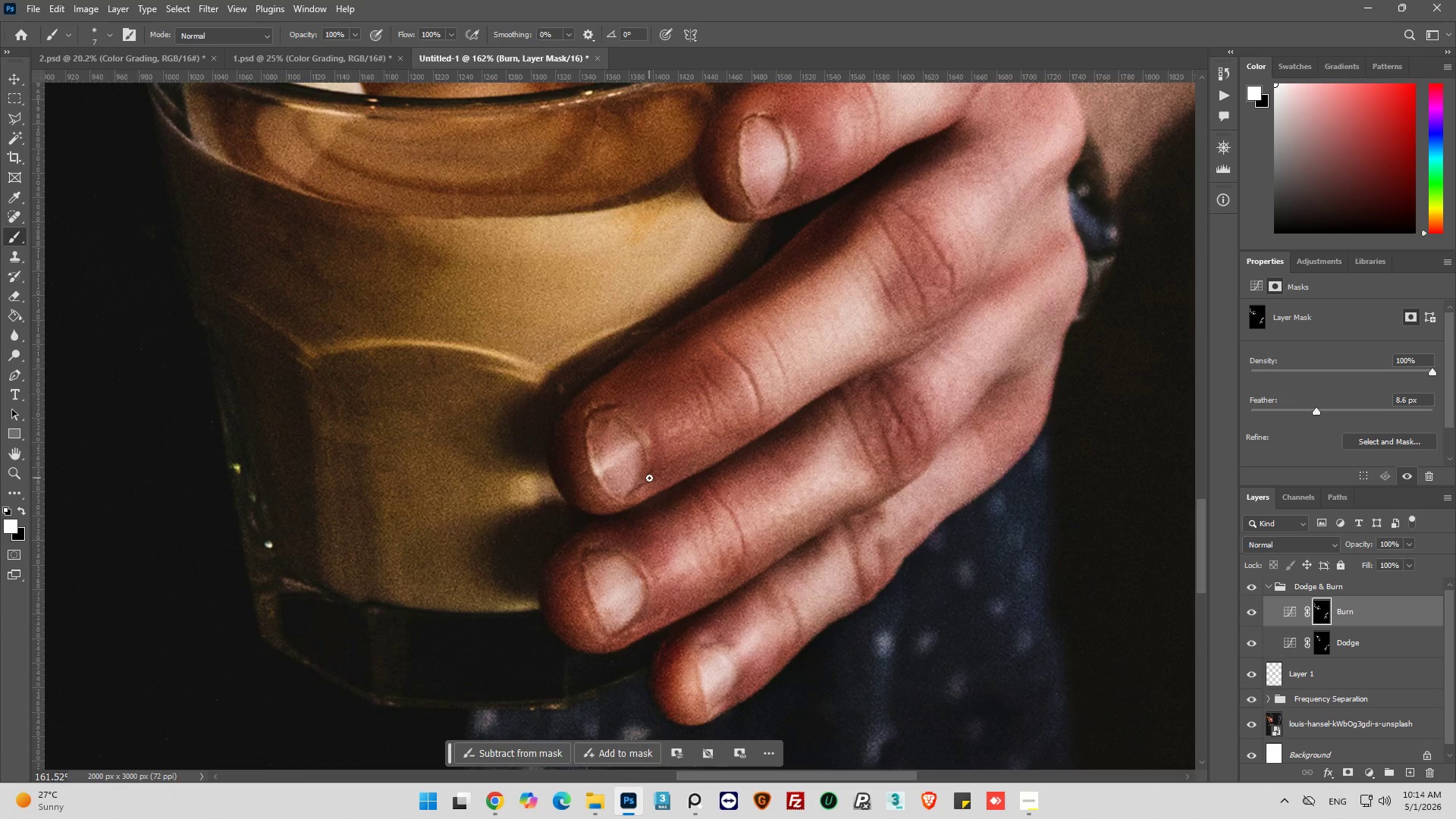 
left_click_drag(start_coordinate=[649, 478], to_coordinate=[724, 431])
 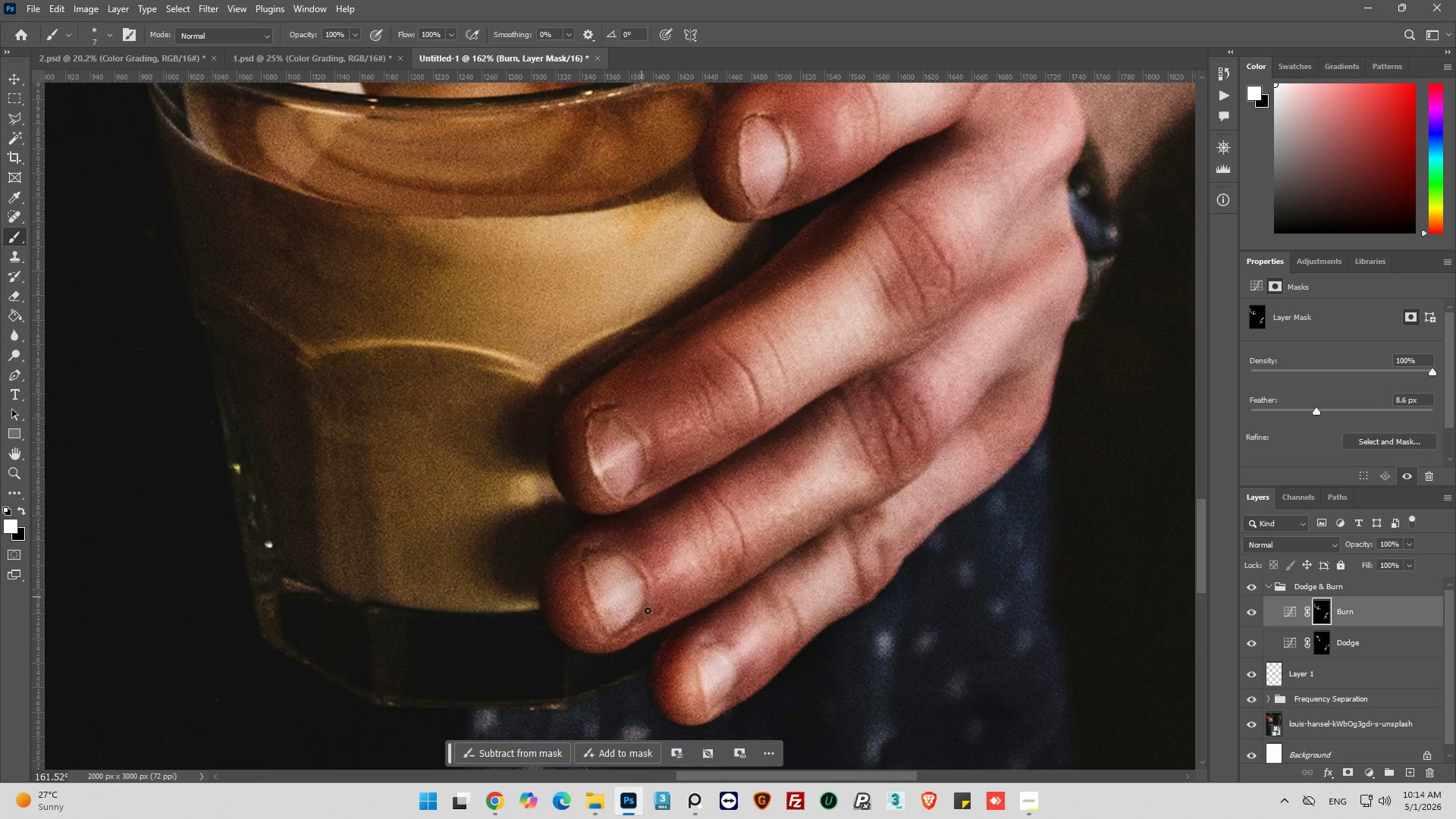 
left_click_drag(start_coordinate=[655, 613], to_coordinate=[618, 629])
 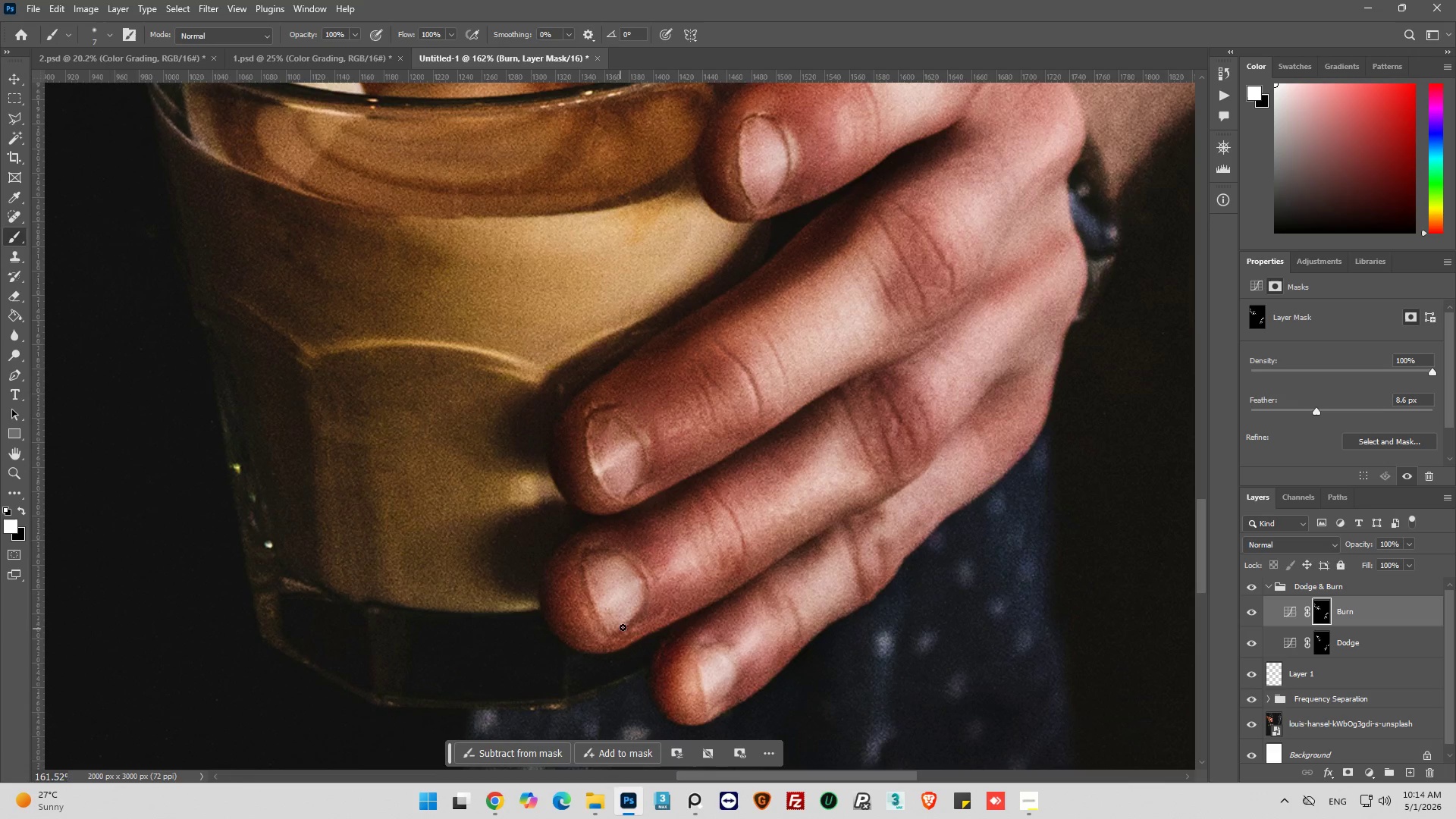 
left_click_drag(start_coordinate=[623, 628], to_coordinate=[670, 601])
 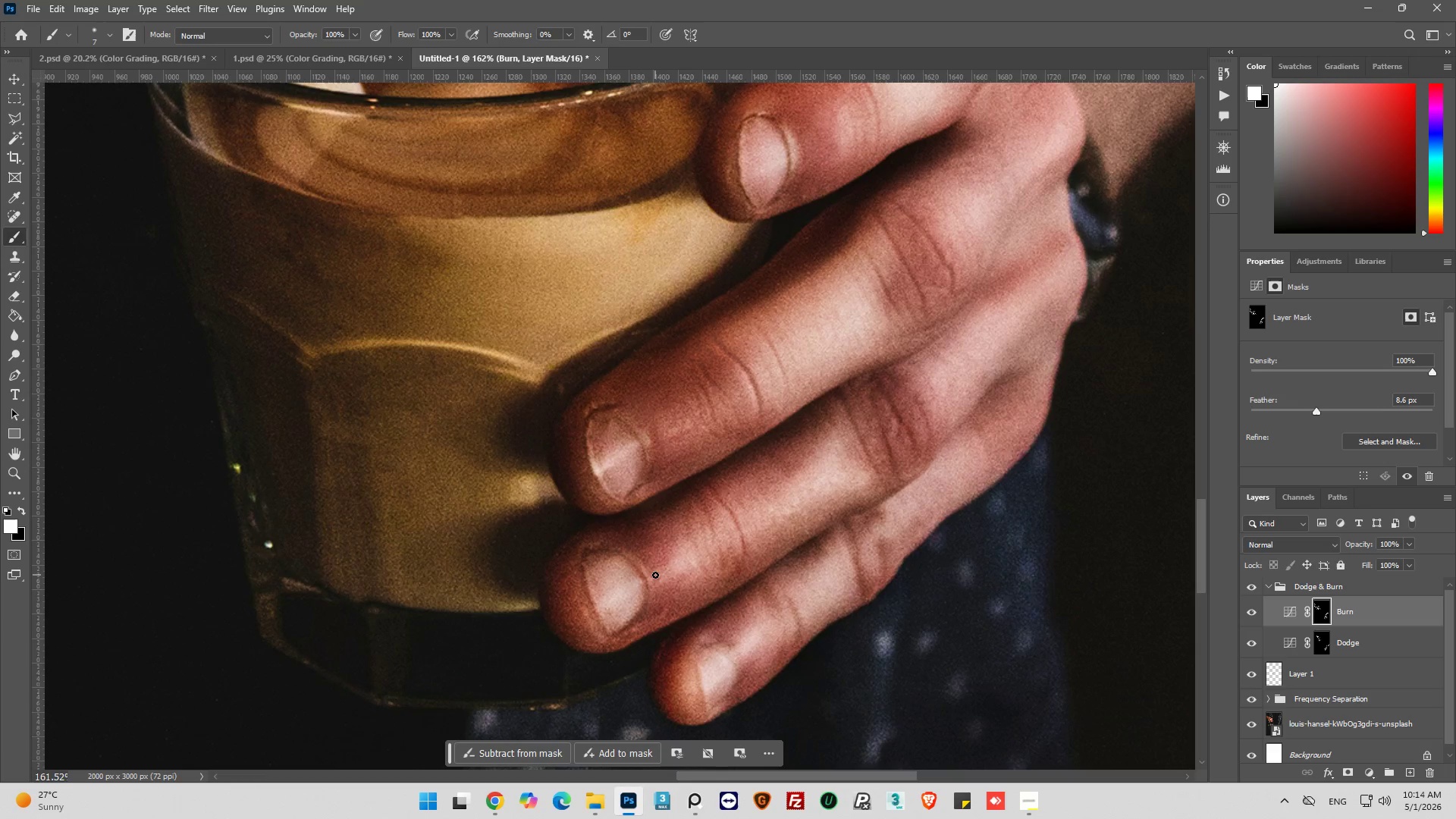 
left_click_drag(start_coordinate=[655, 575], to_coordinate=[708, 601])
 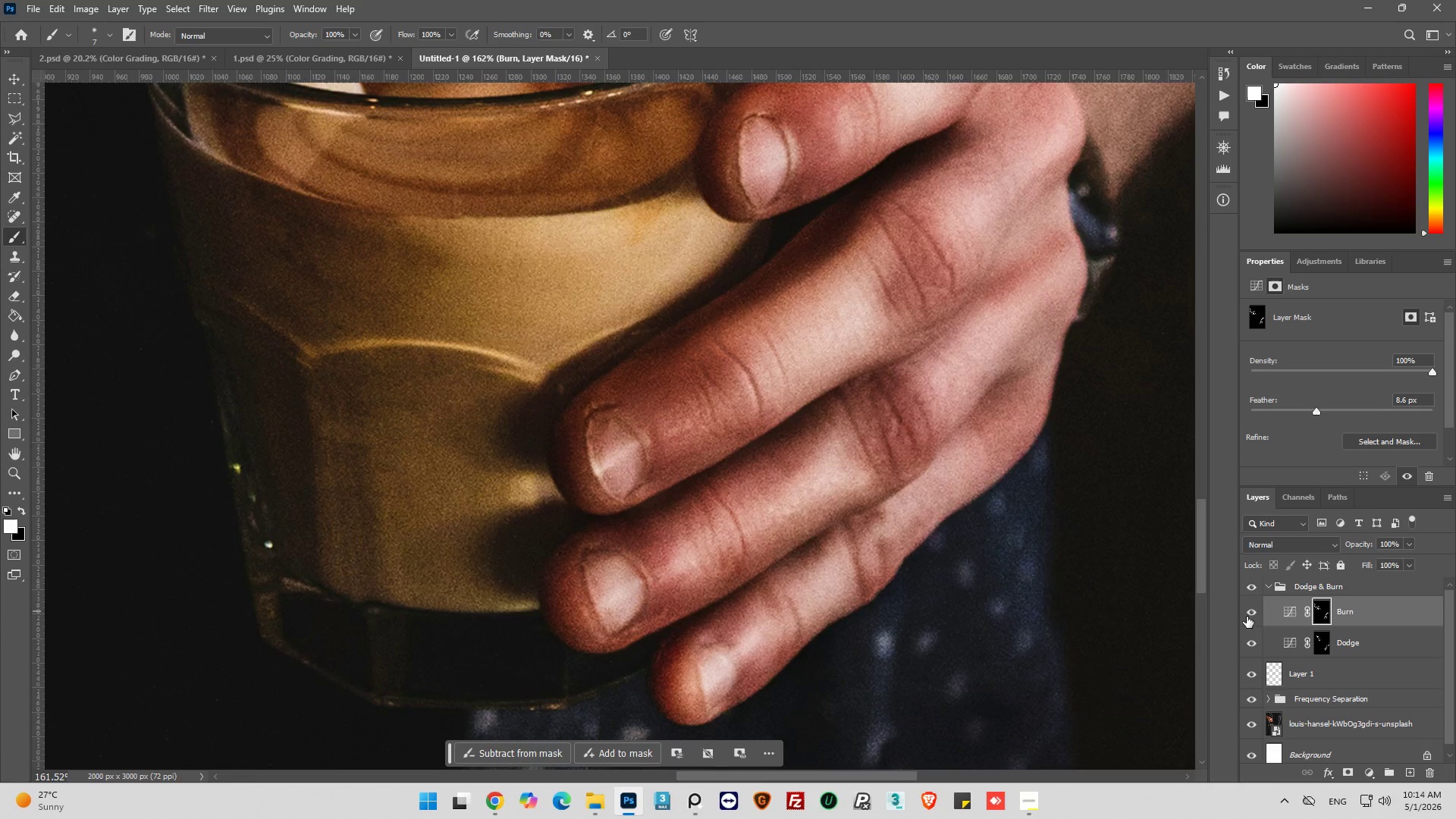 
left_click([1247, 613])
 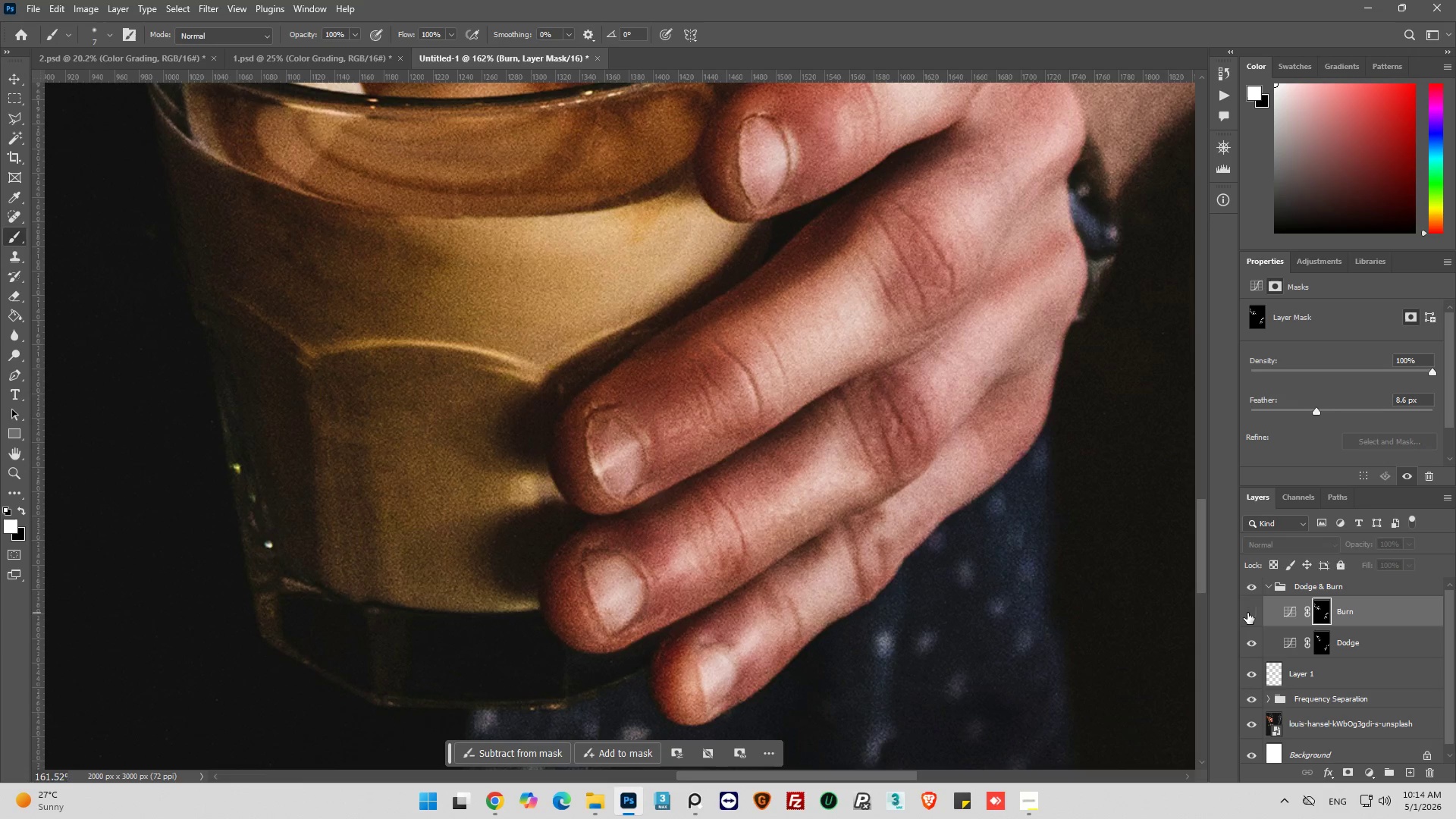 
left_click([1247, 613])
 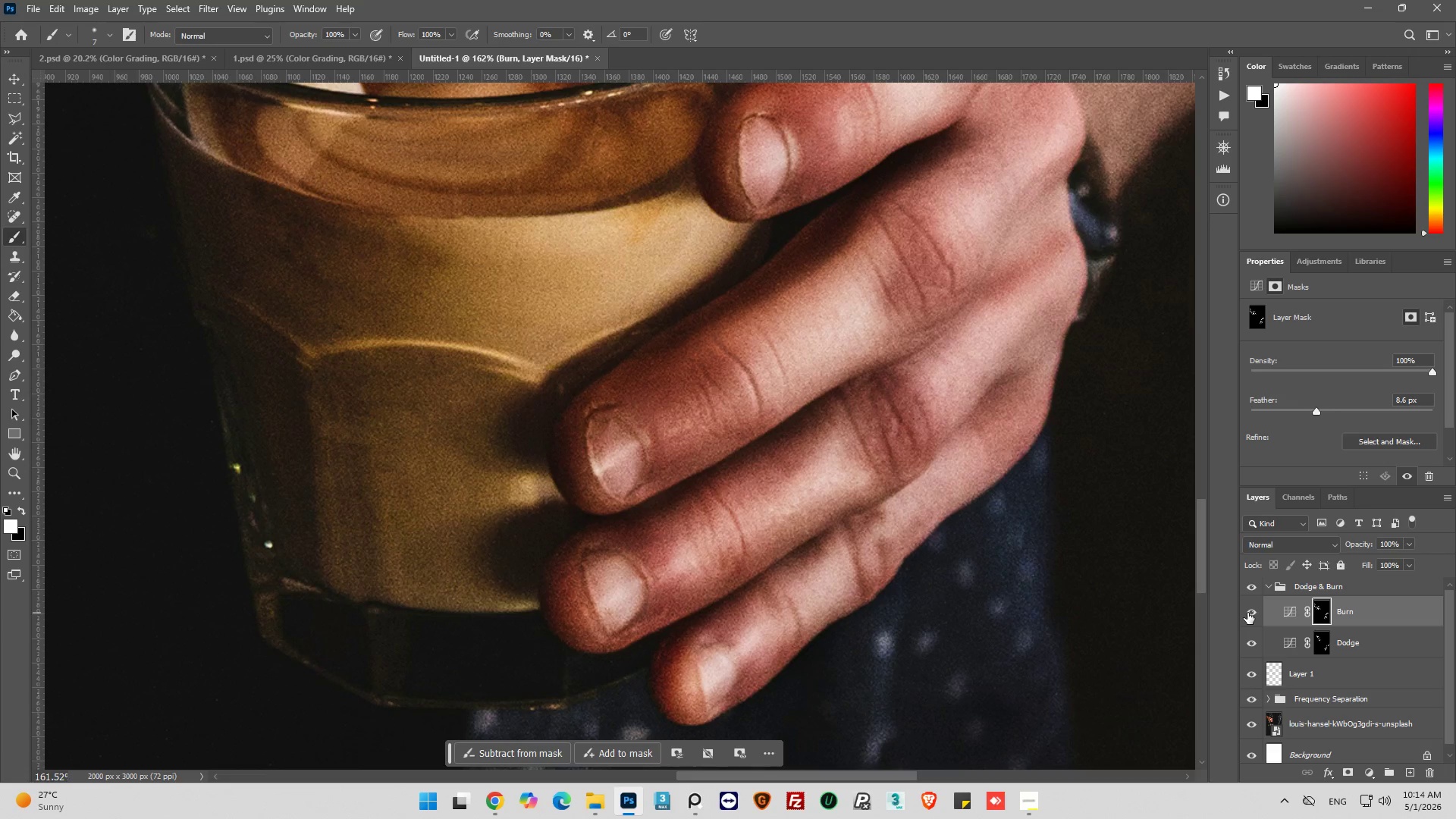 
left_click([1247, 613])
 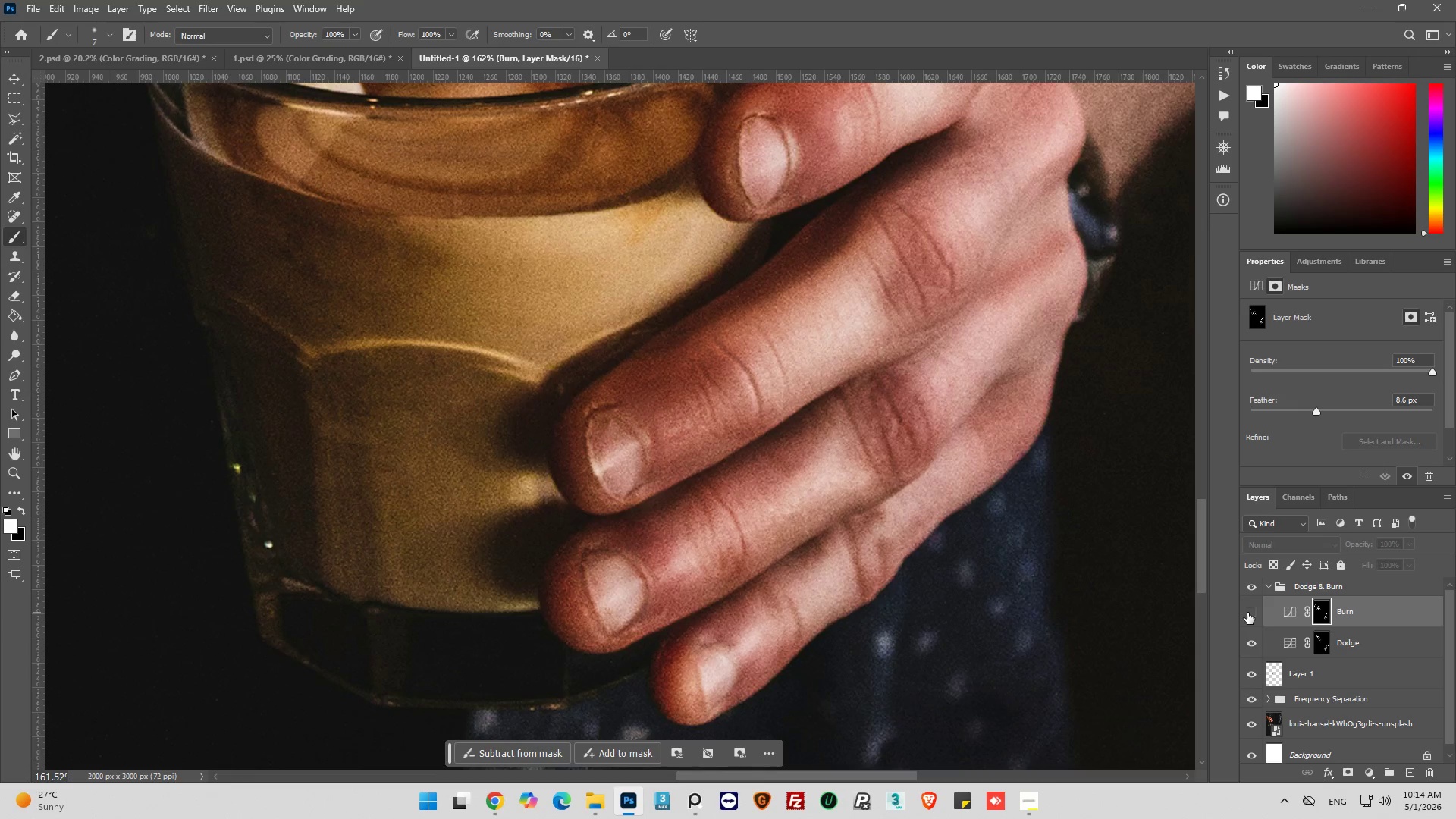 
left_click([1247, 613])
 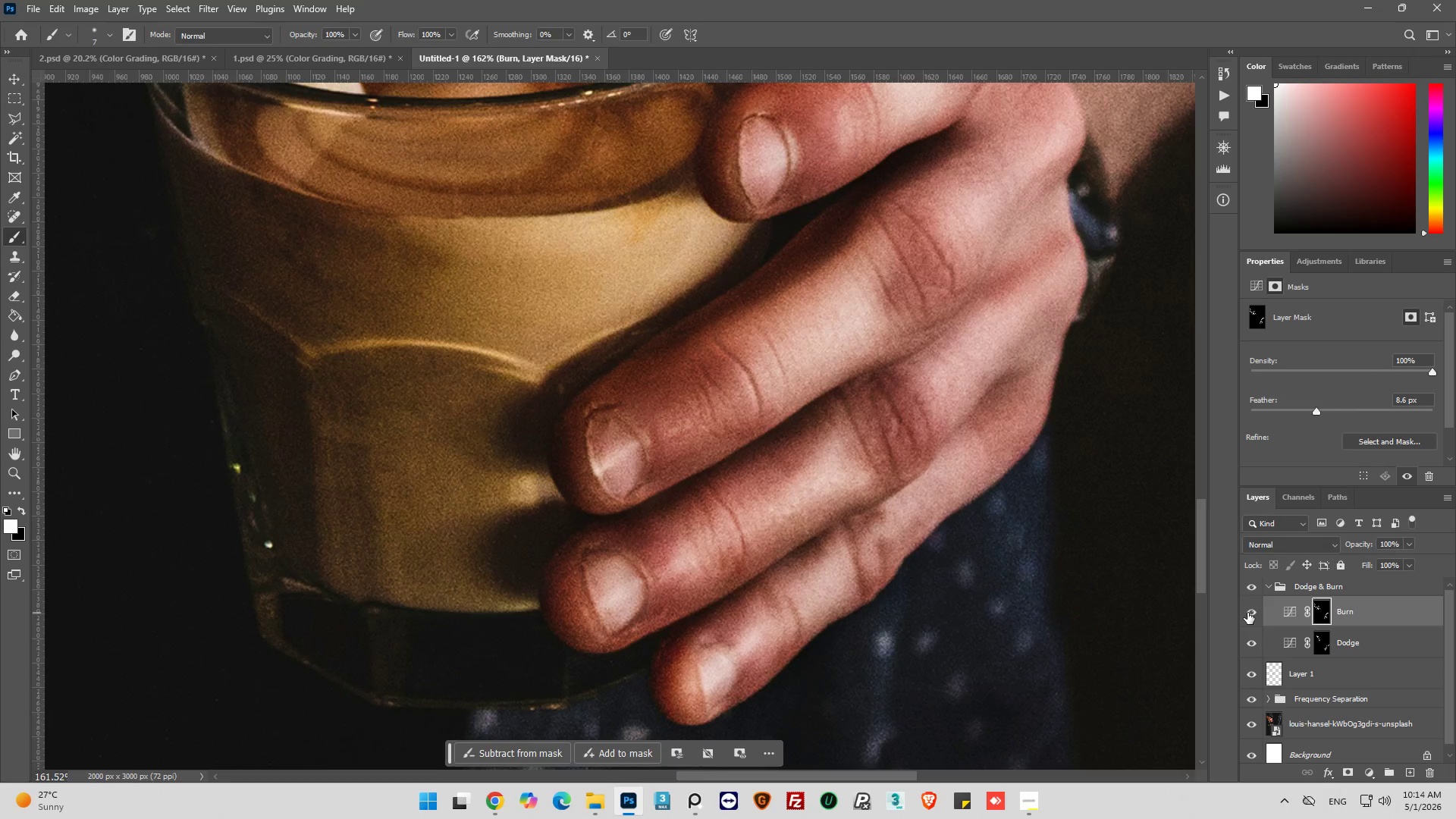 
left_click([1247, 613])
 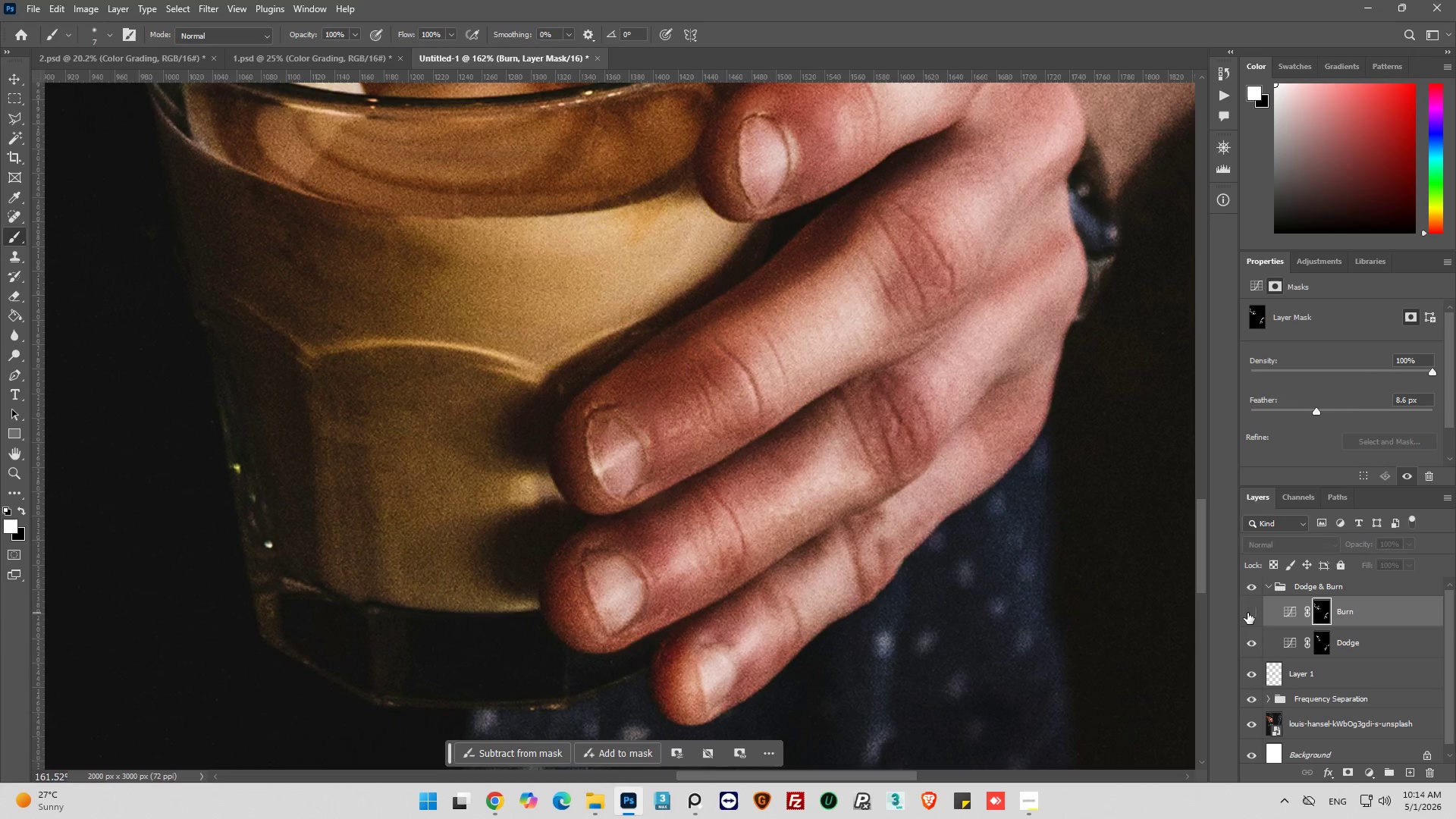 
left_click([1247, 613])
 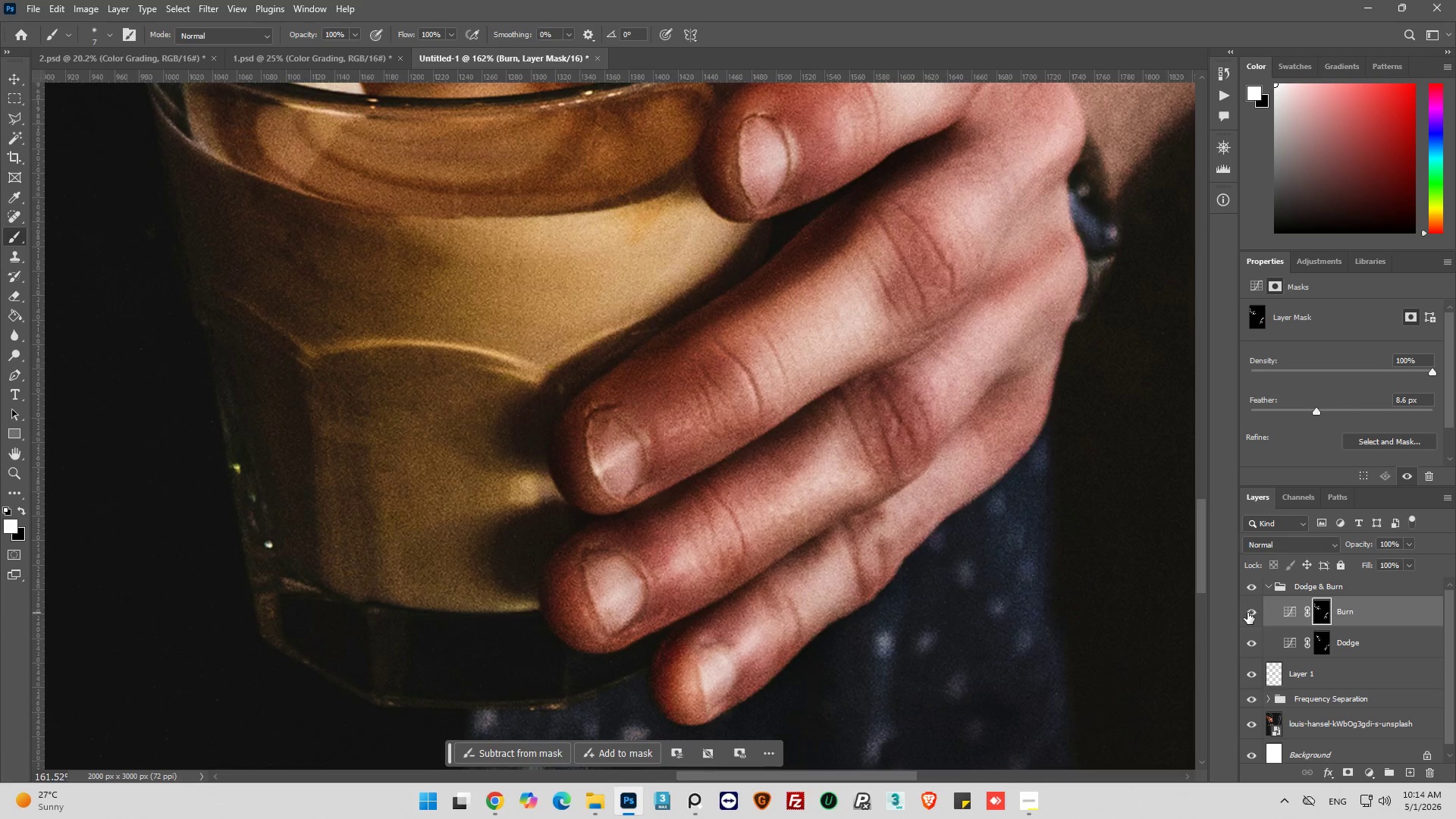 
hold_key(key=AltLeft, duration=0.86)
hold_key(key=AltLeft, duration=0.47)
scroll: coordinate [683, 359], scroll_direction: up, amount: 10.0
 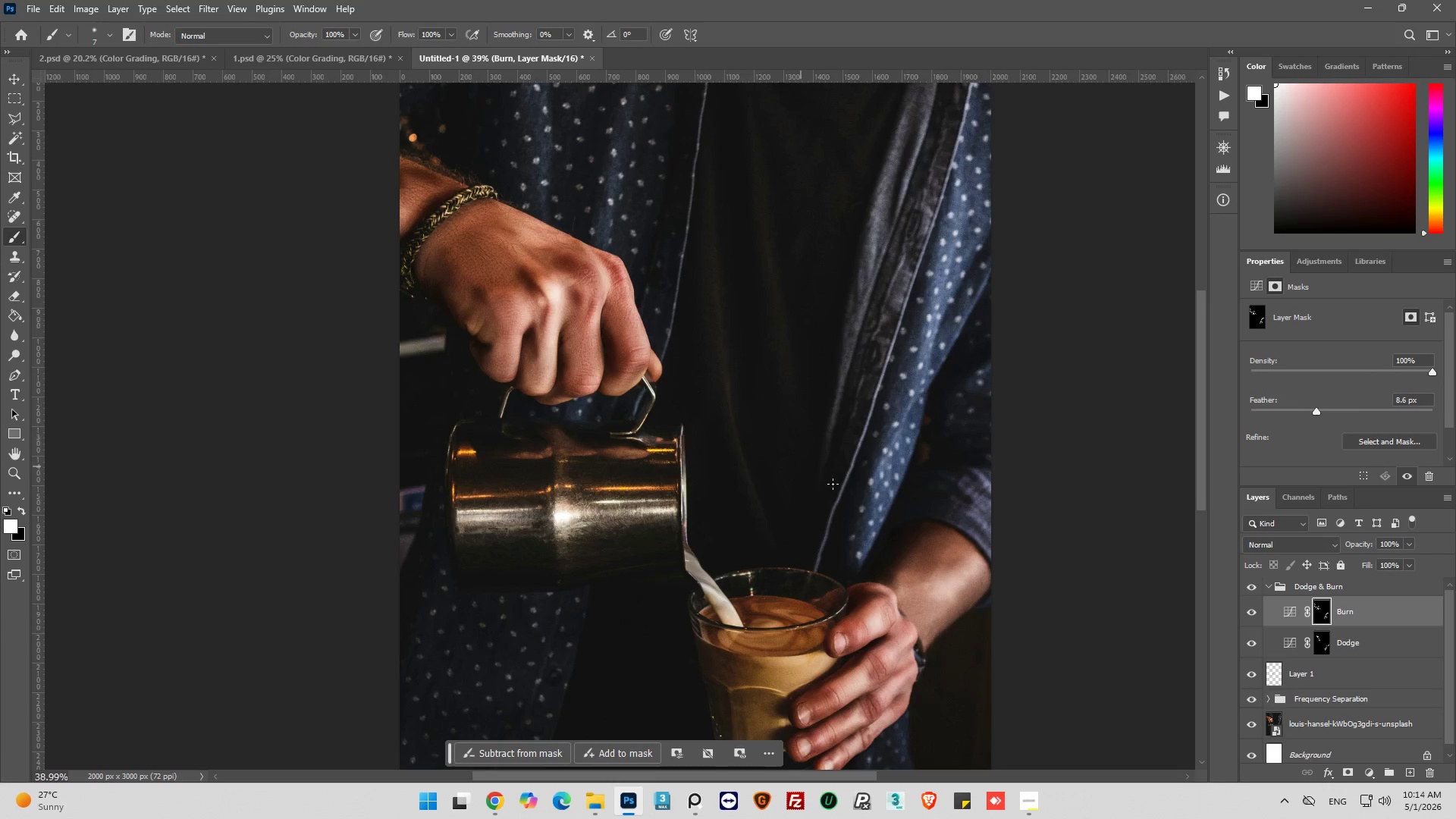 
key(Alt+AltLeft)
 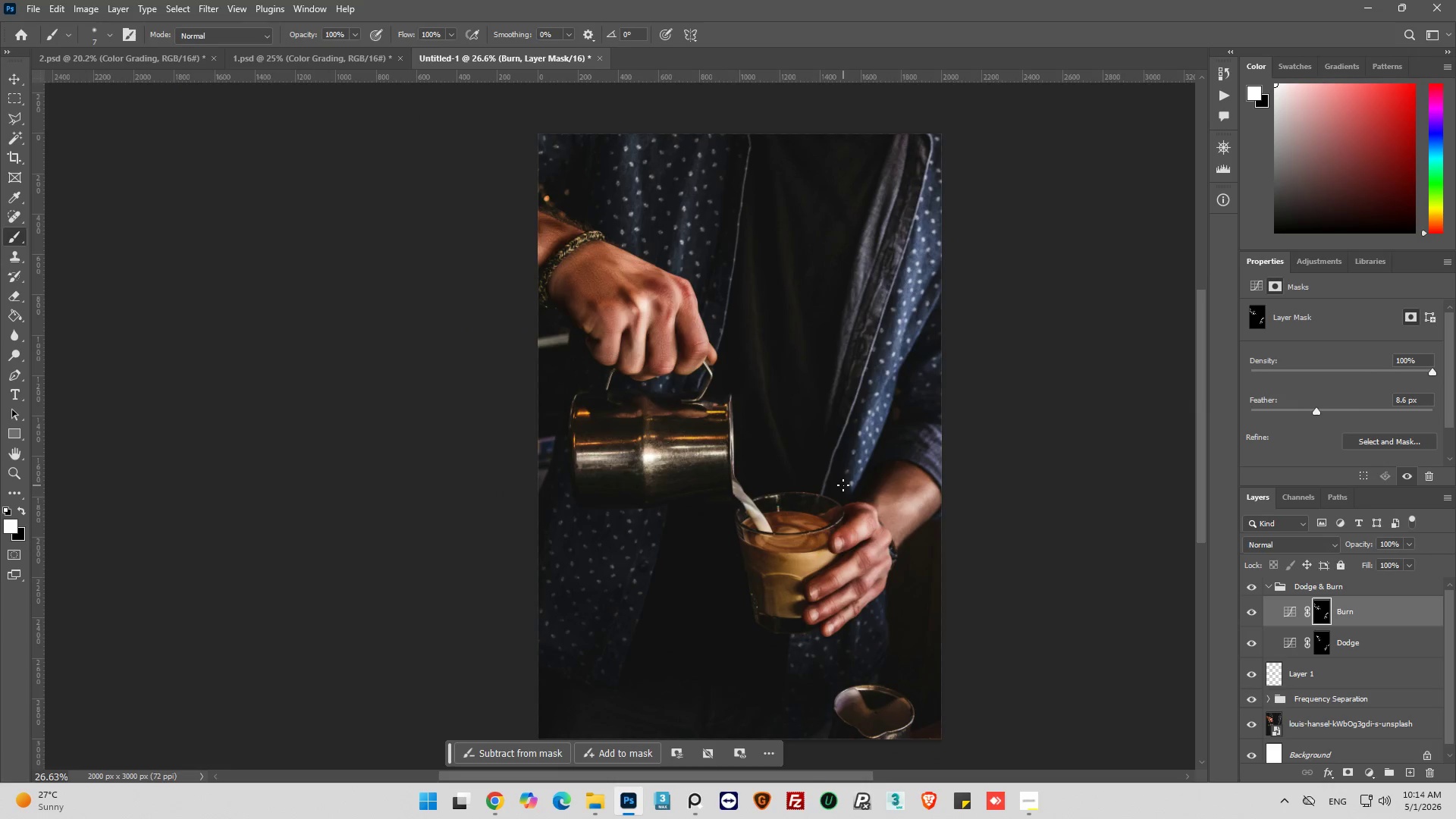 
scroll: coordinate [841, 485], scroll_direction: down, amount: 9.0
 